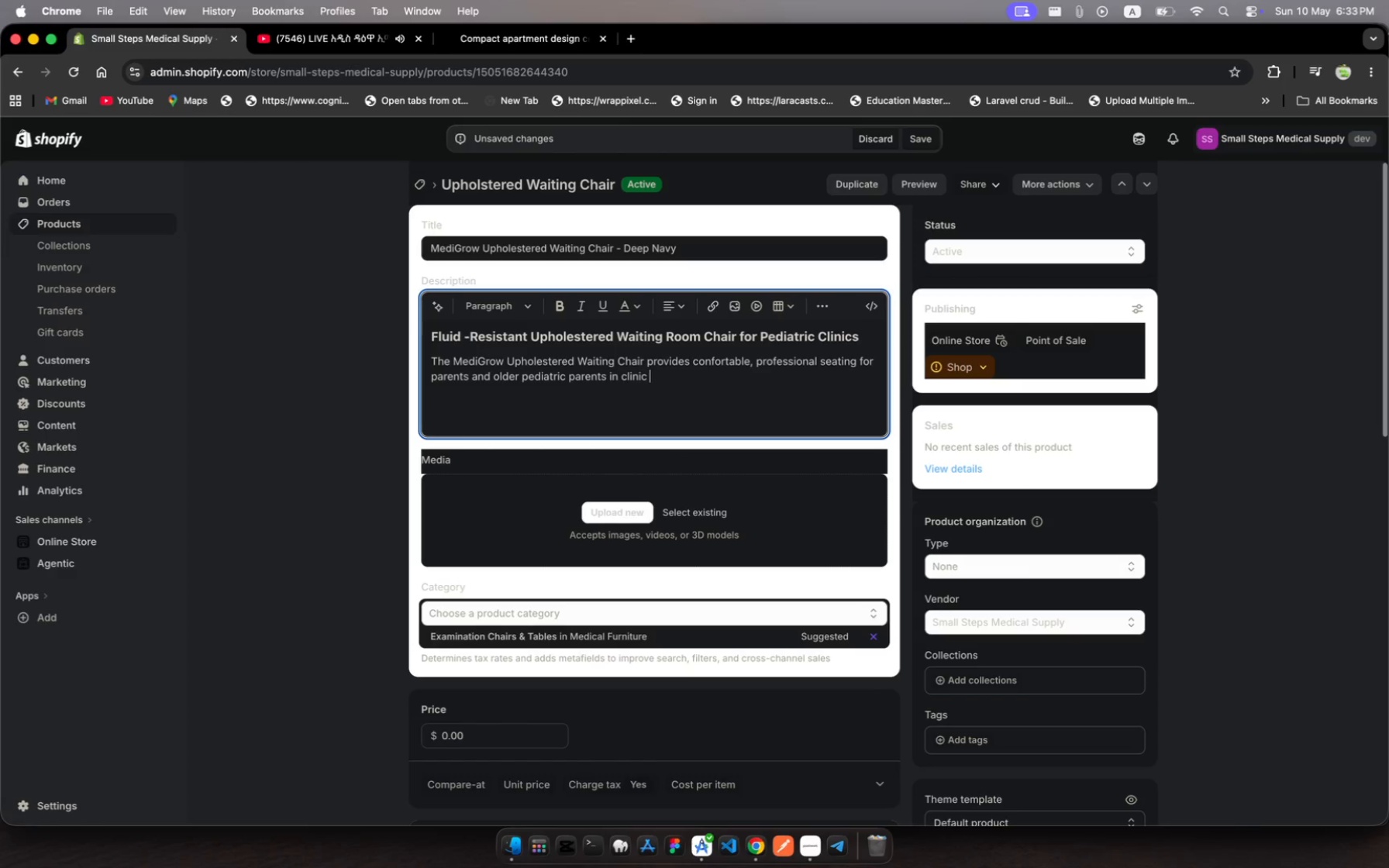 
type(waiting rooms.)
 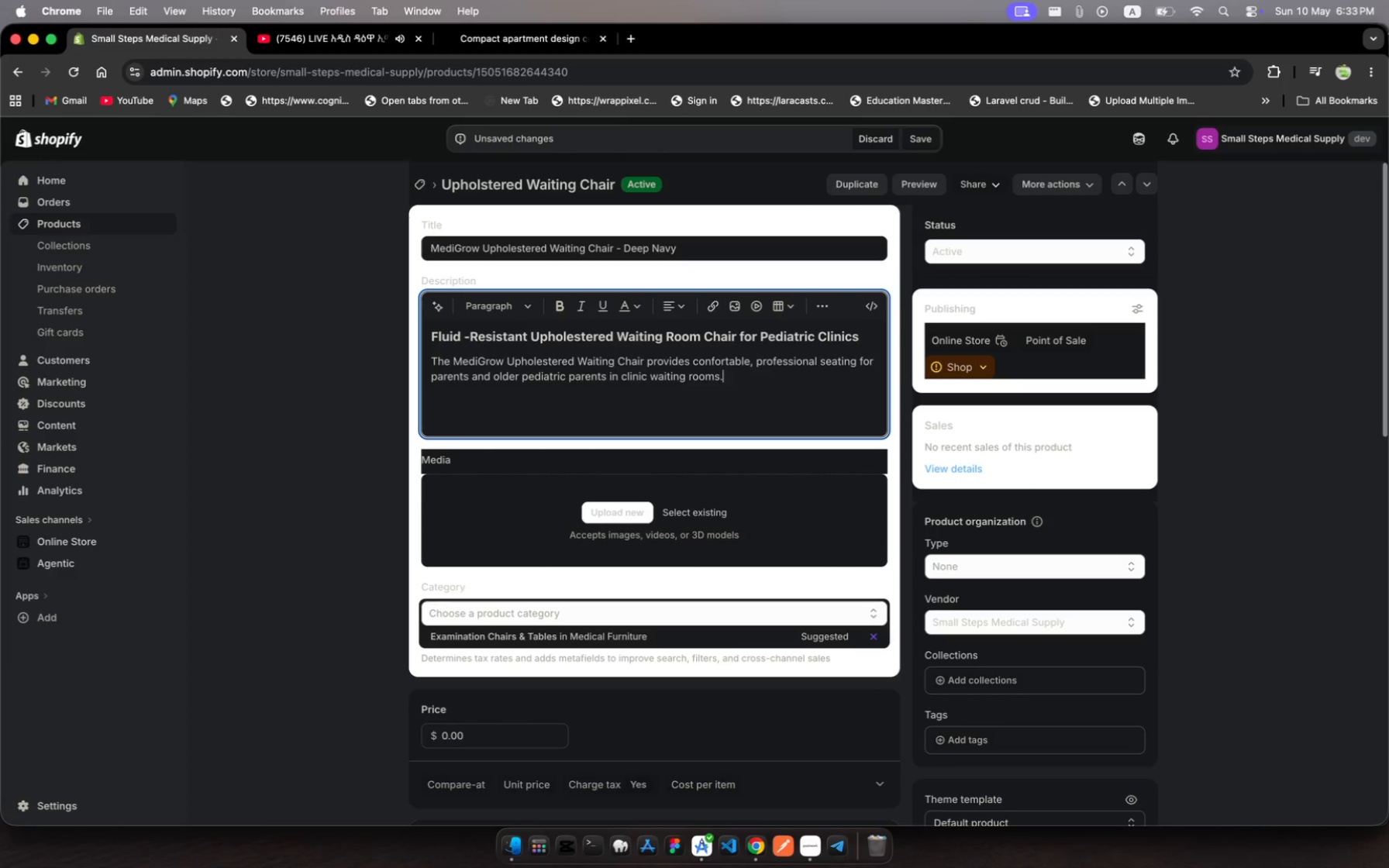 
wait(6.57)
 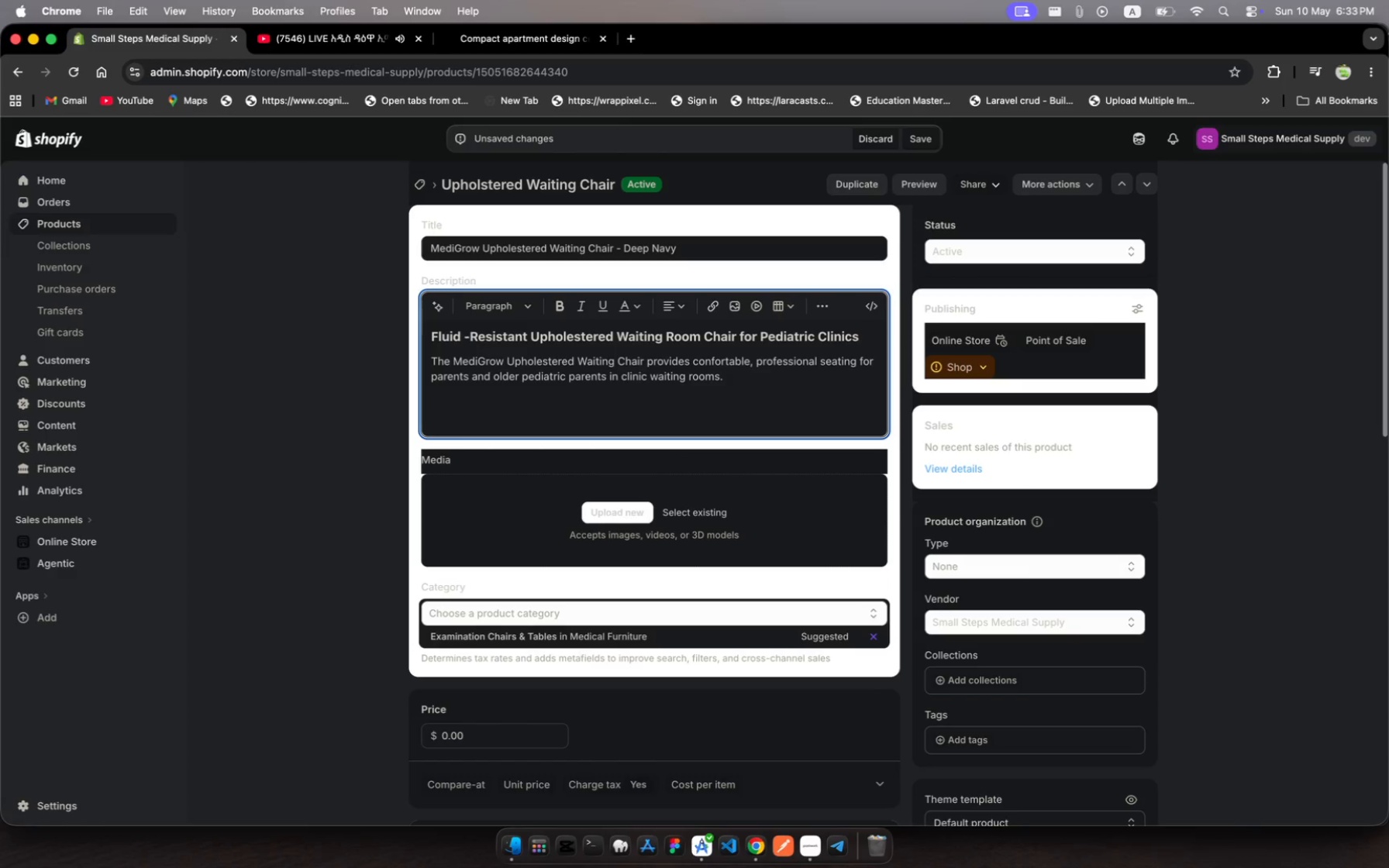 
key(Enter)
 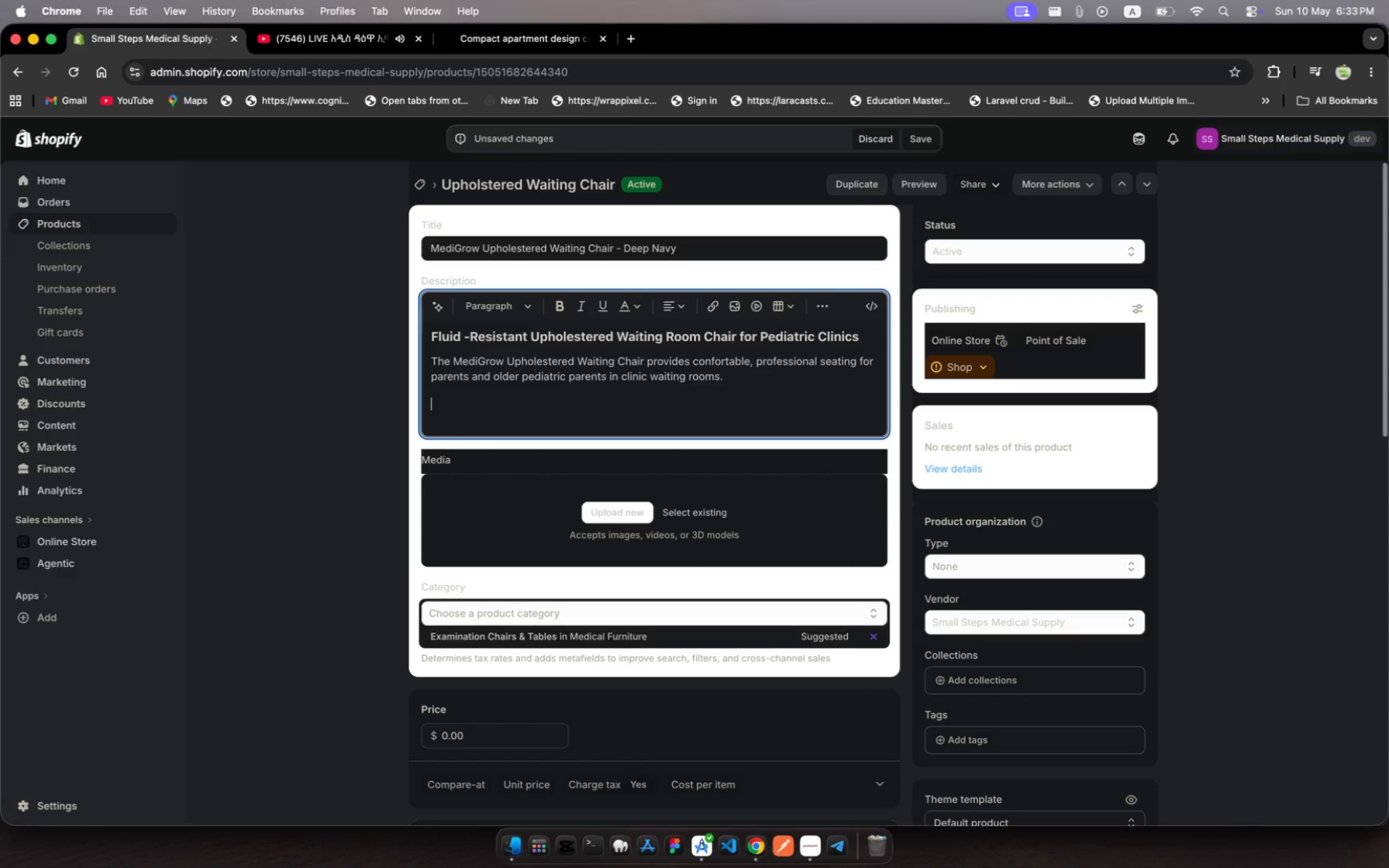 
type(Features)
 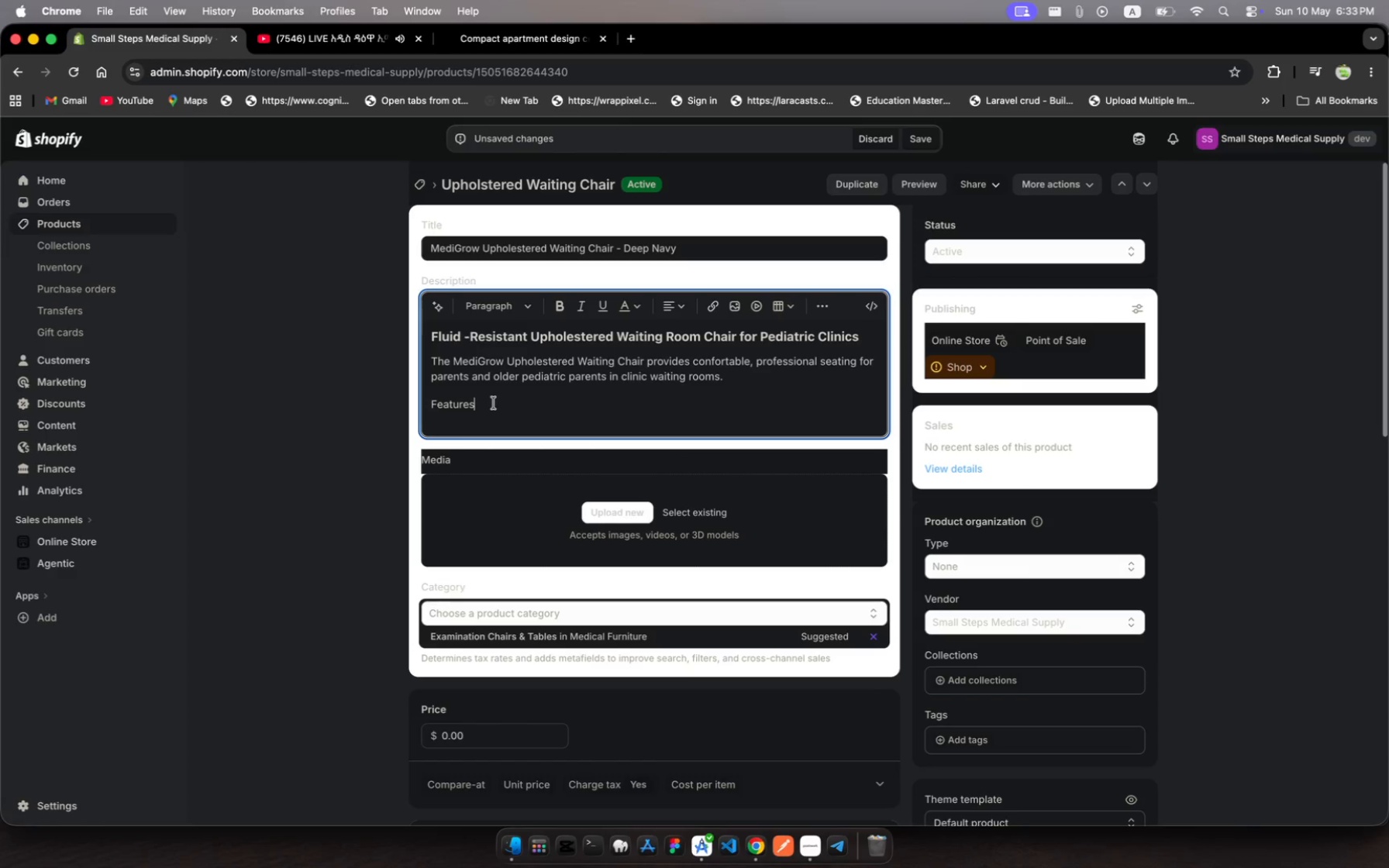 
left_click_drag(start_coordinate=[494, 403], to_coordinate=[426, 398])
 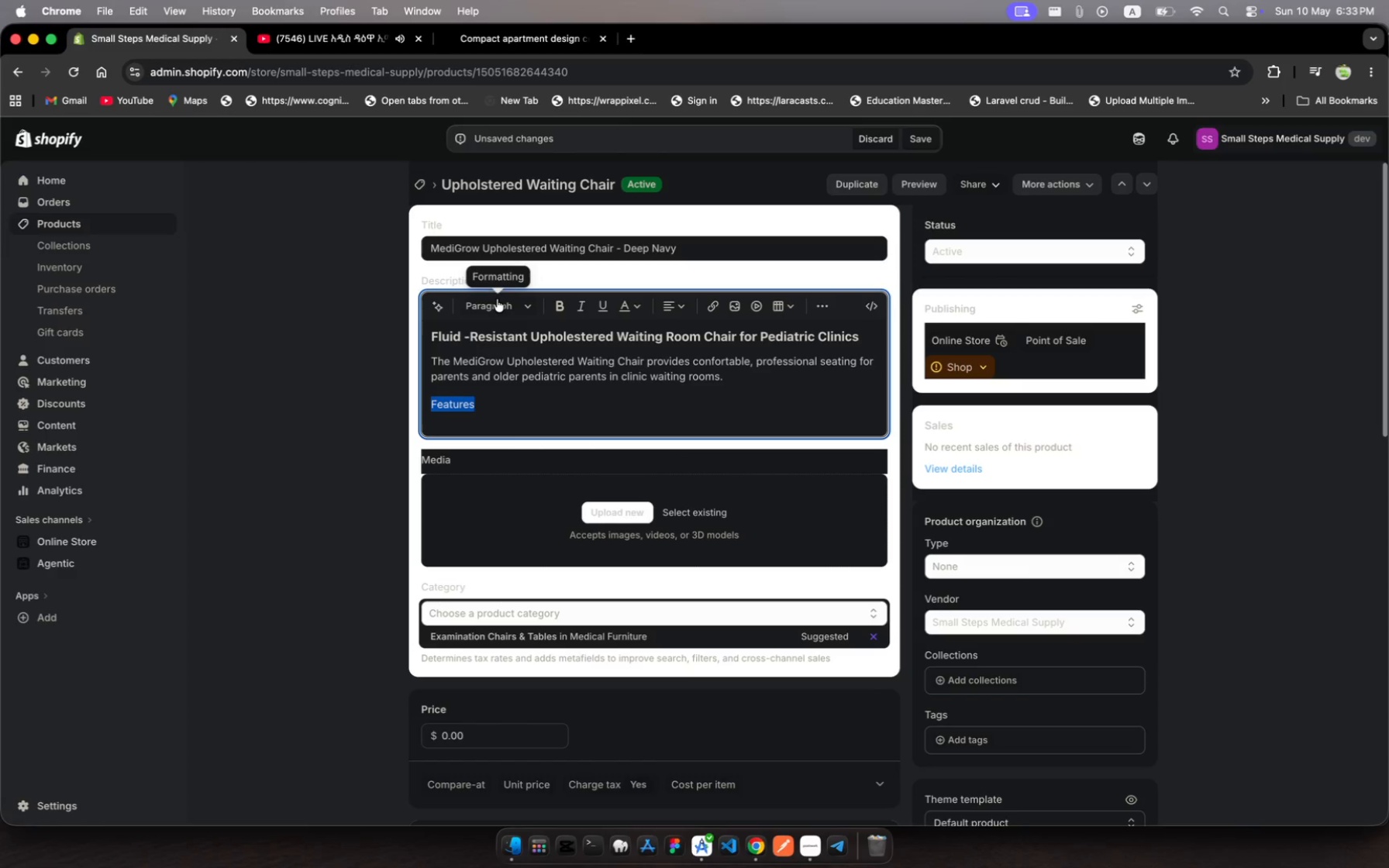 
left_click([497, 299])
 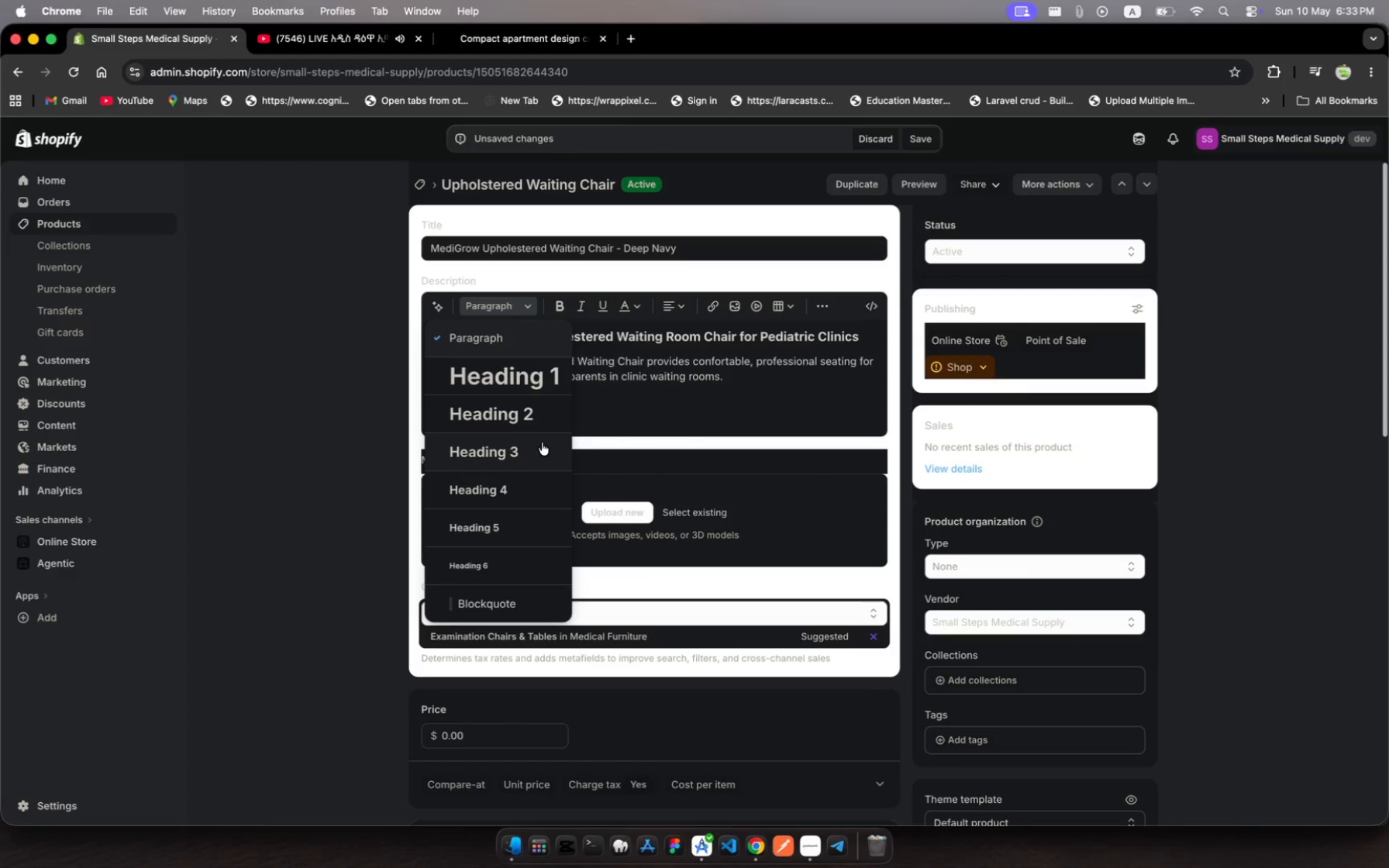 
left_click([543, 456])
 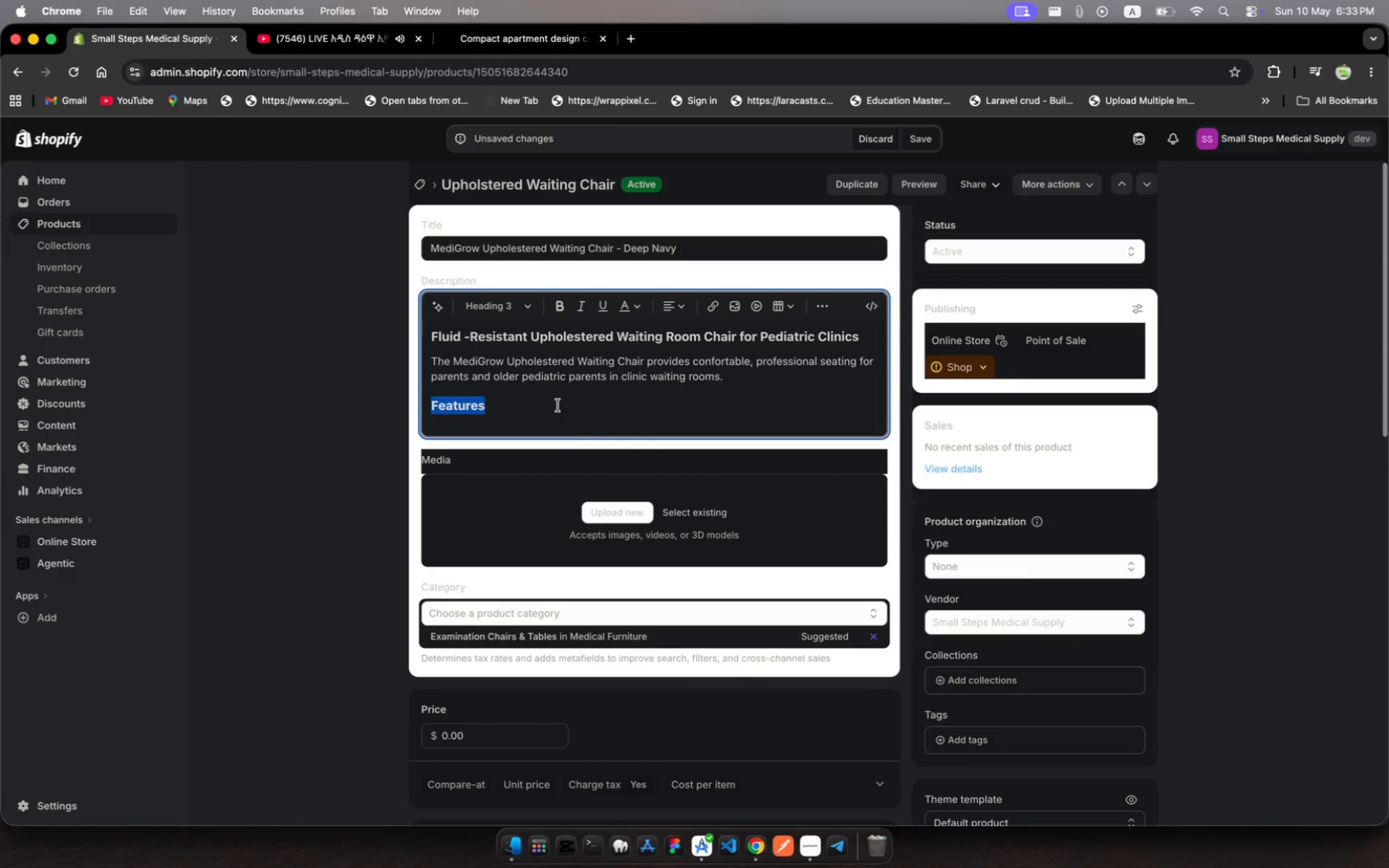 
left_click([546, 400])
 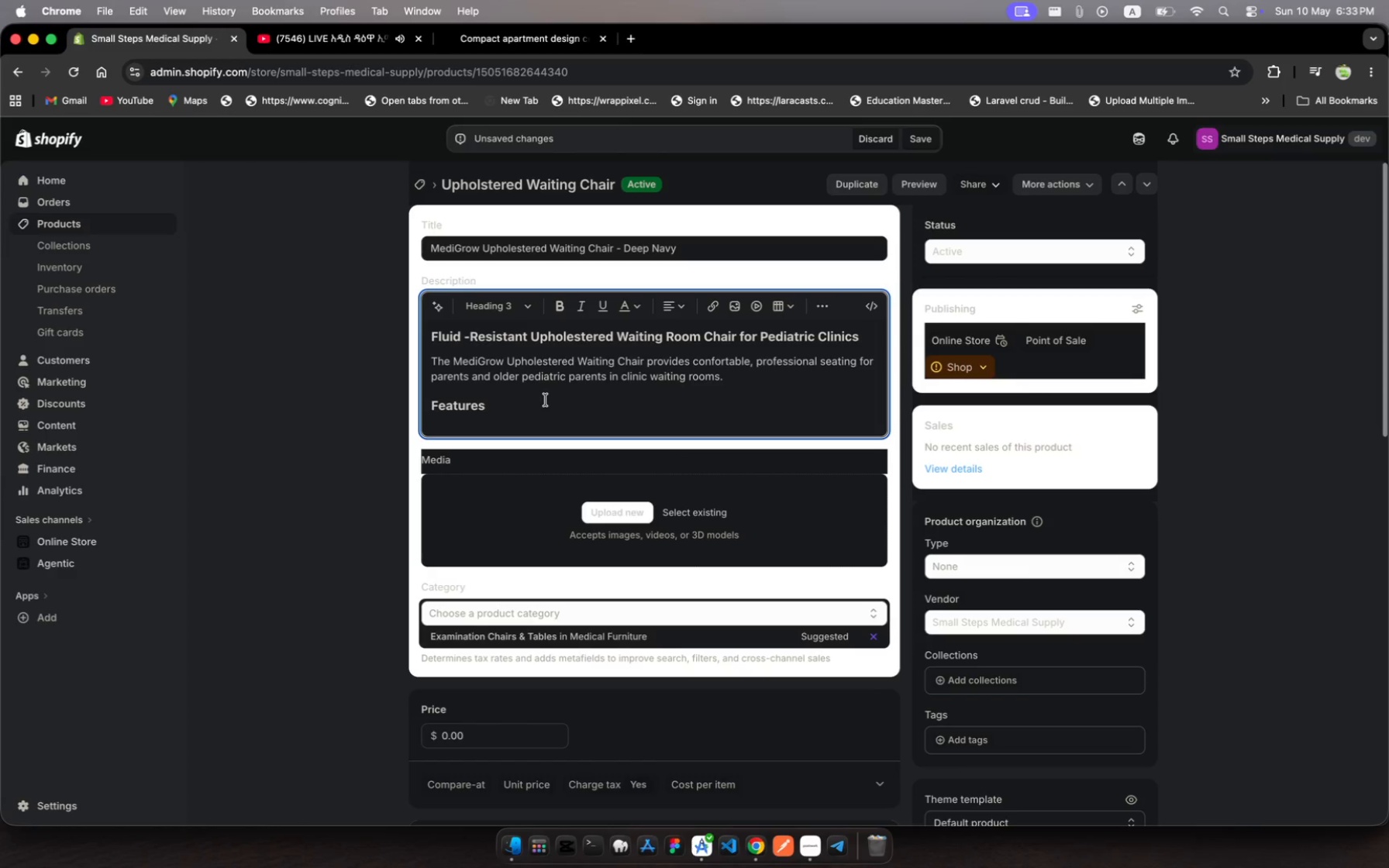 
key(Shift+ShiftRight)
 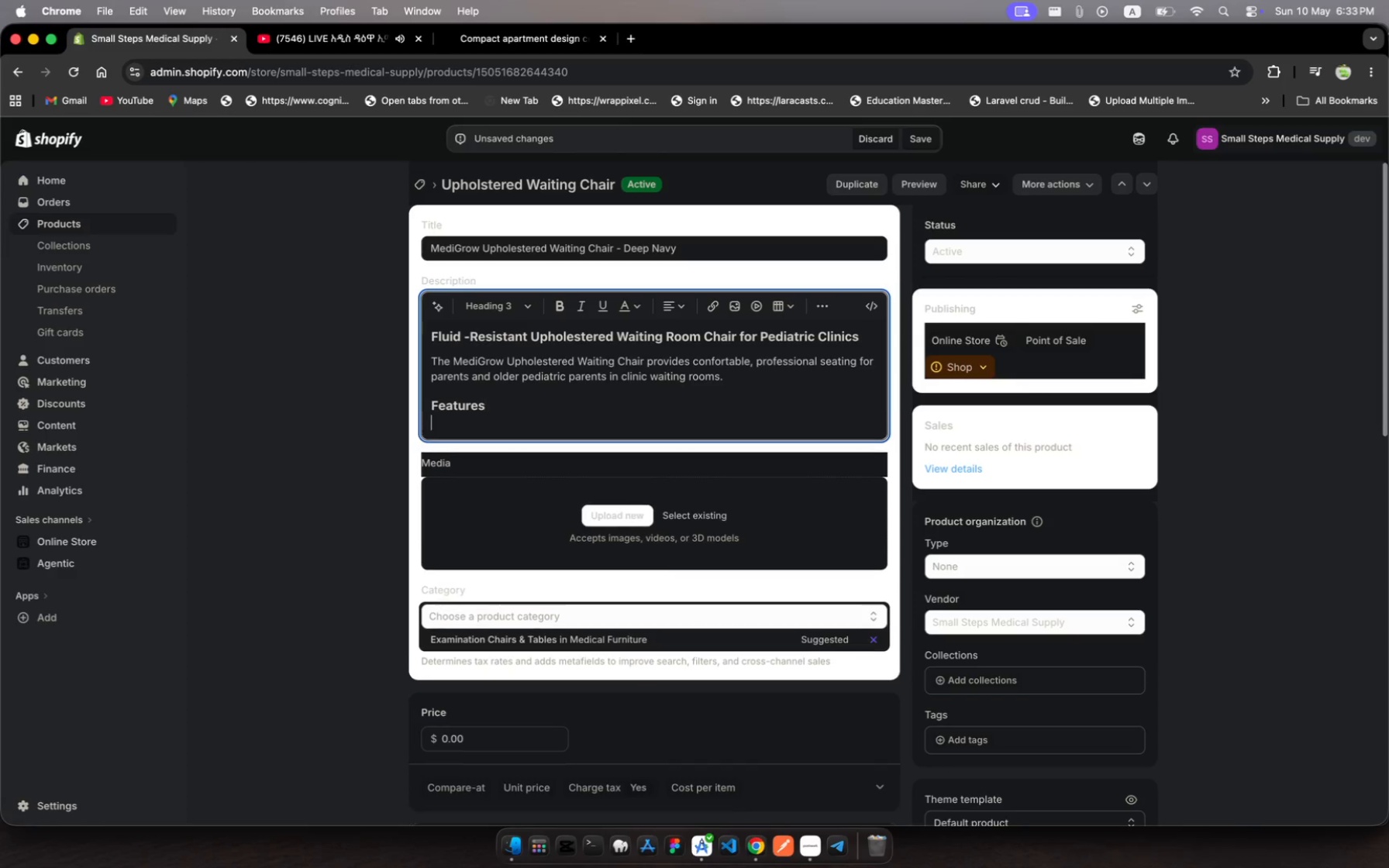 
key(Shift+Enter)
 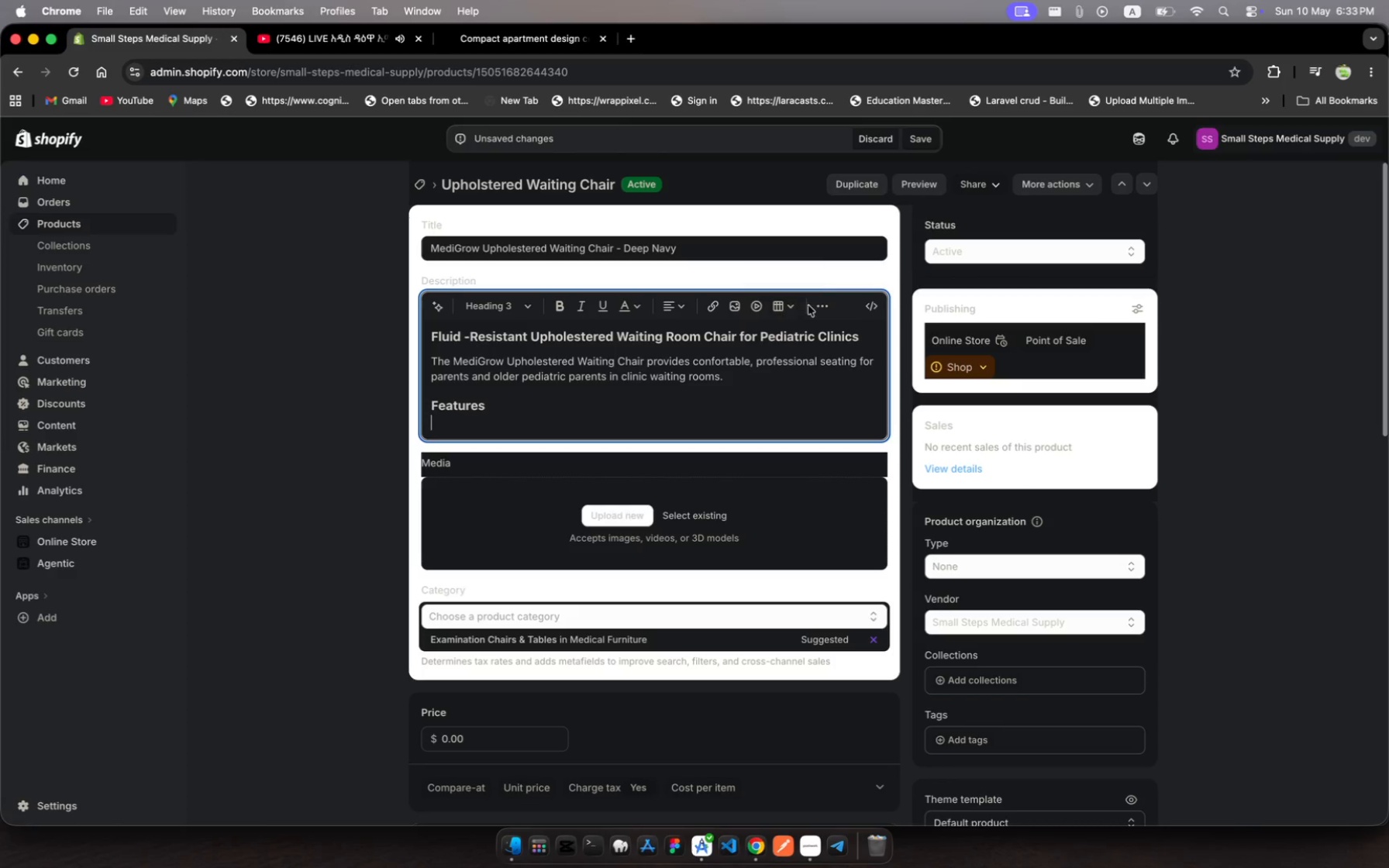 
left_click([831, 307])
 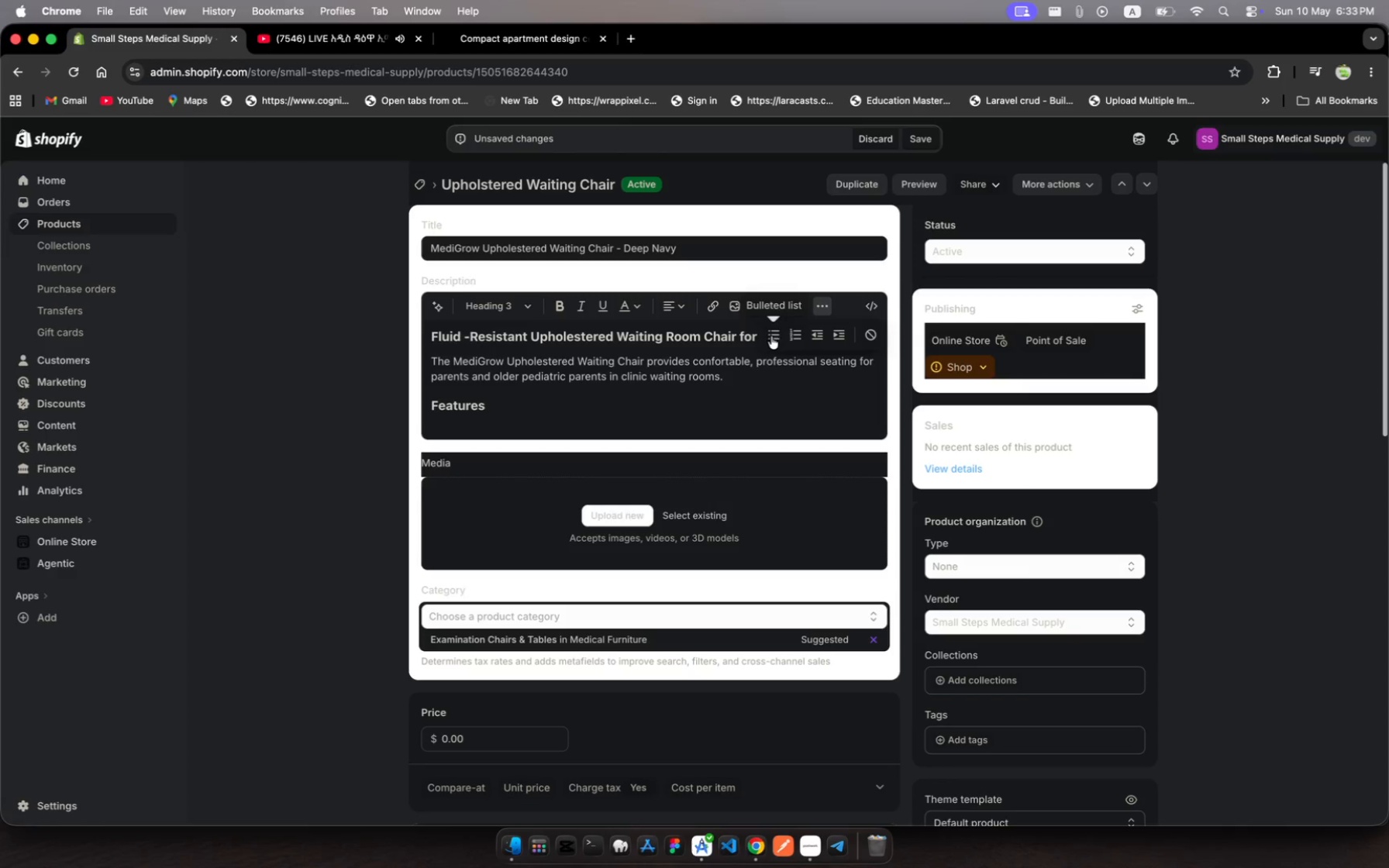 
left_click([772, 337])
 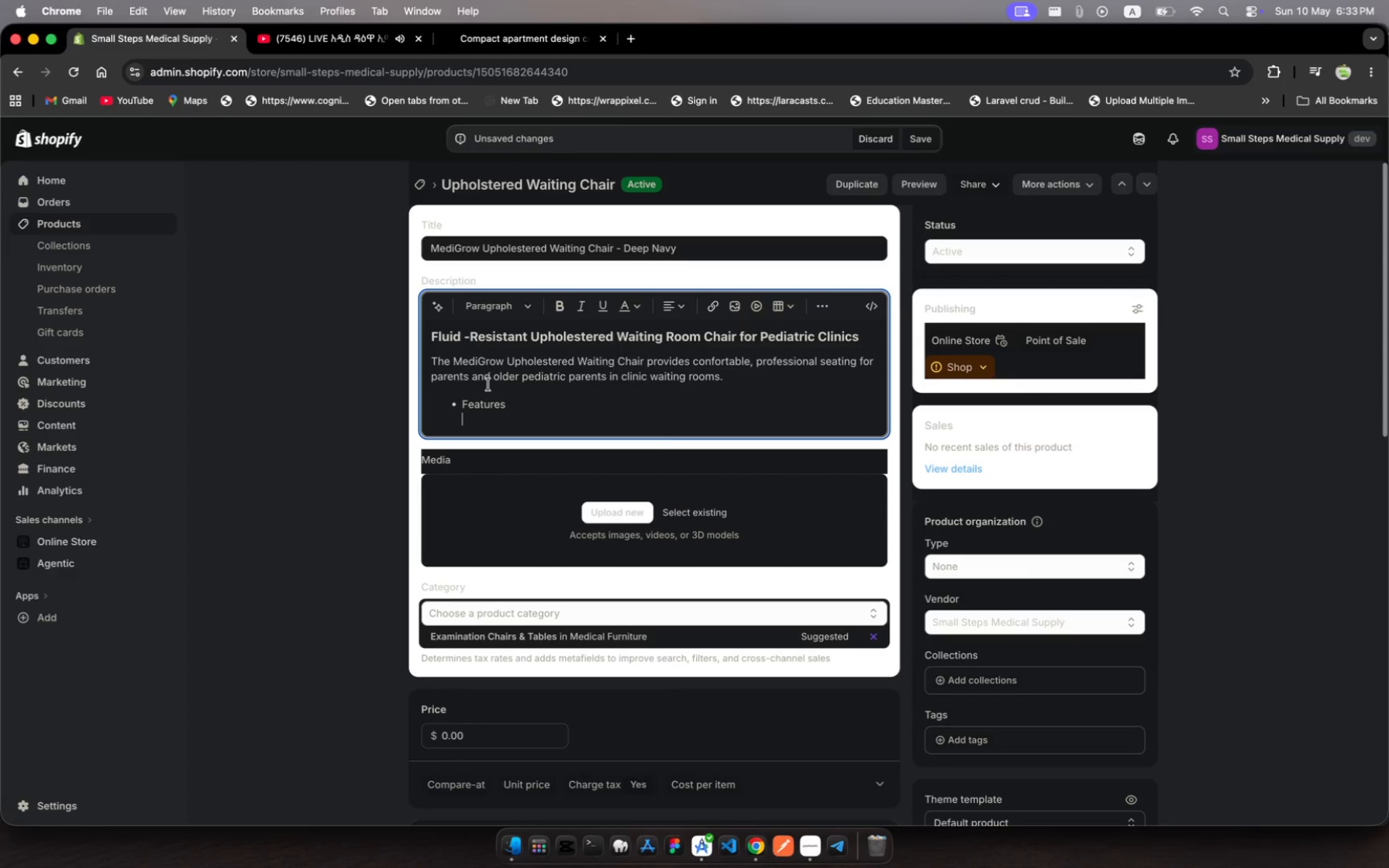 
key(Meta+Z)
 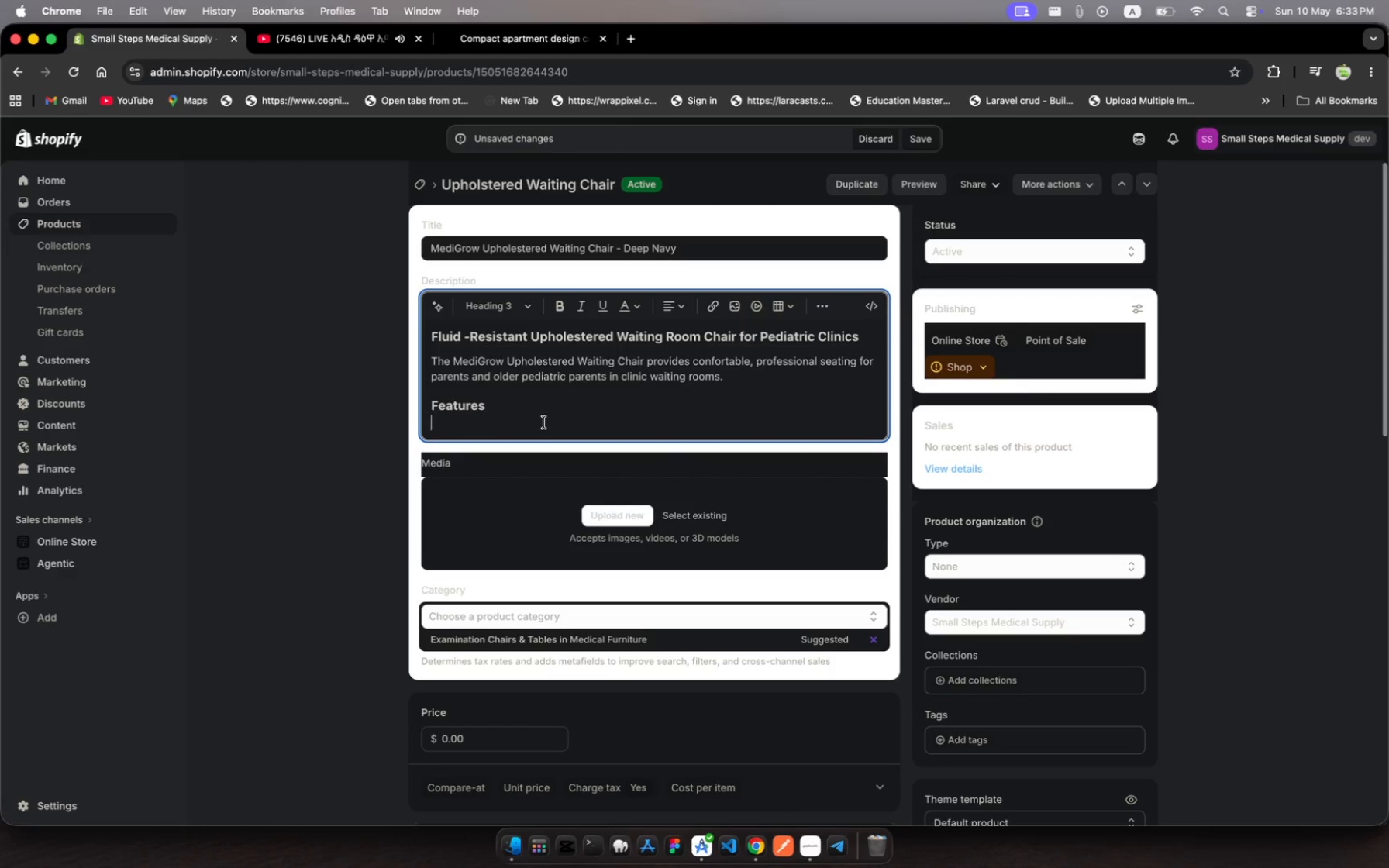 
key(Backspace)
 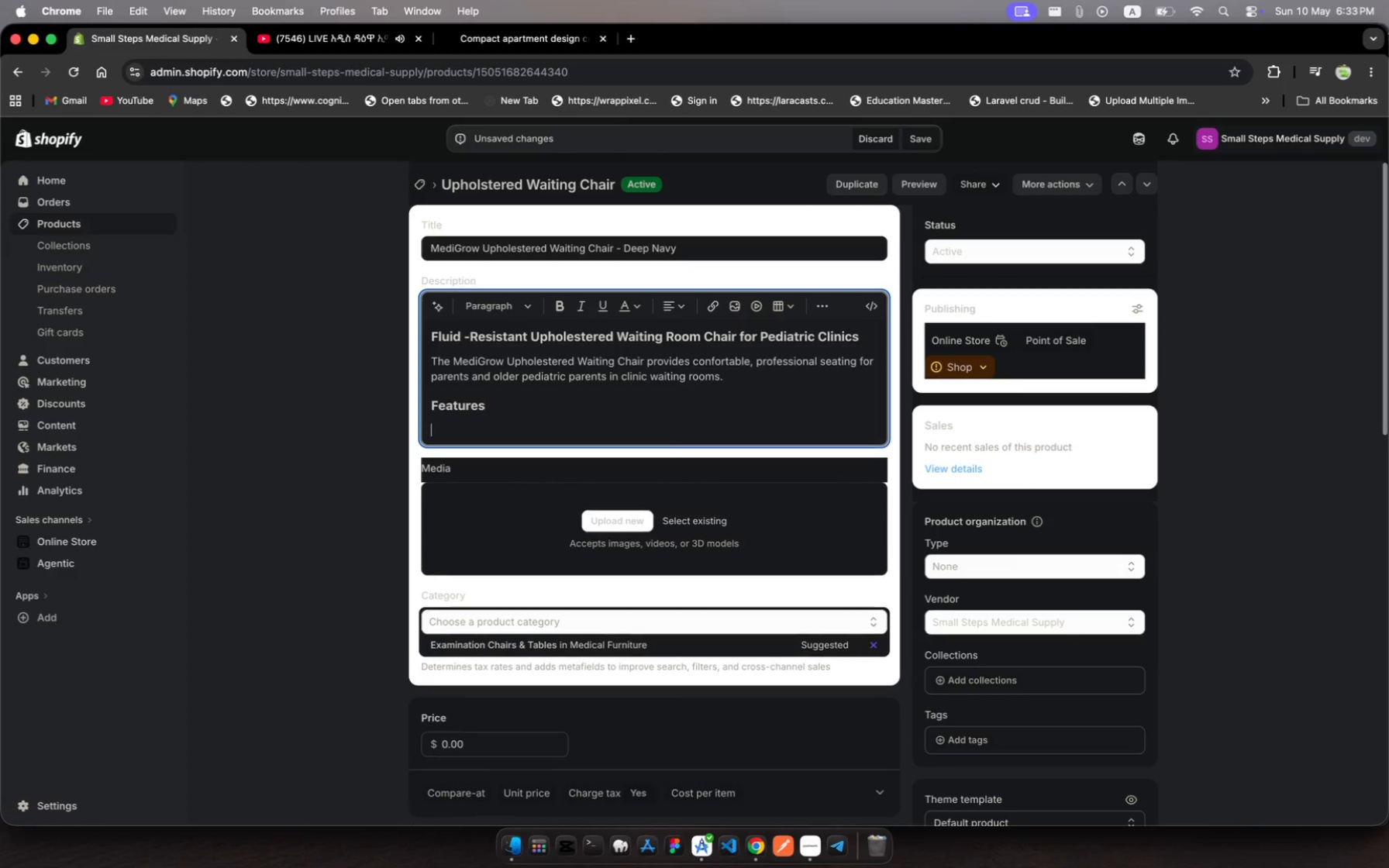 
key(Enter)
 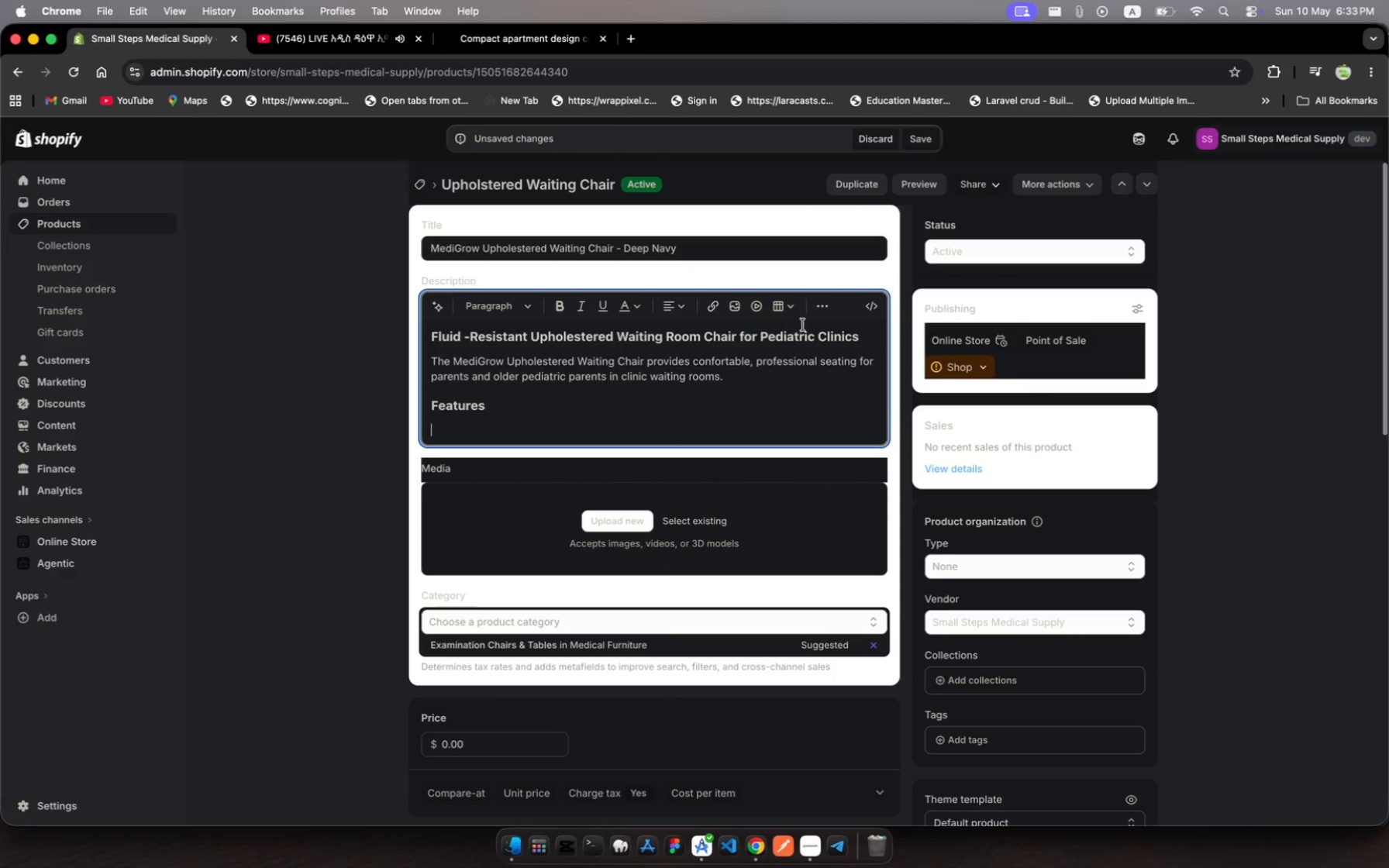 
left_click([824, 320])
 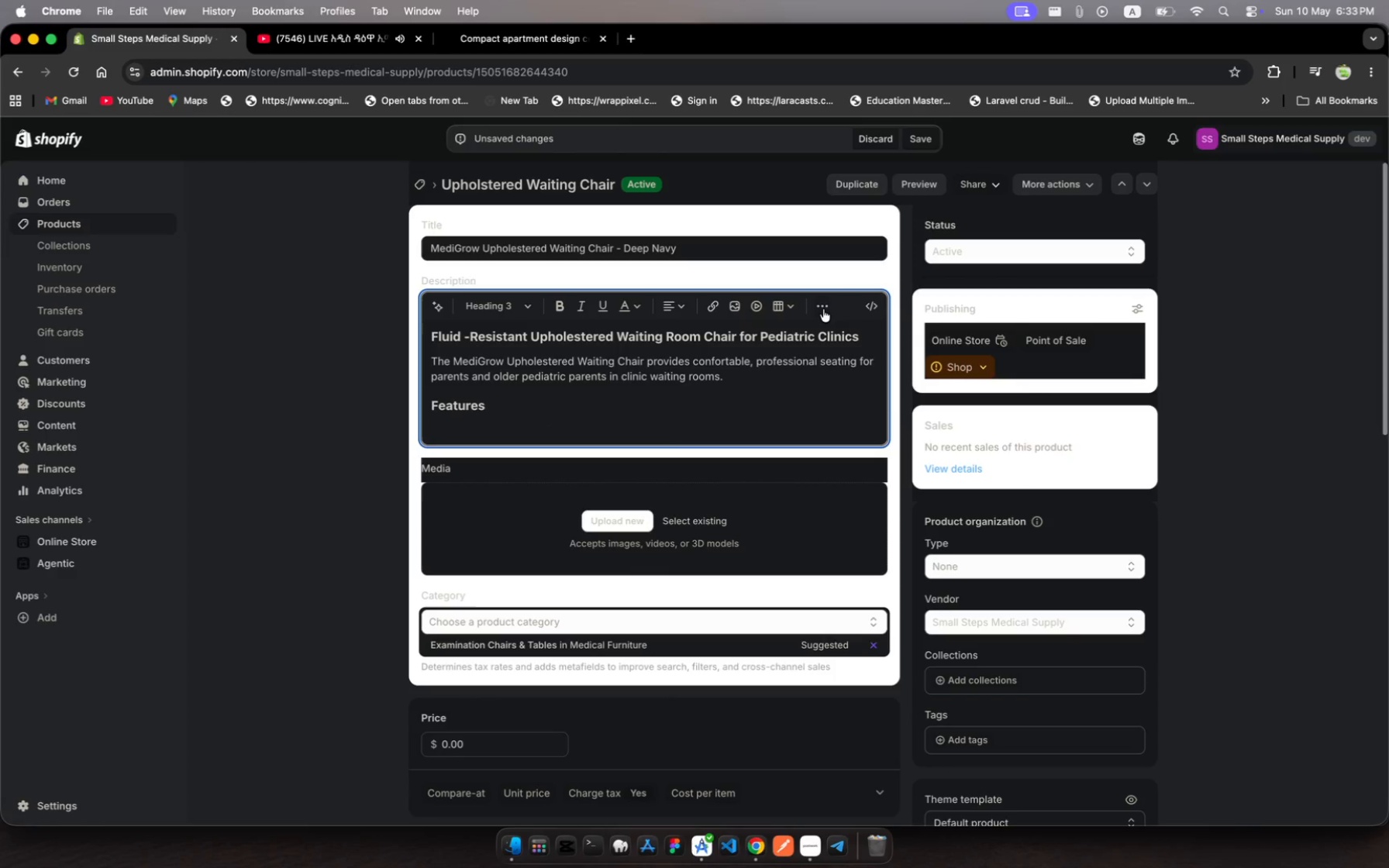 
left_click([823, 309])
 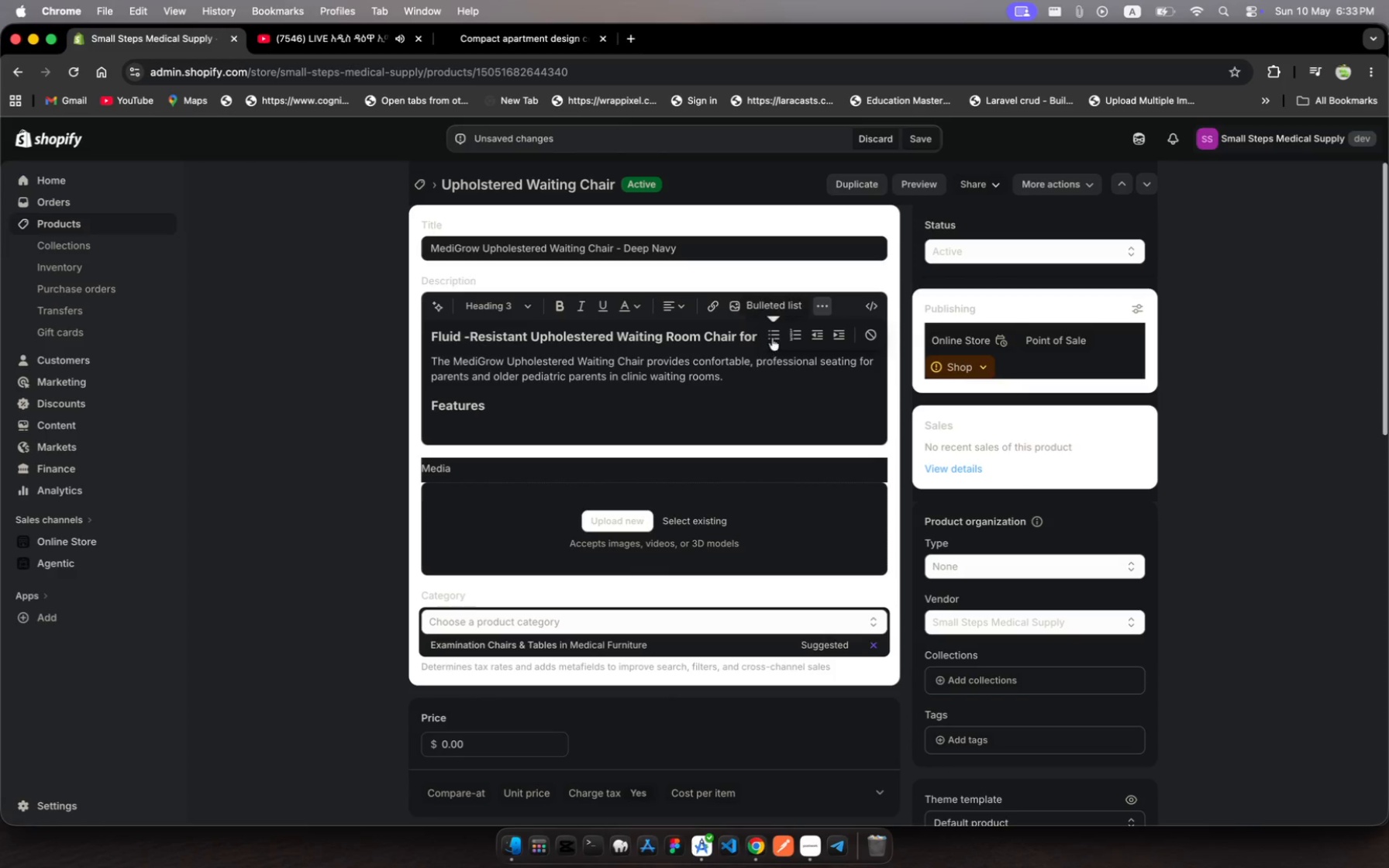 
left_click([775, 335])
 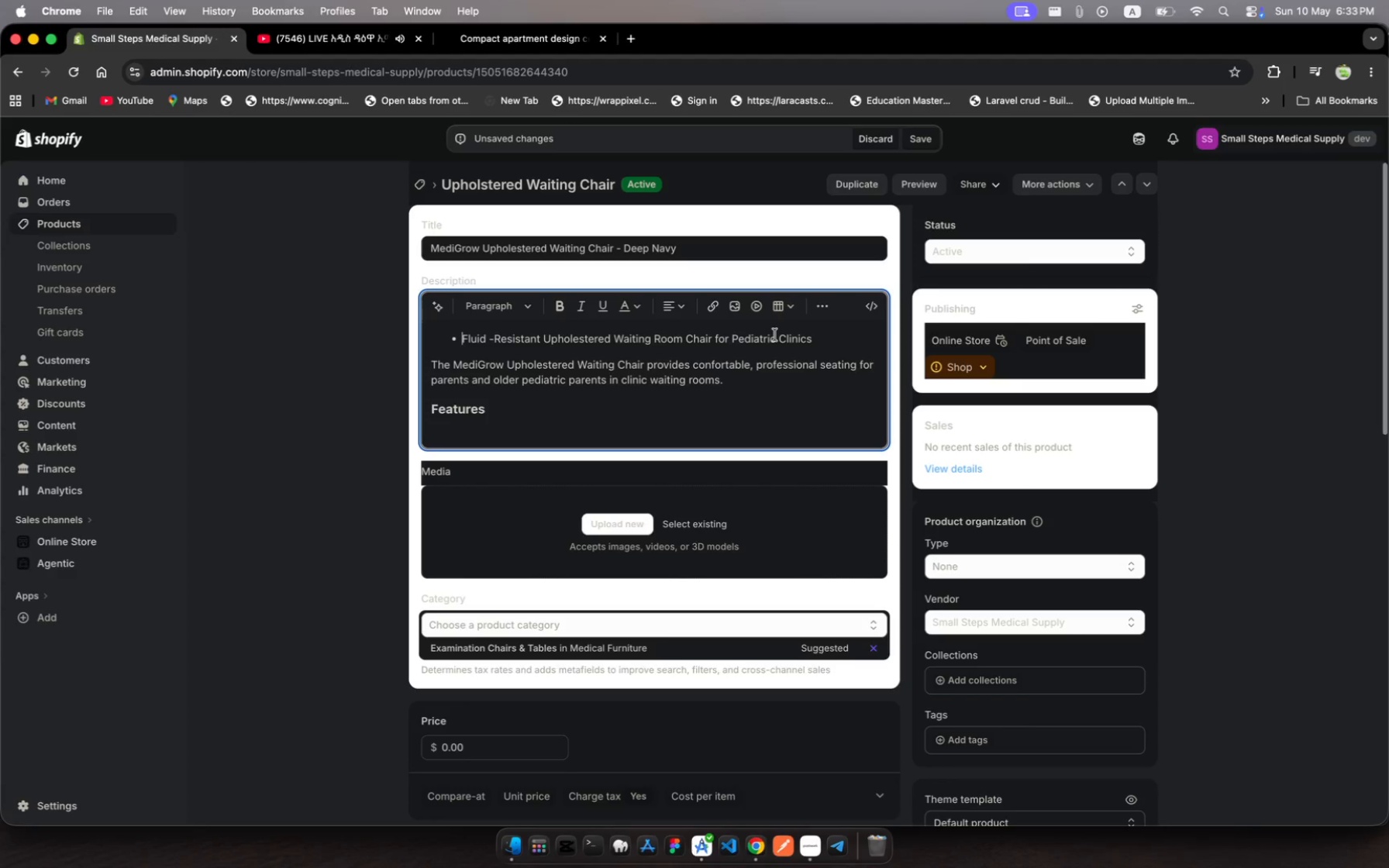 
key(Meta+Z)
 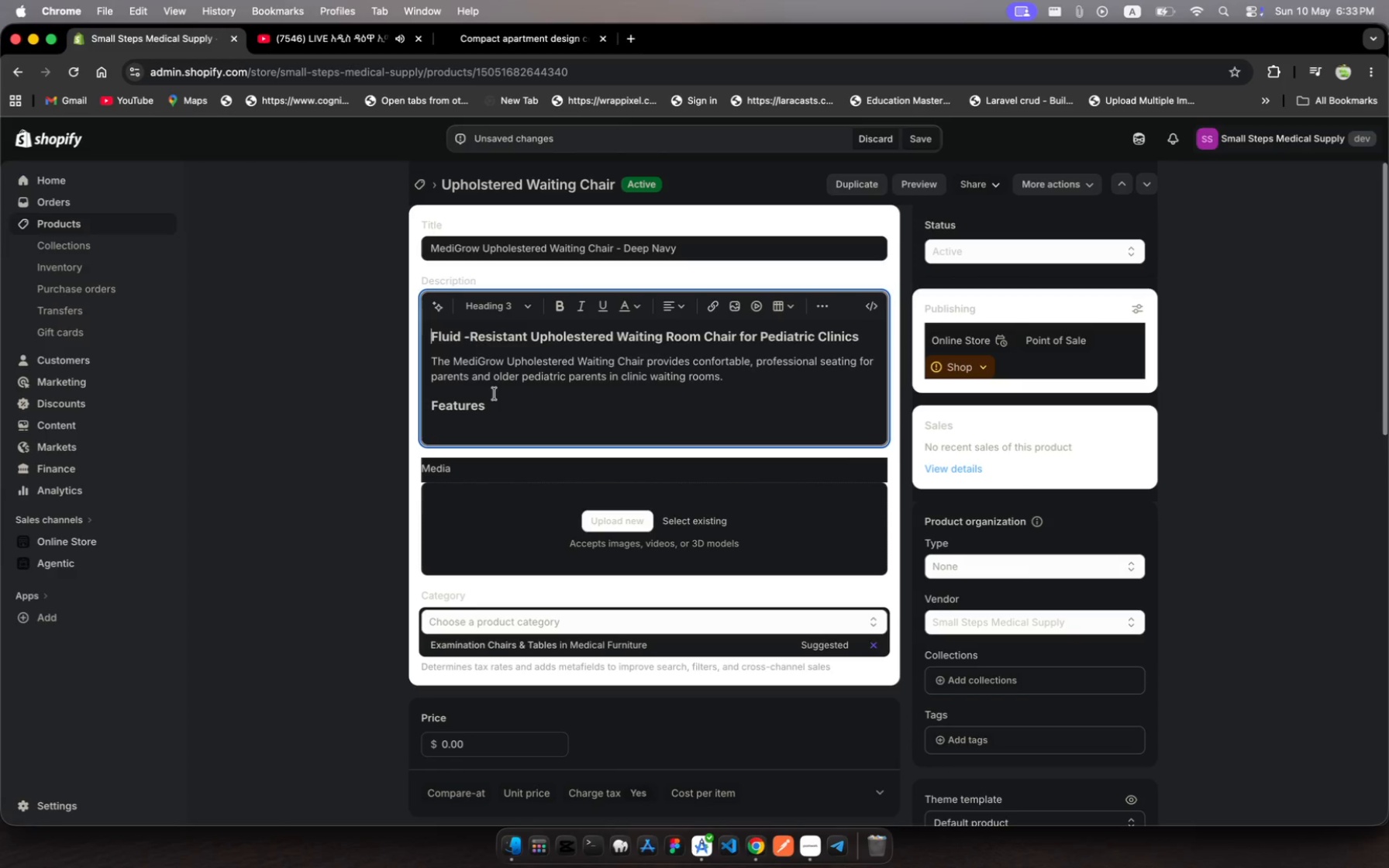 
left_click([497, 405])
 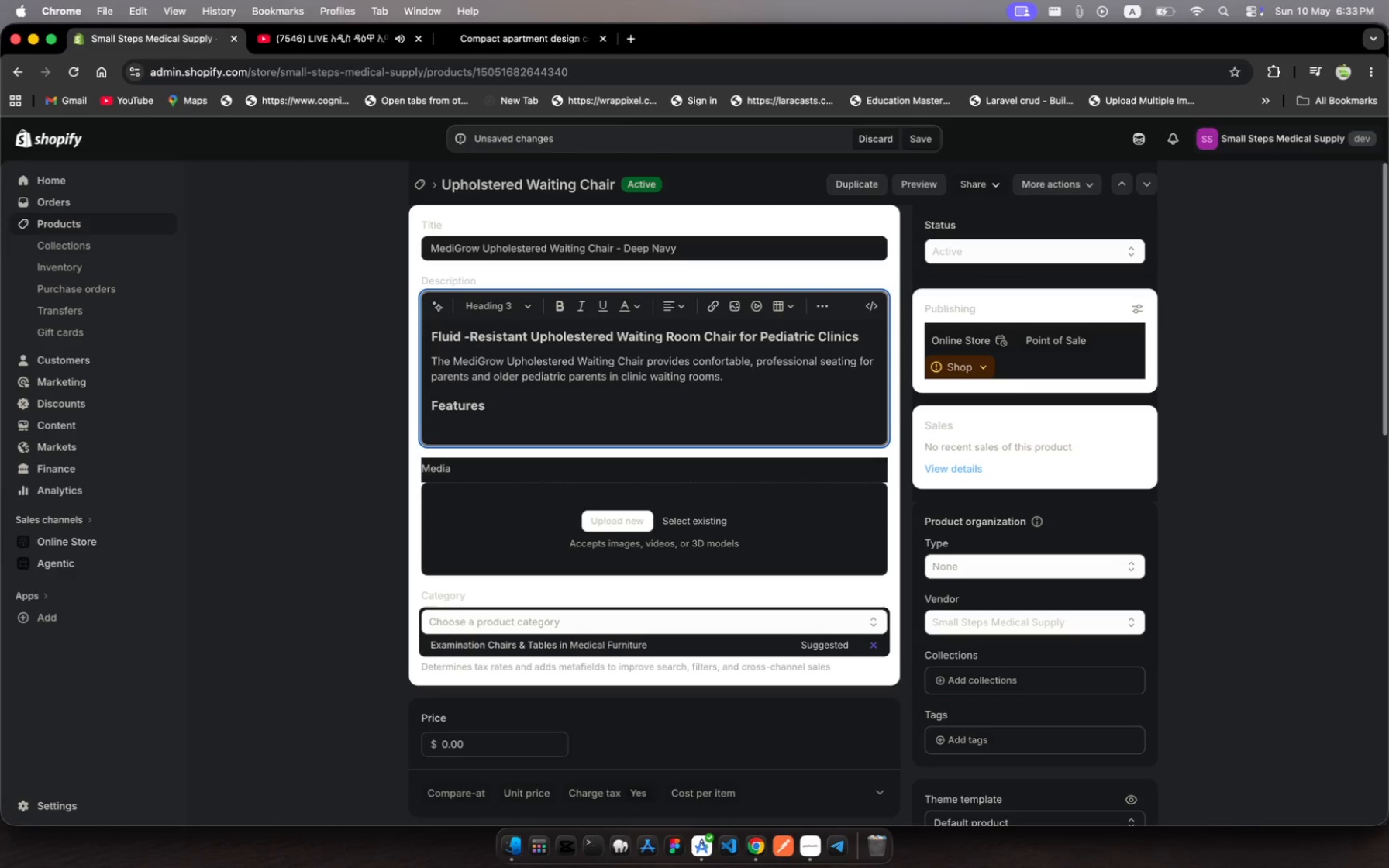 
key(Enter)
 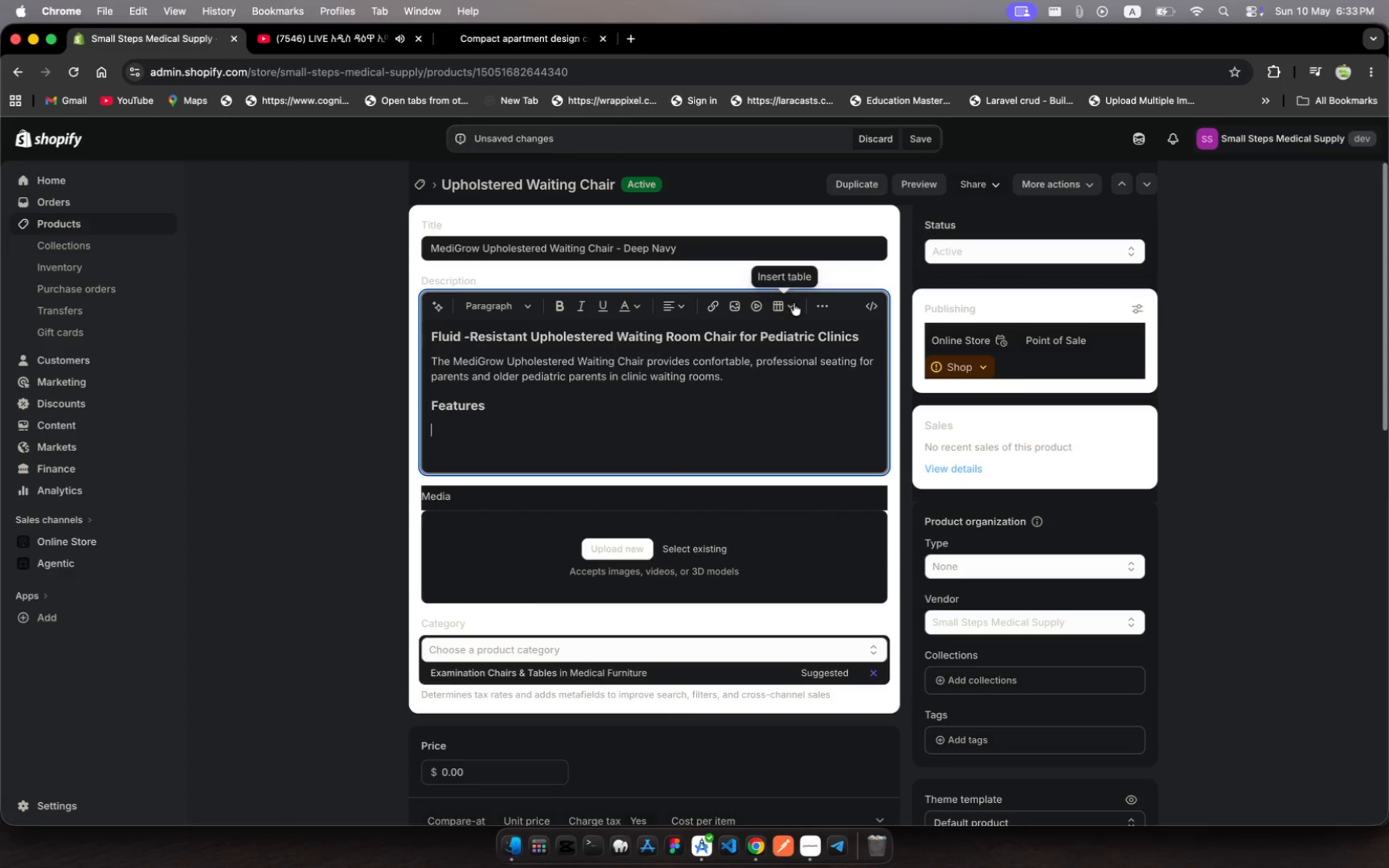 
left_click([816, 302])
 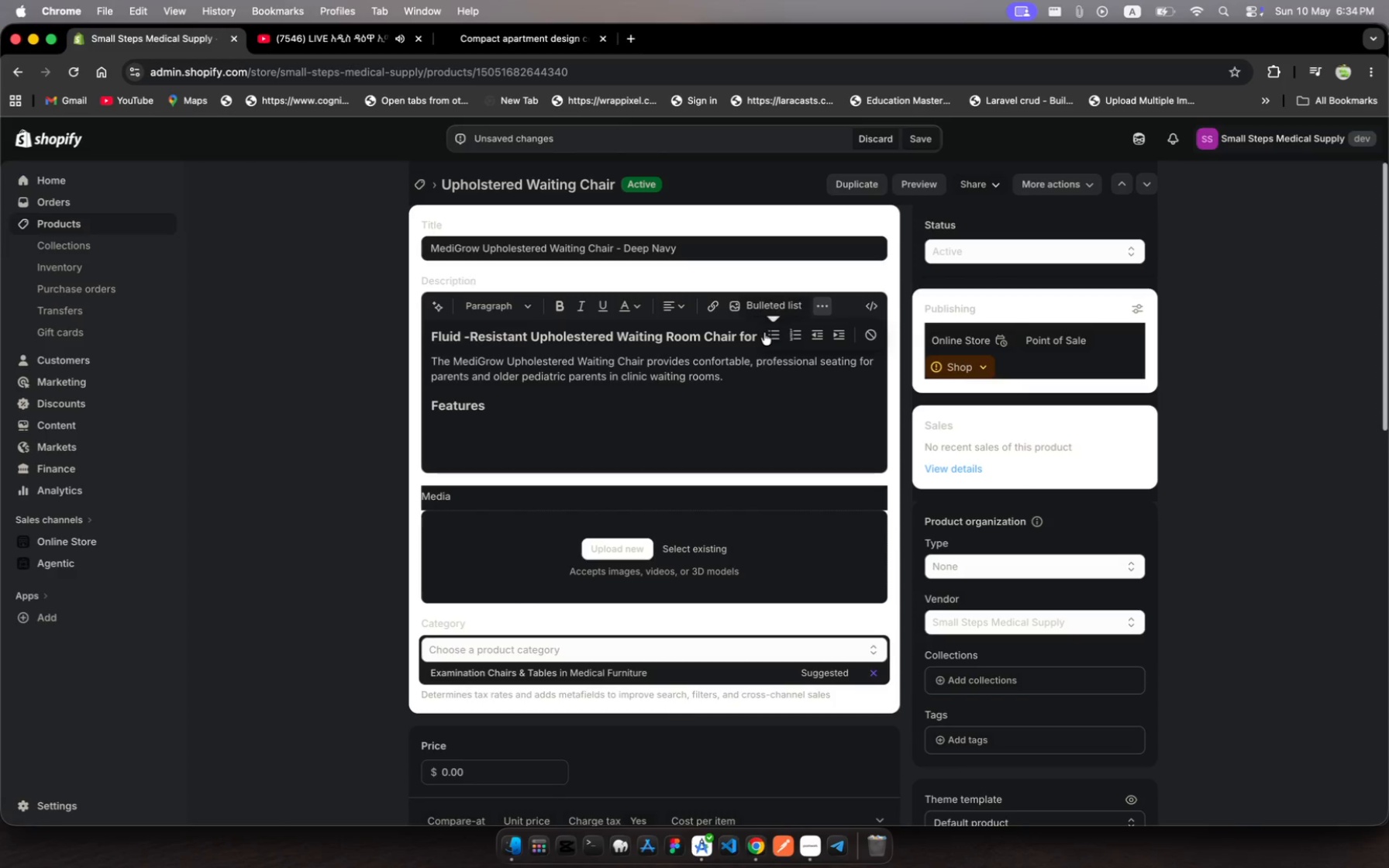 
left_click([772, 333])
 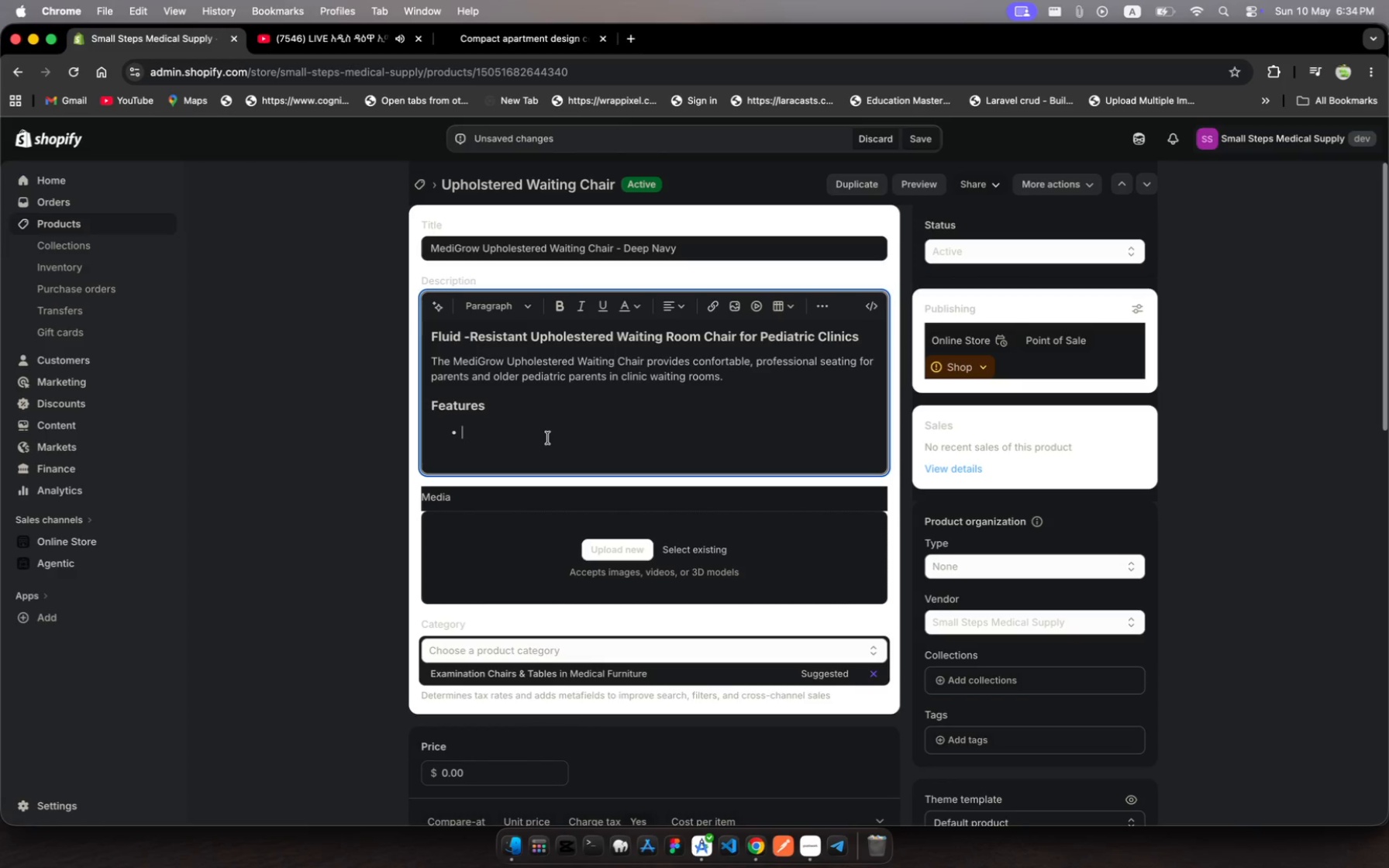 
wait(6.38)
 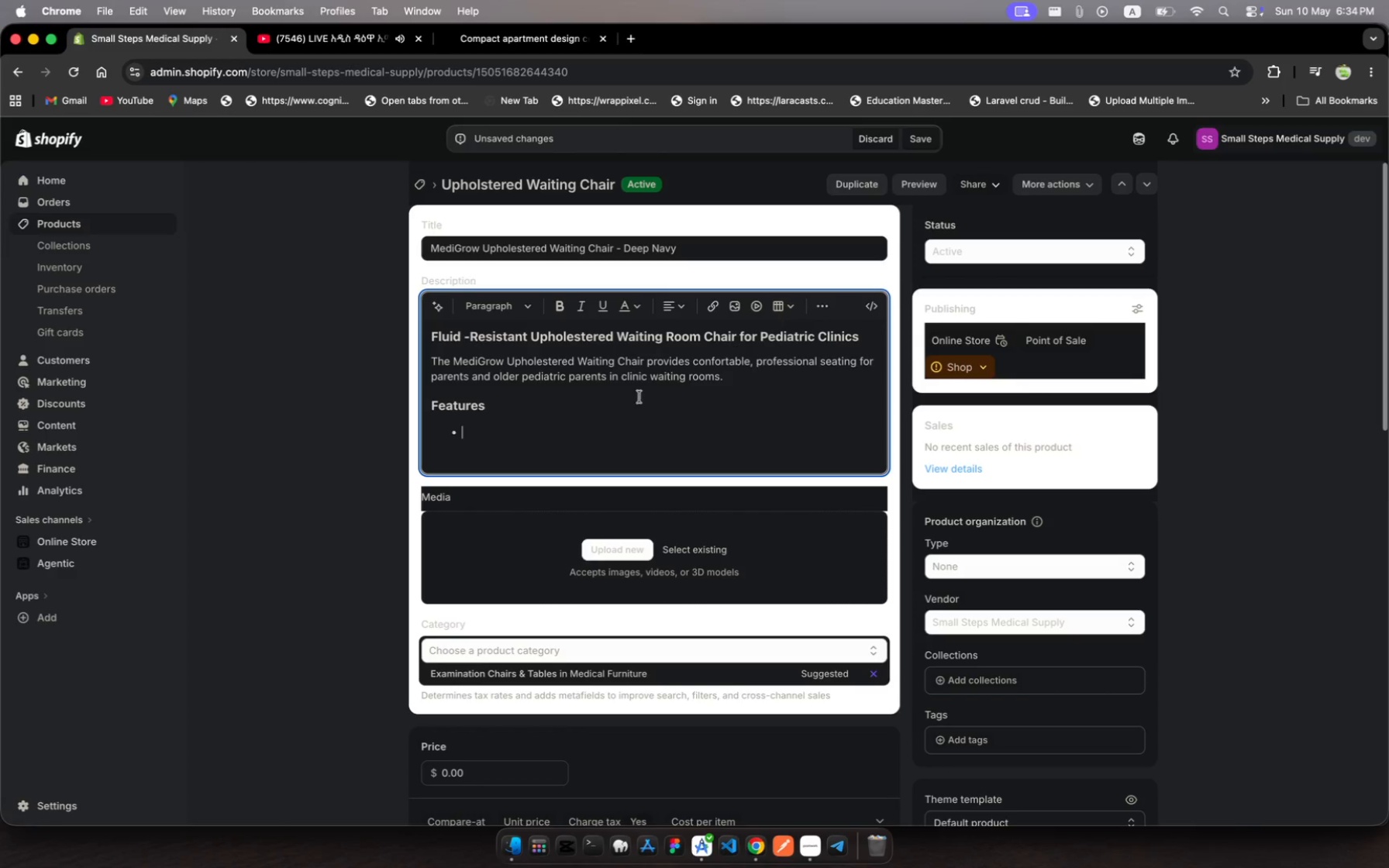 
type(Fluid-resistat )
 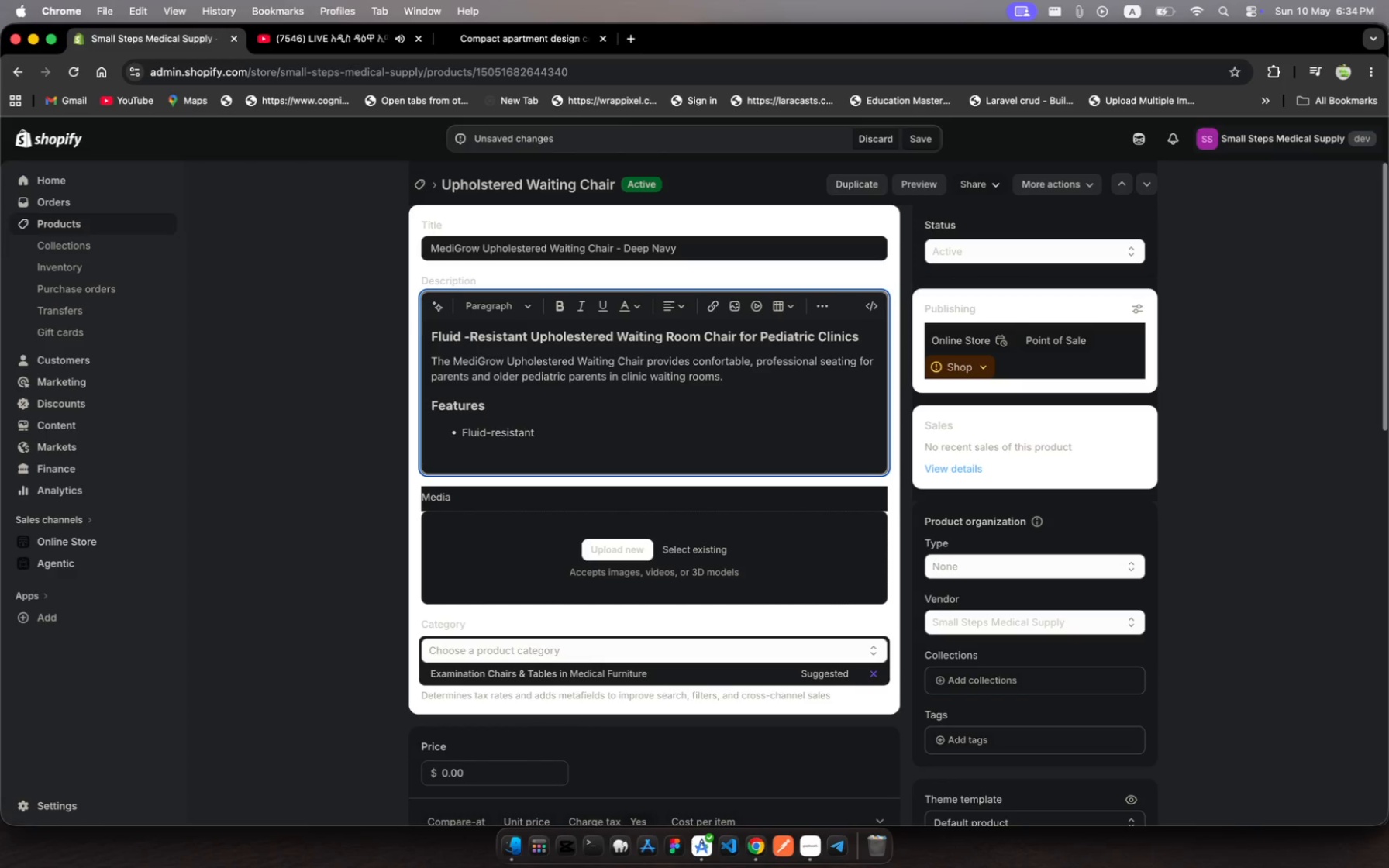 
hold_key(key=N, duration=0.39)
 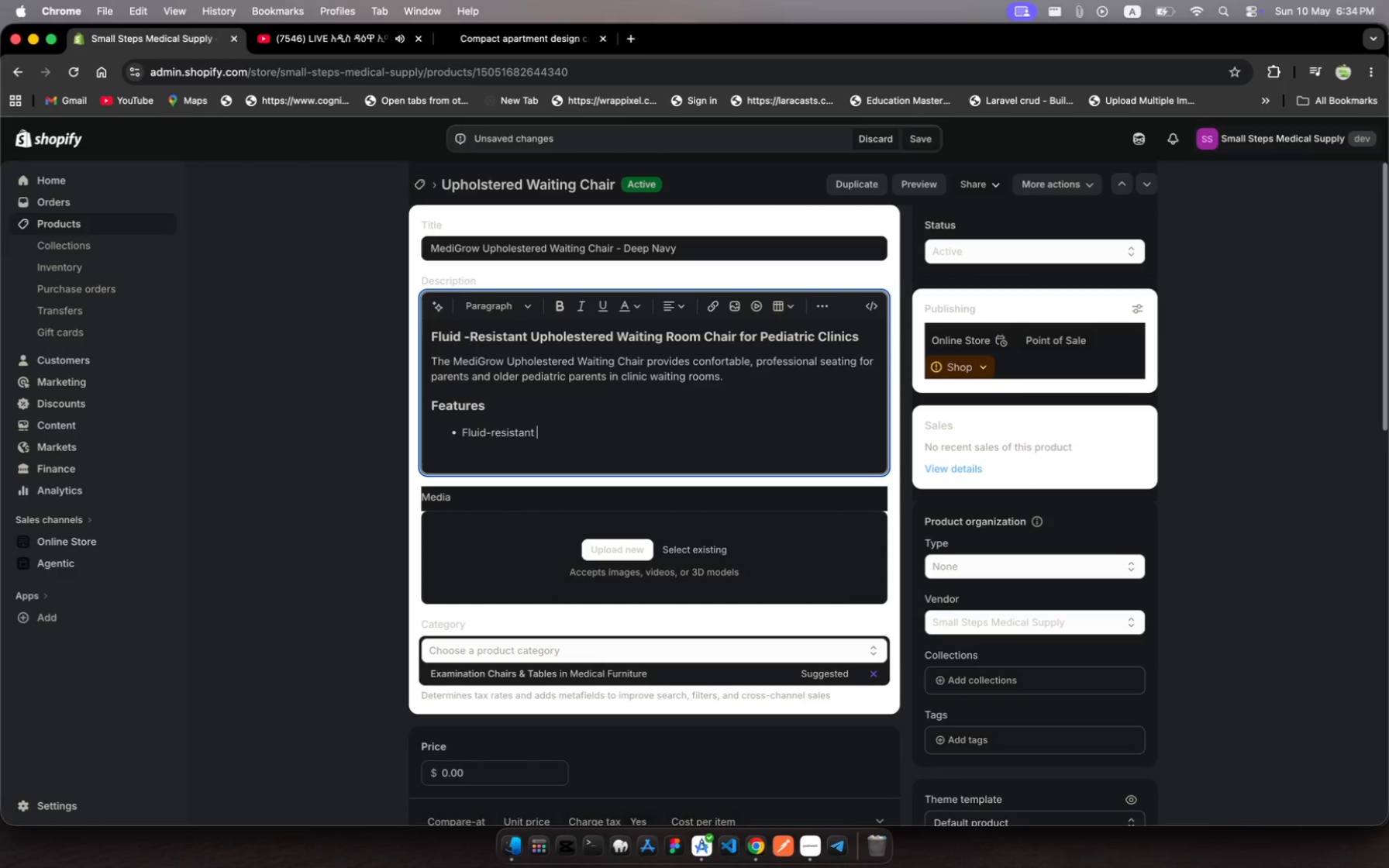 
wait(12.15)
 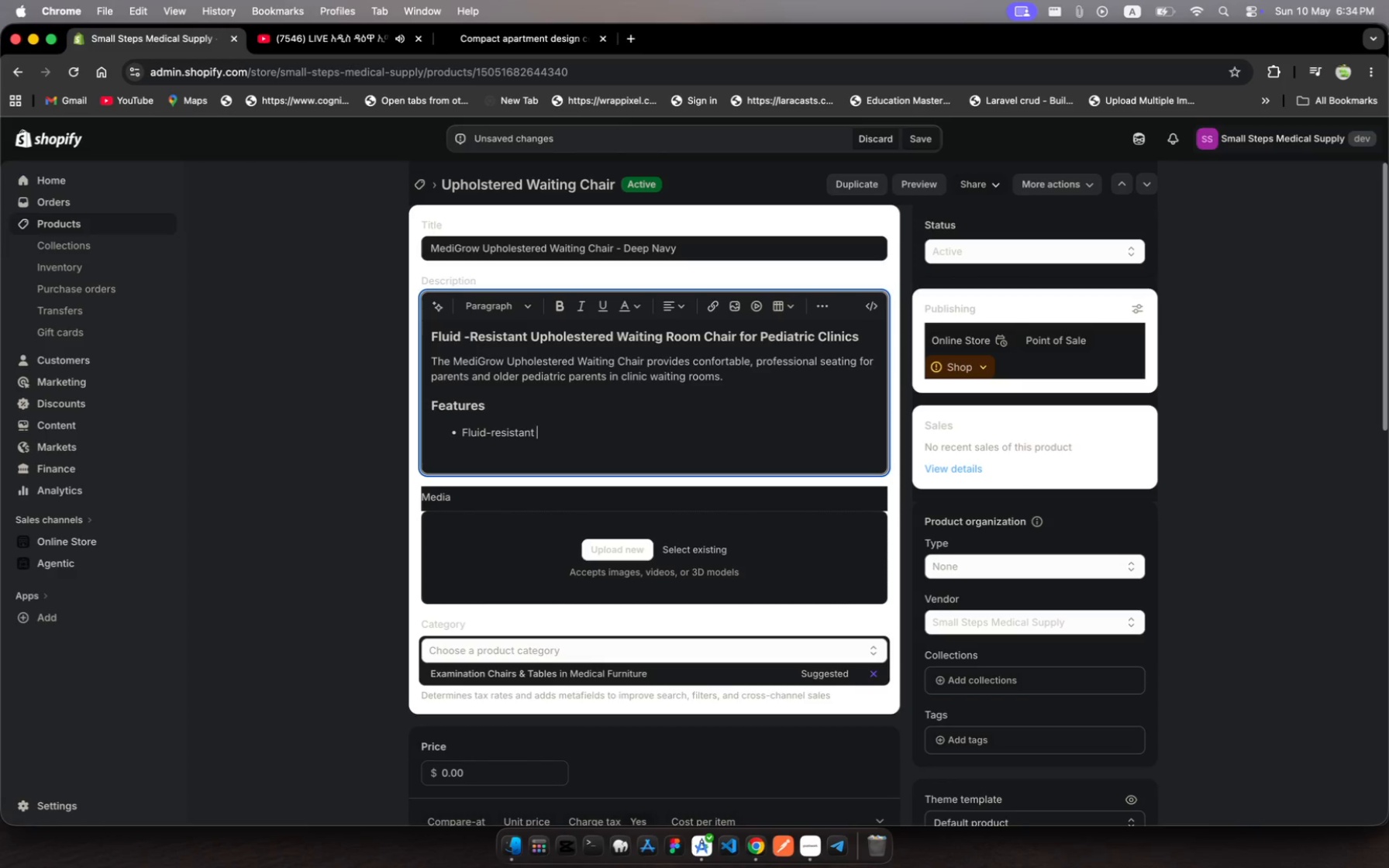 
type(upholestery )
 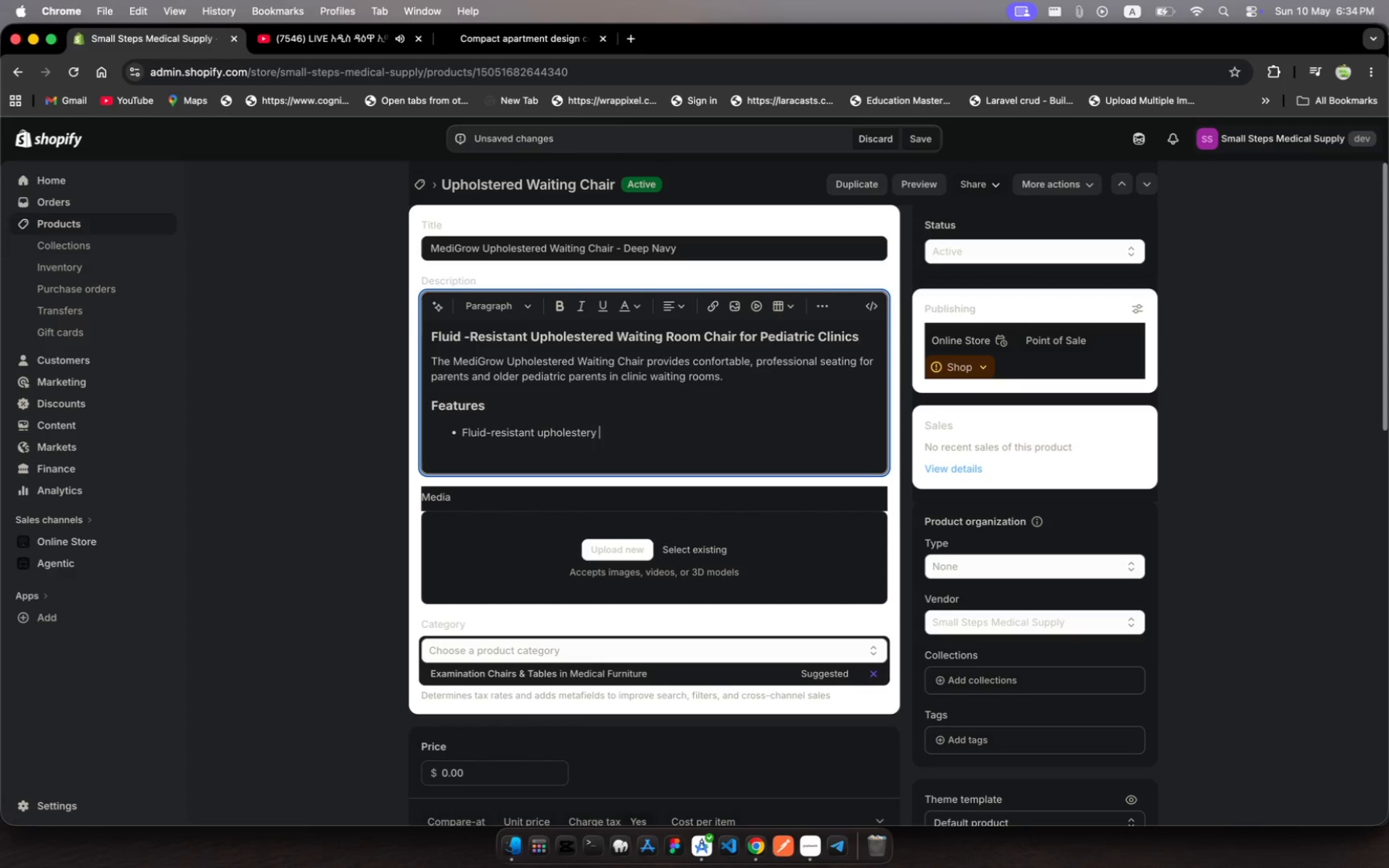 
wait(9.11)
 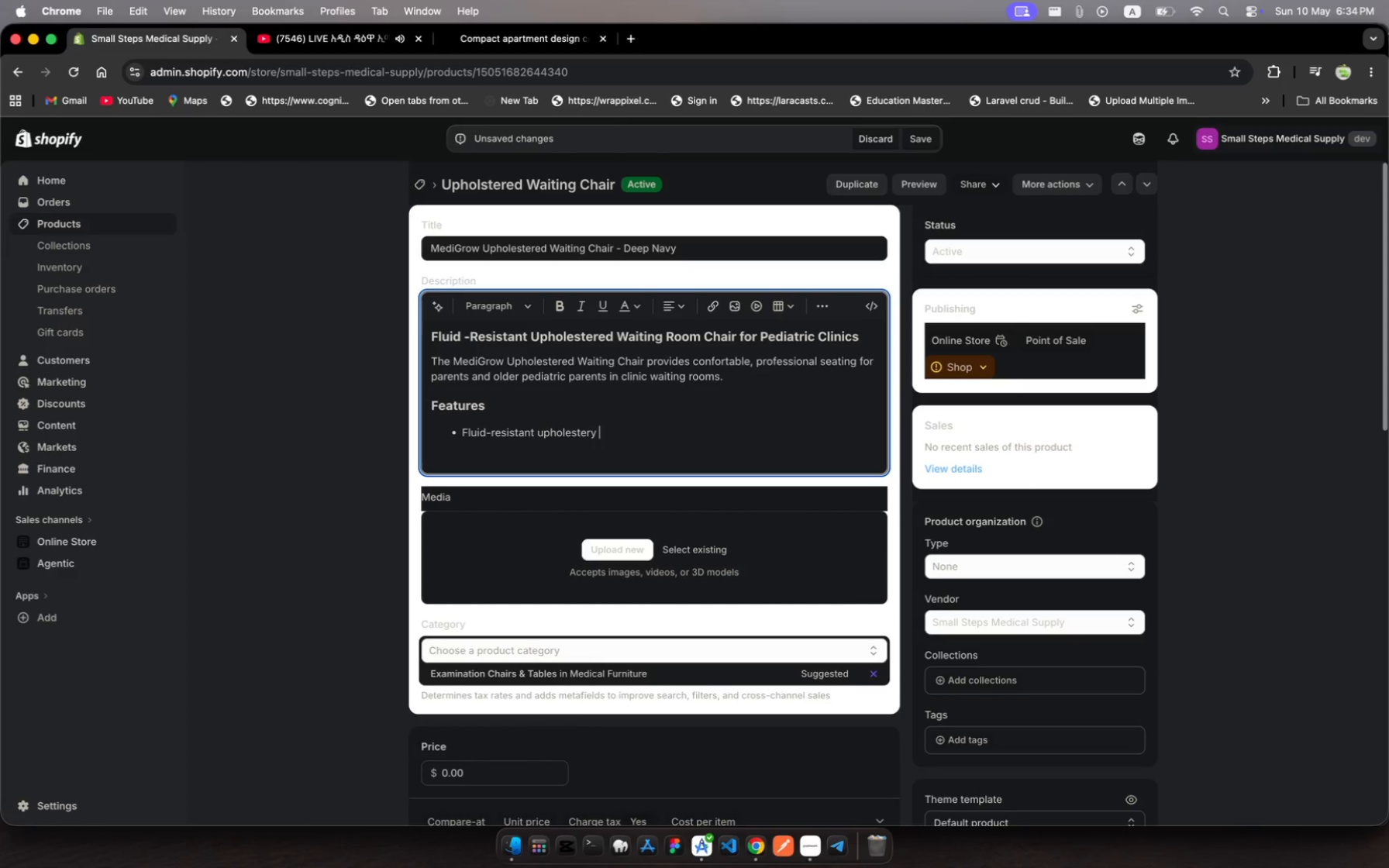 
left_click([573, 429])
 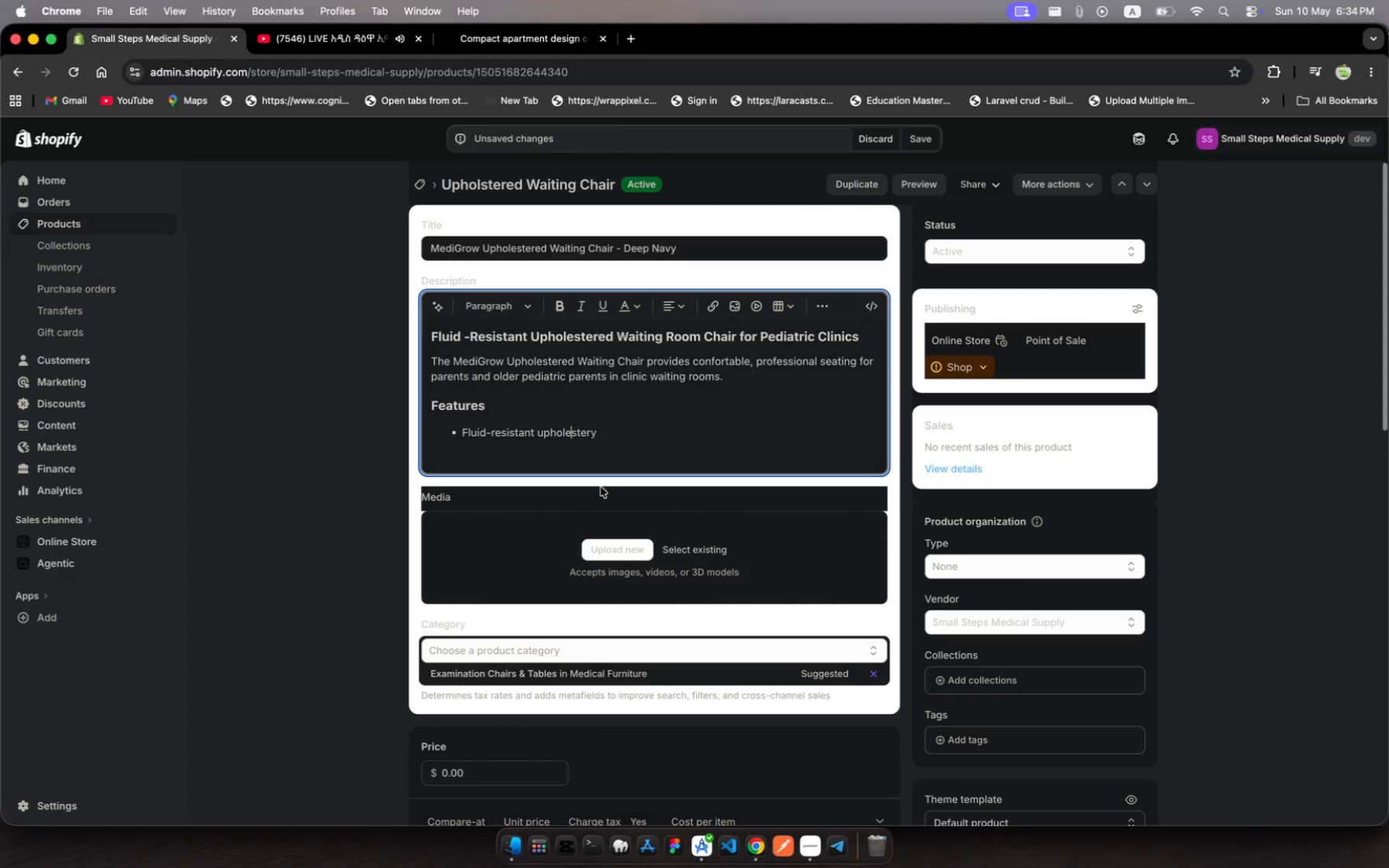 
key(Backspace)
 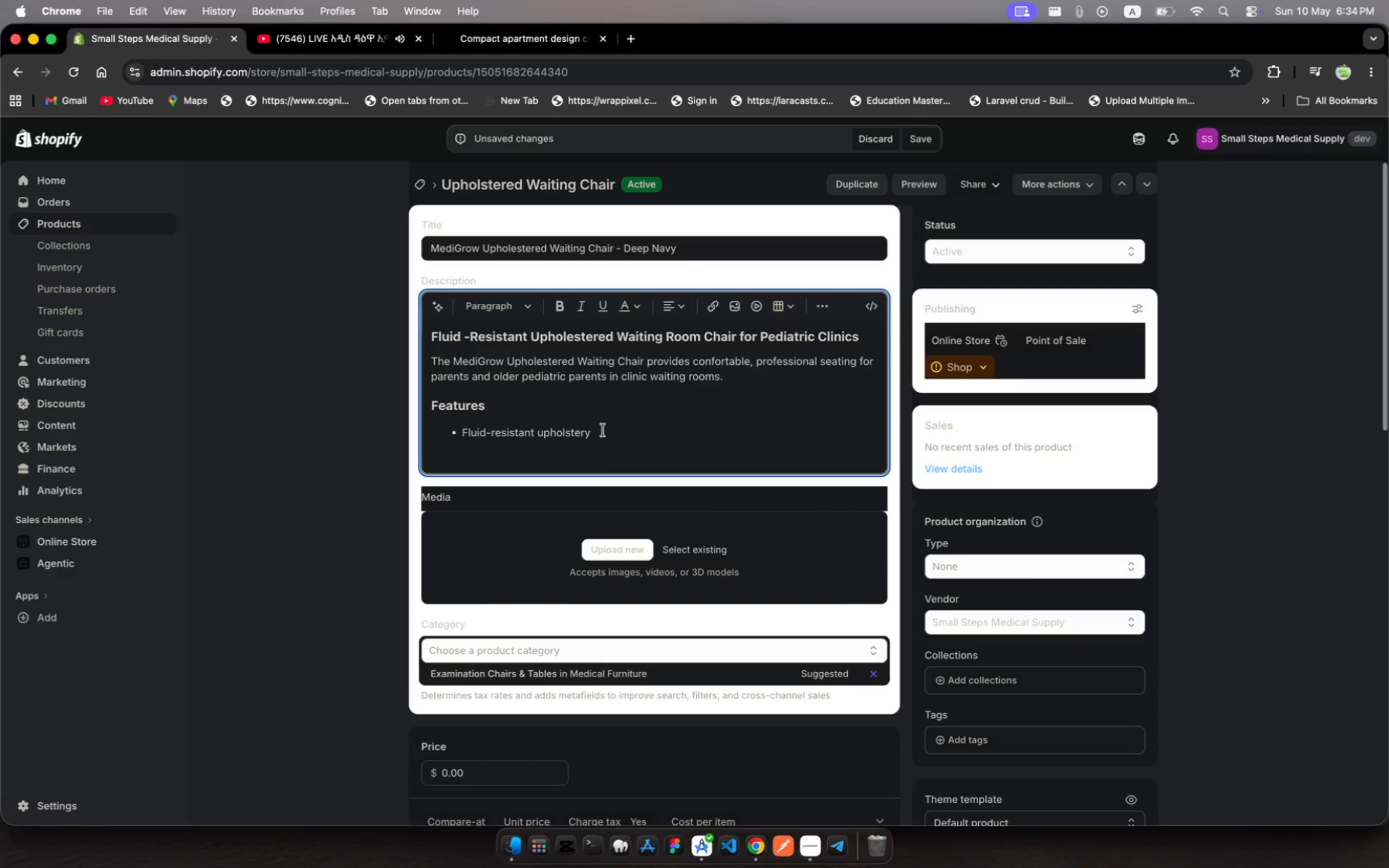 
left_click([603, 425])
 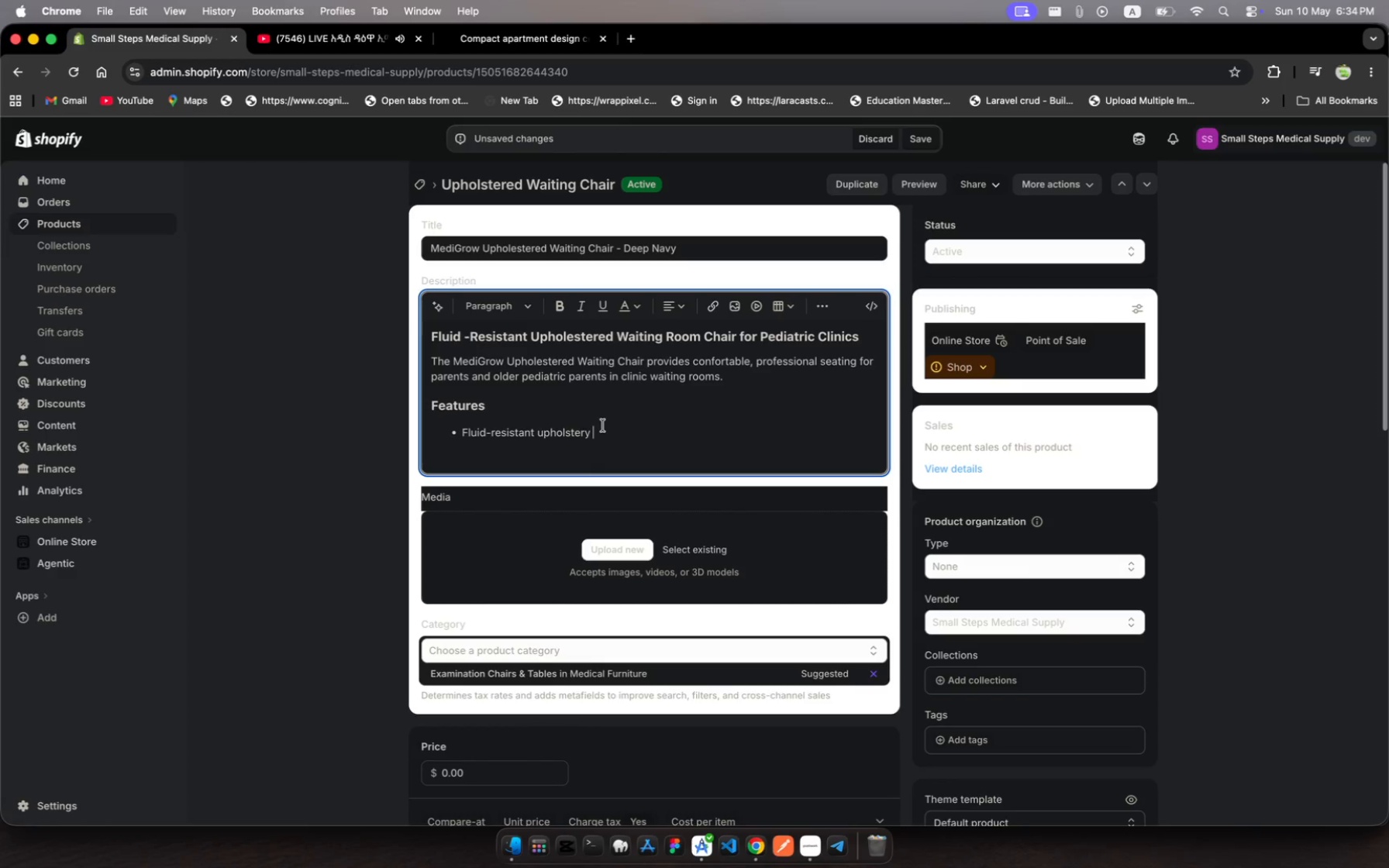 
wait(5.25)
 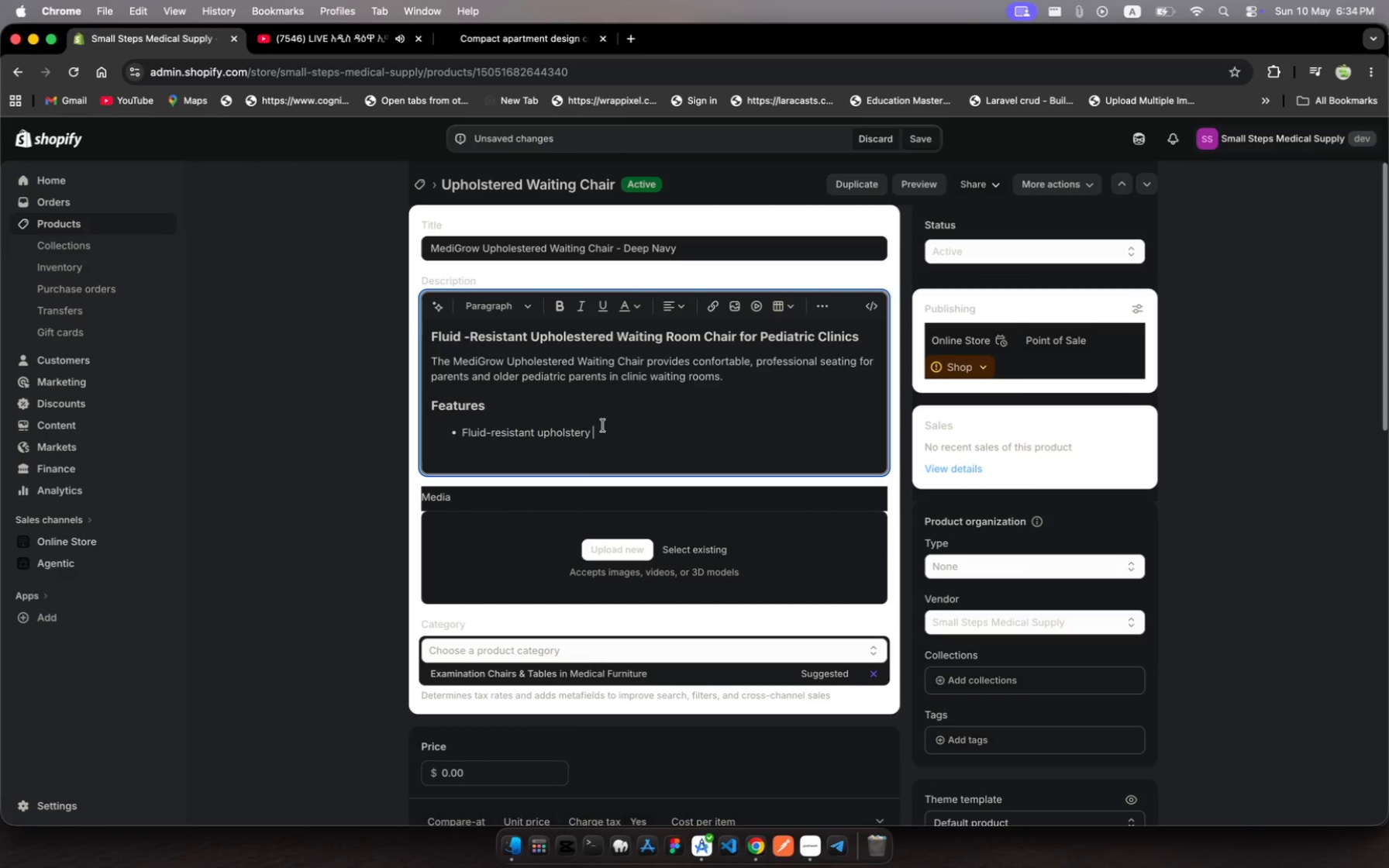 
type(for infictin)
 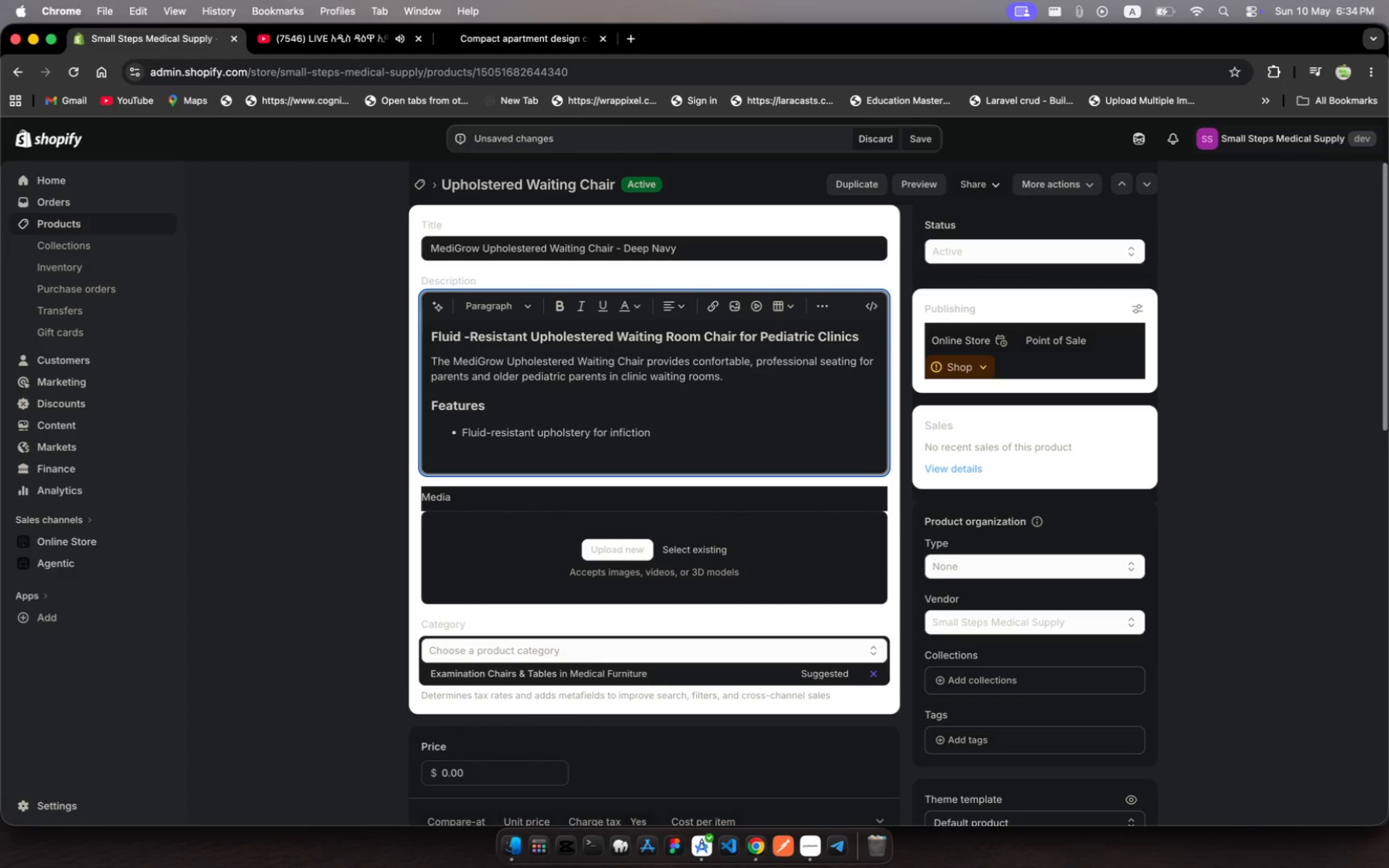 
hold_key(key=O, duration=0.35)
 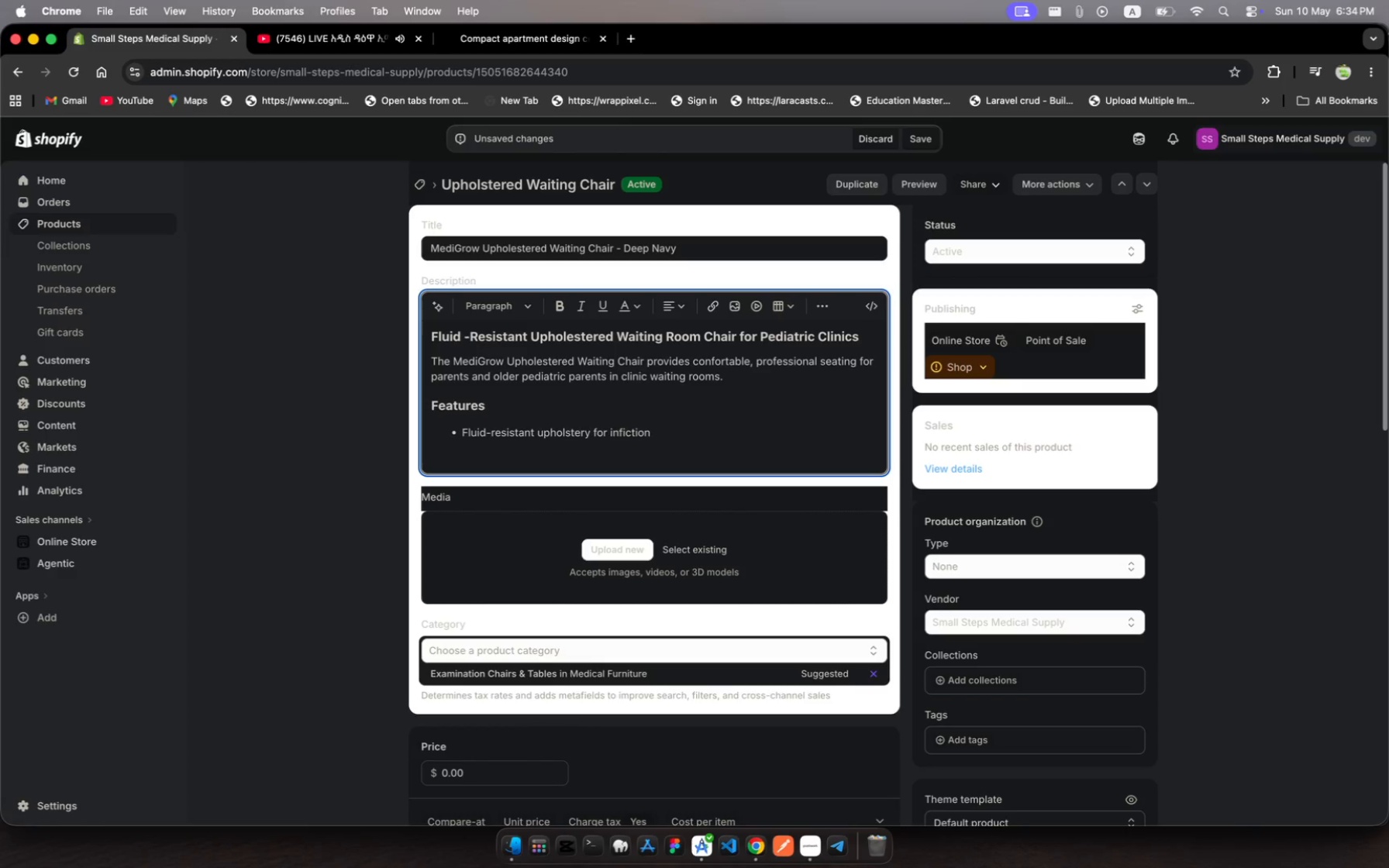 
key(ArrowLeft)
 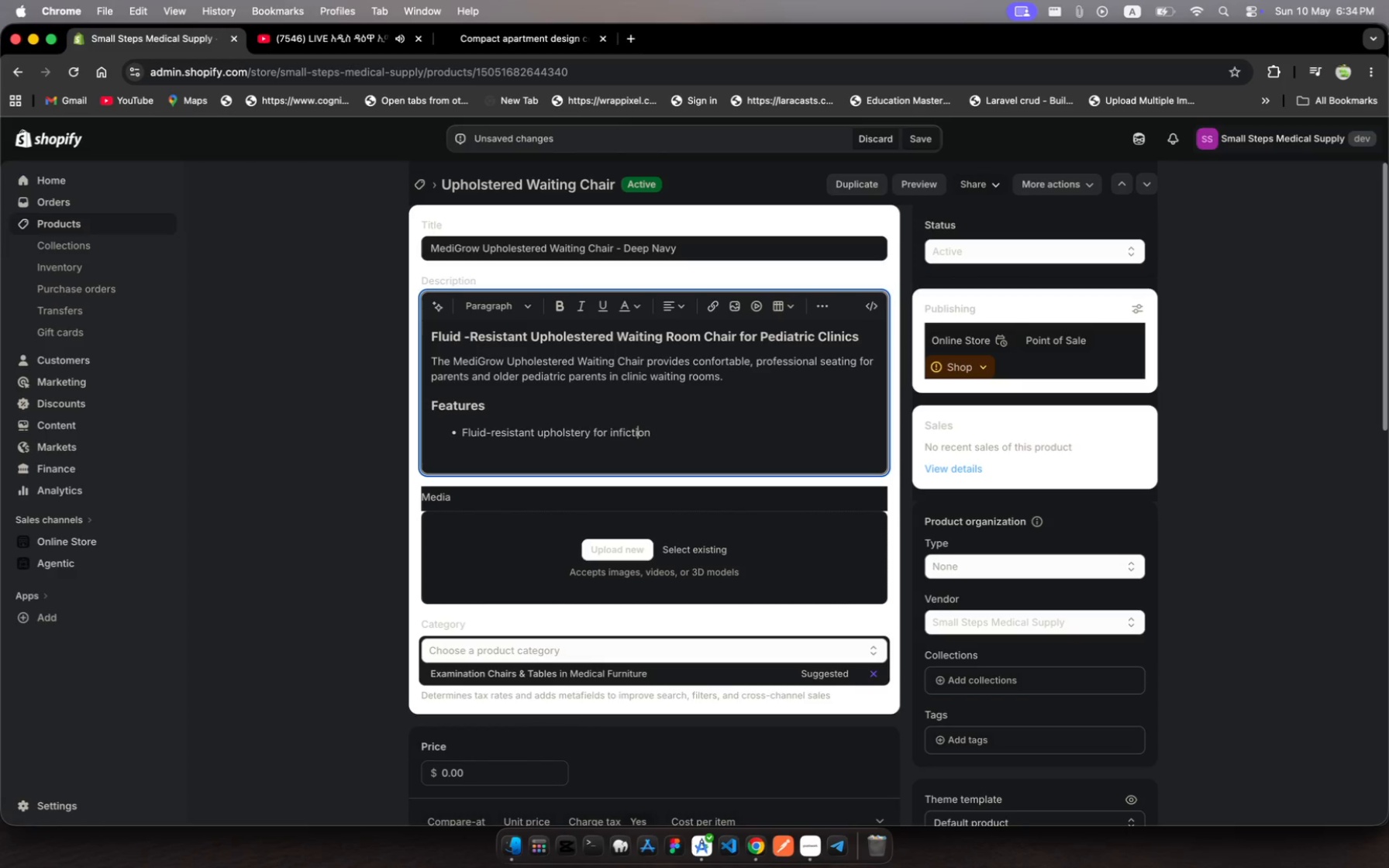 
key(ArrowLeft)
 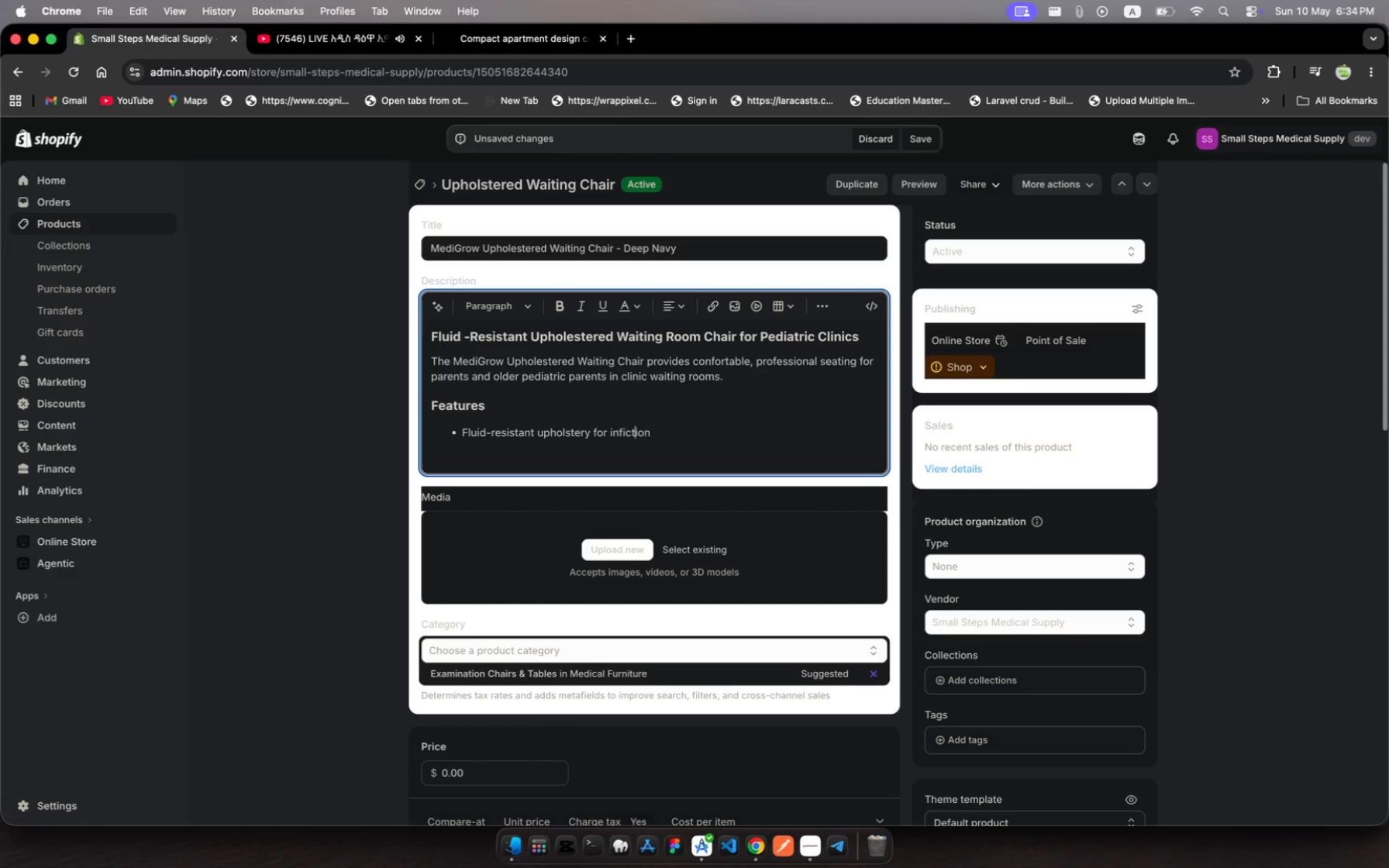 
key(ArrowLeft)
 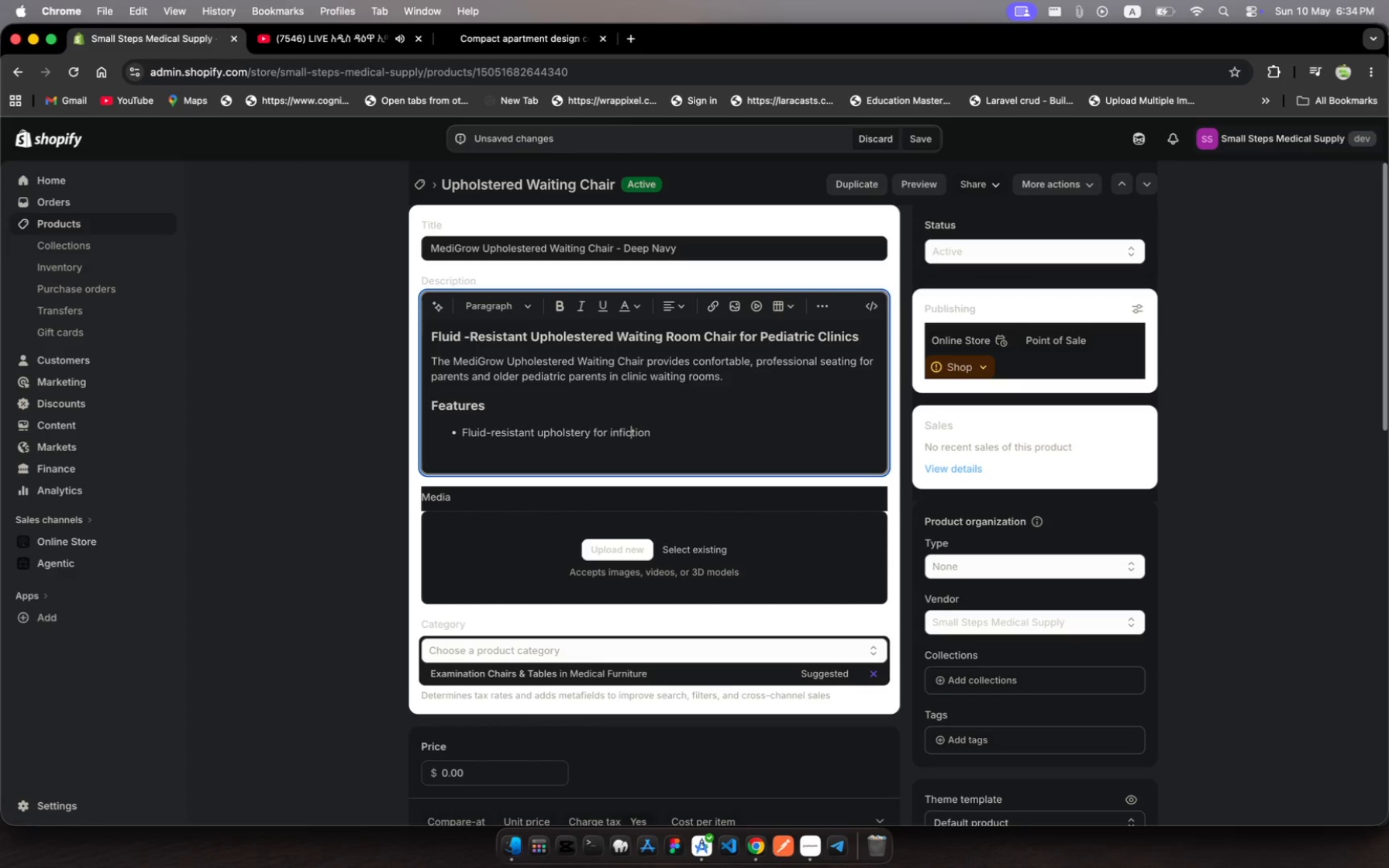 
key(ArrowLeft)
 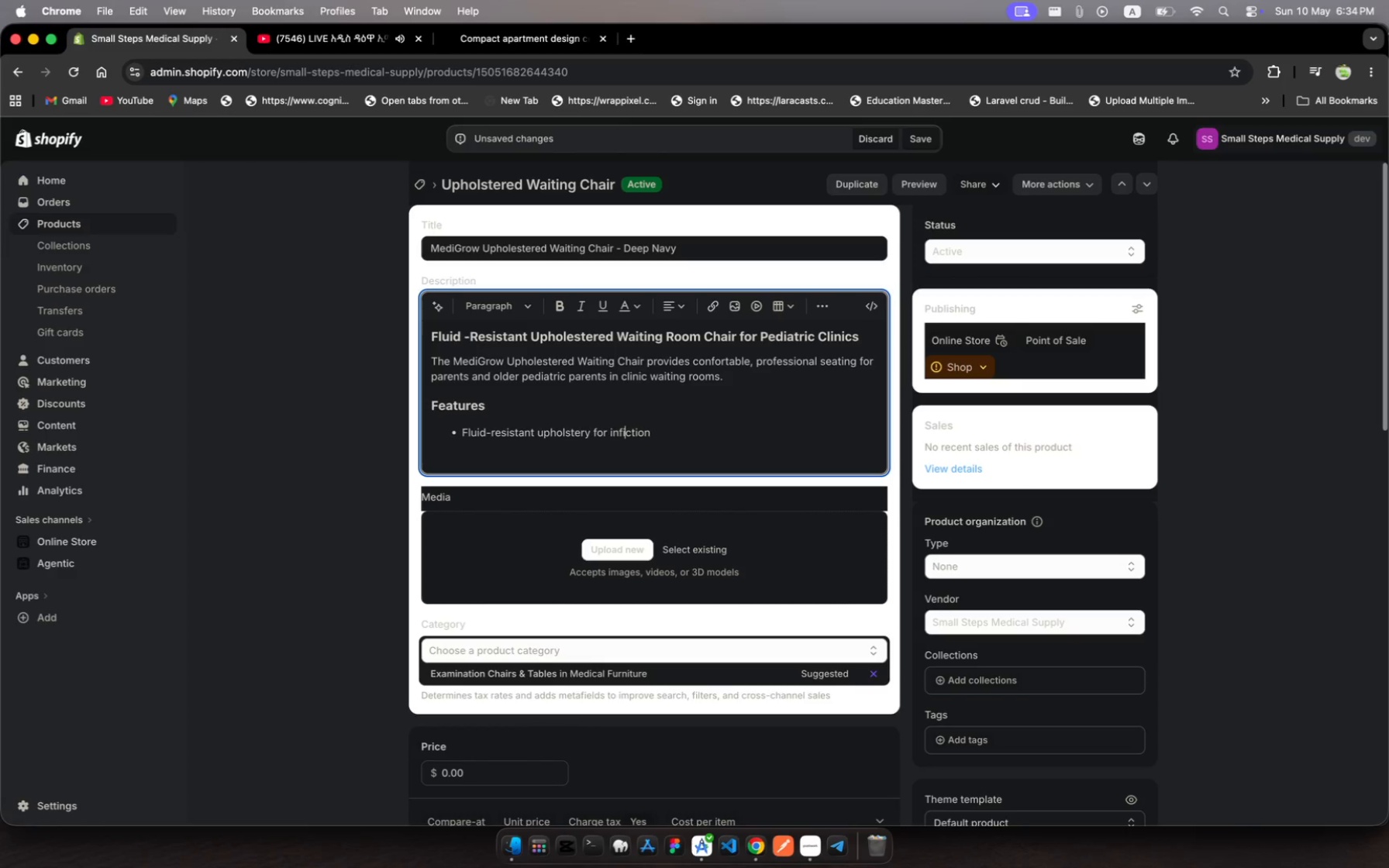 
key(ArrowLeft)
 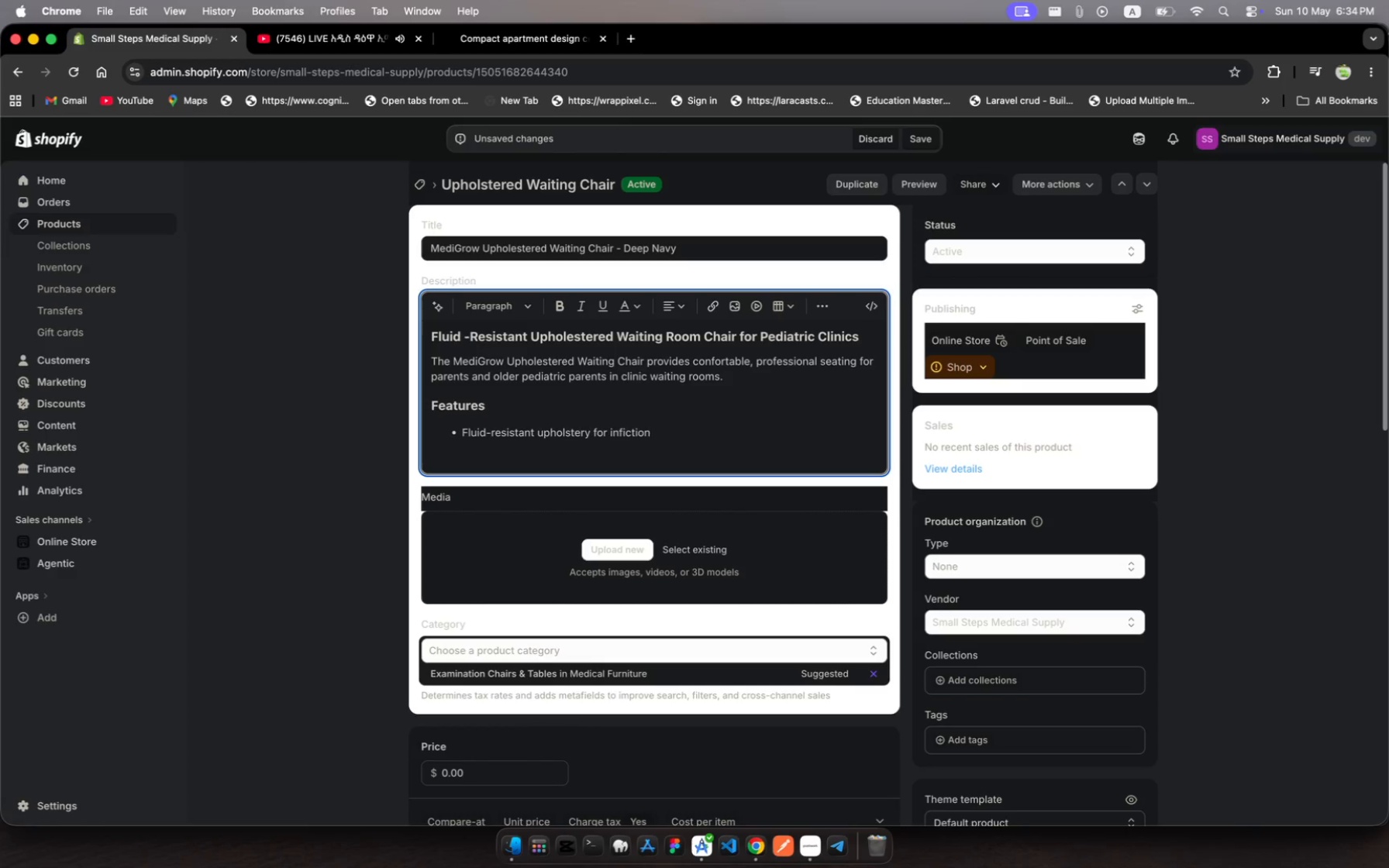 
key(Backspace)
 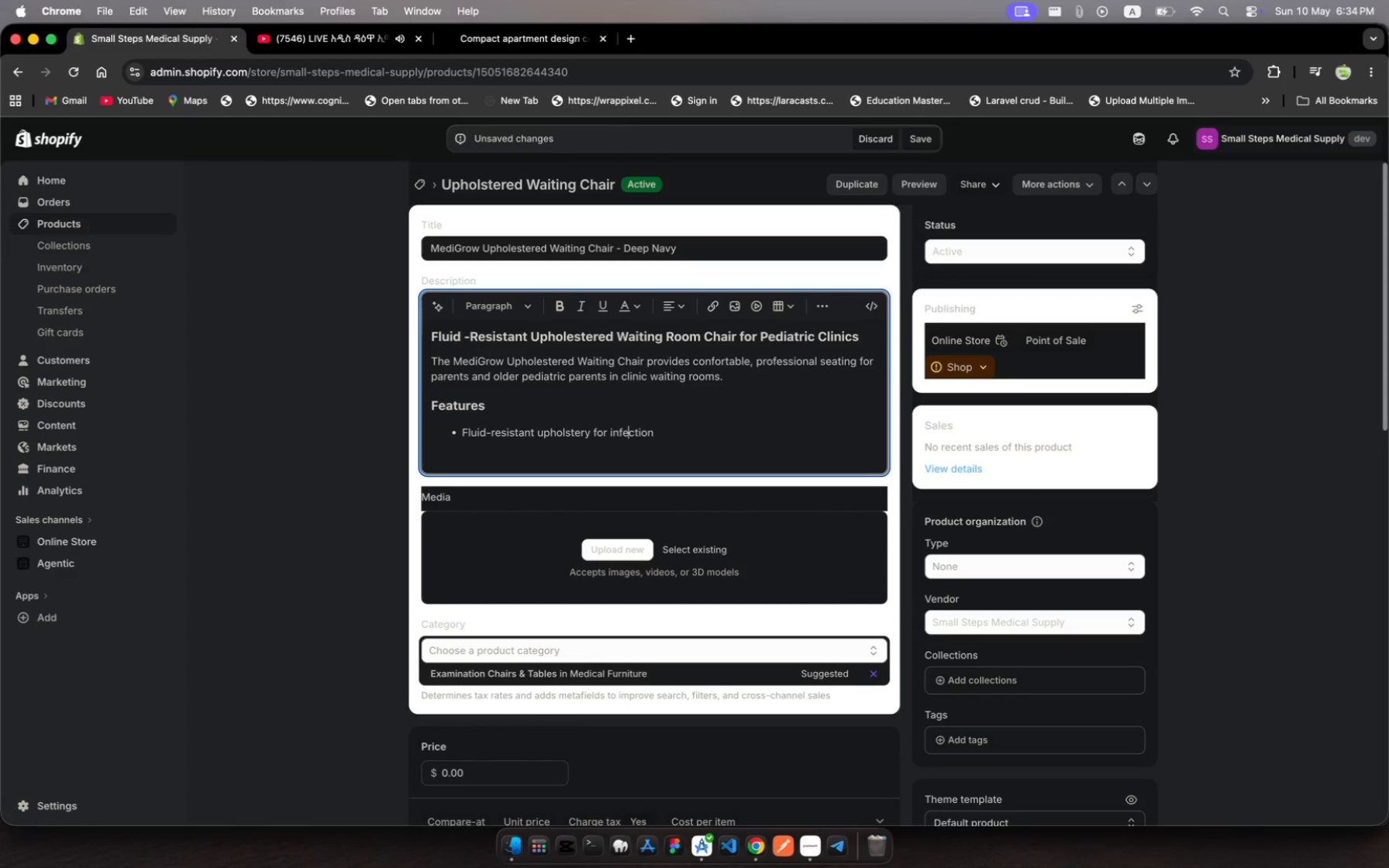 
key(E)
 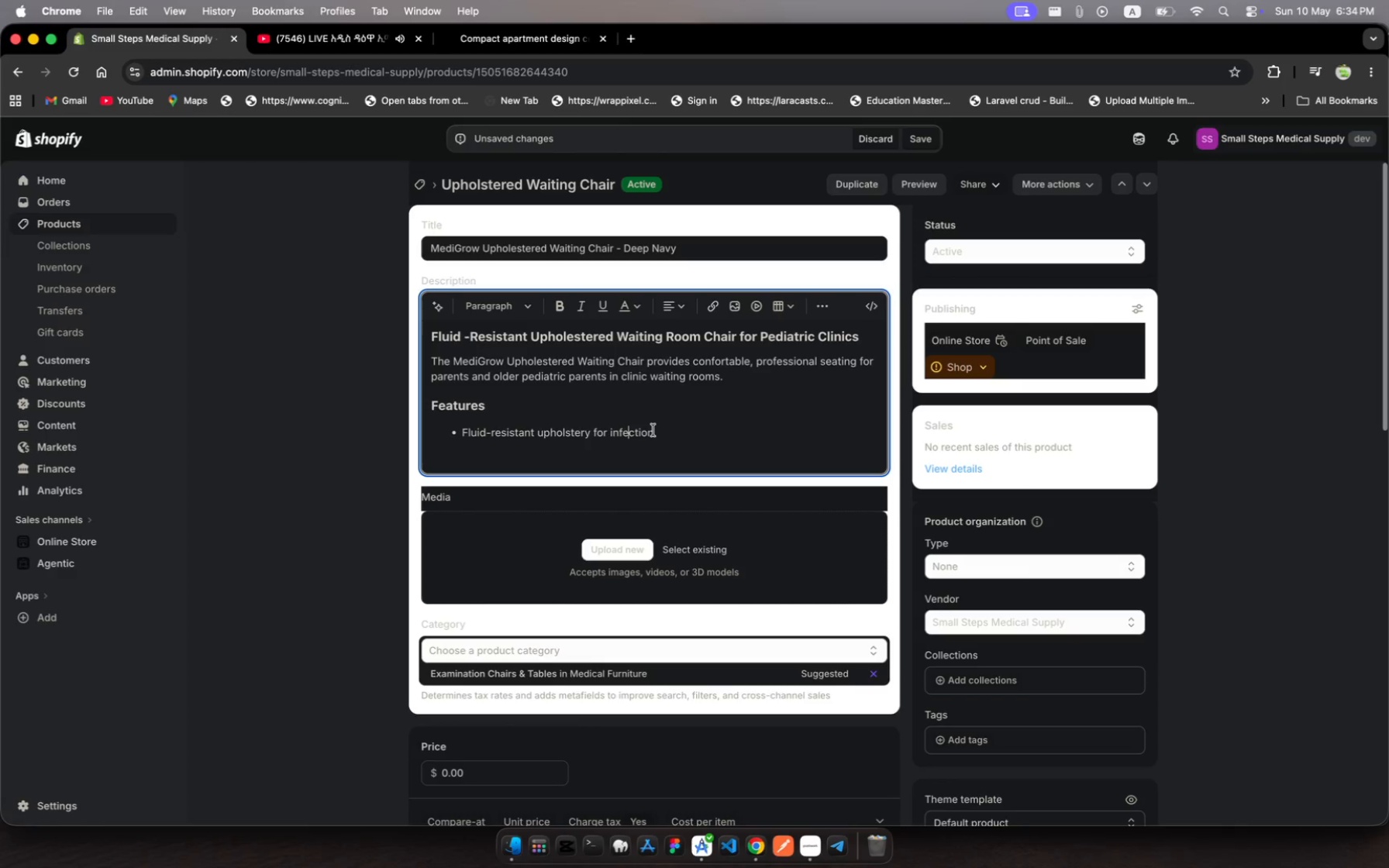 
left_click([658, 429])
 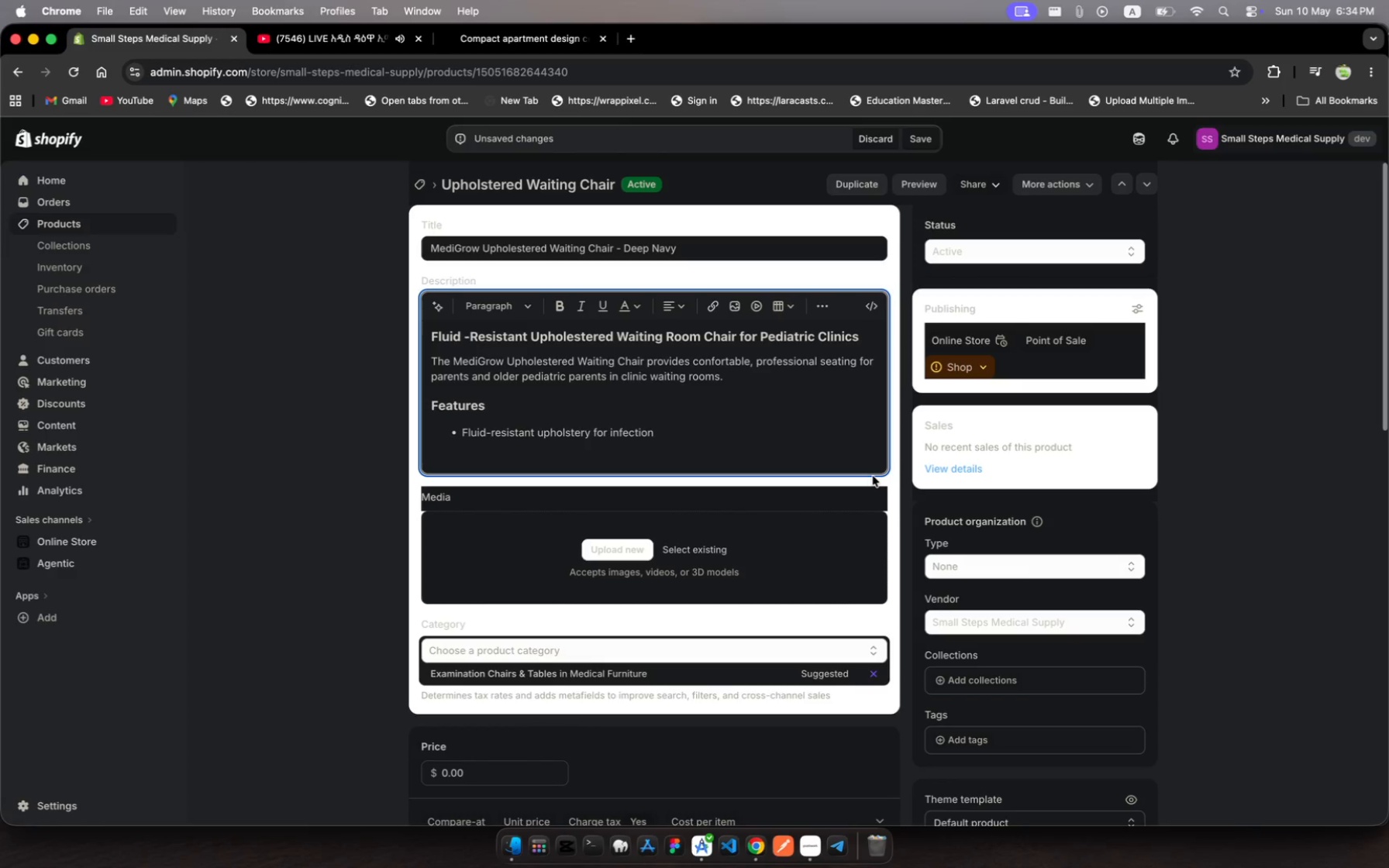 
type( control compliance )
 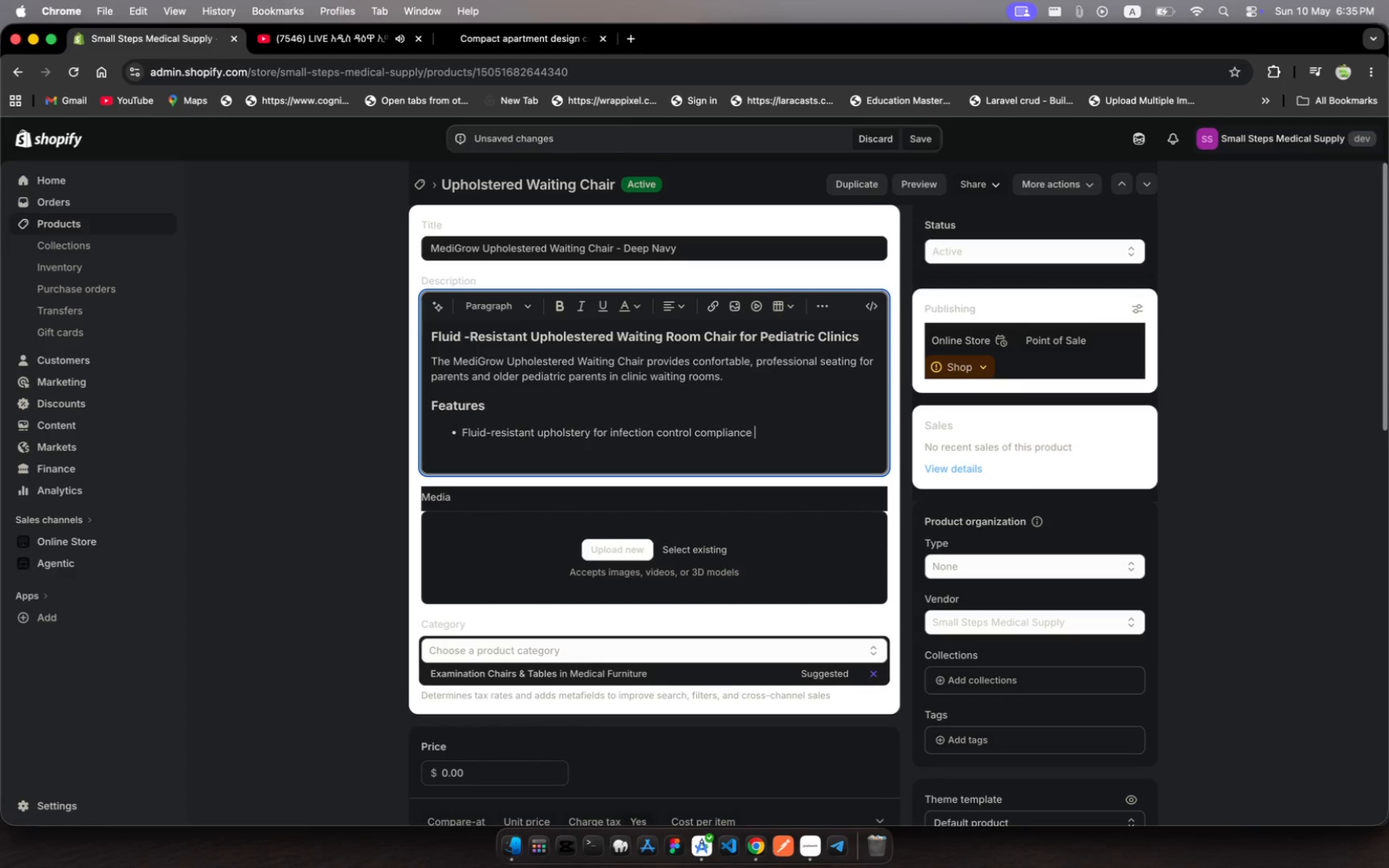 
wait(15.15)
 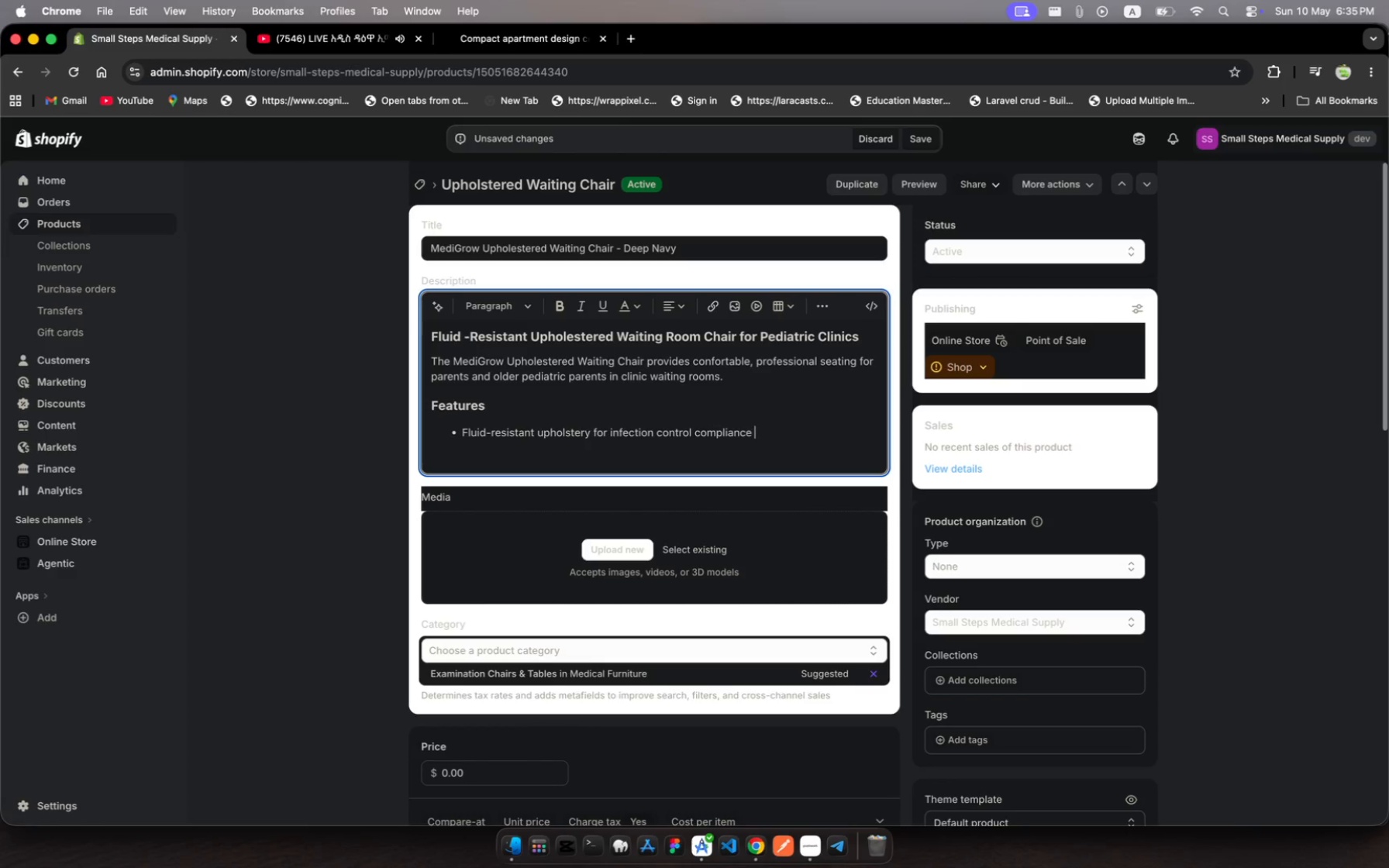 
key(Enter)
 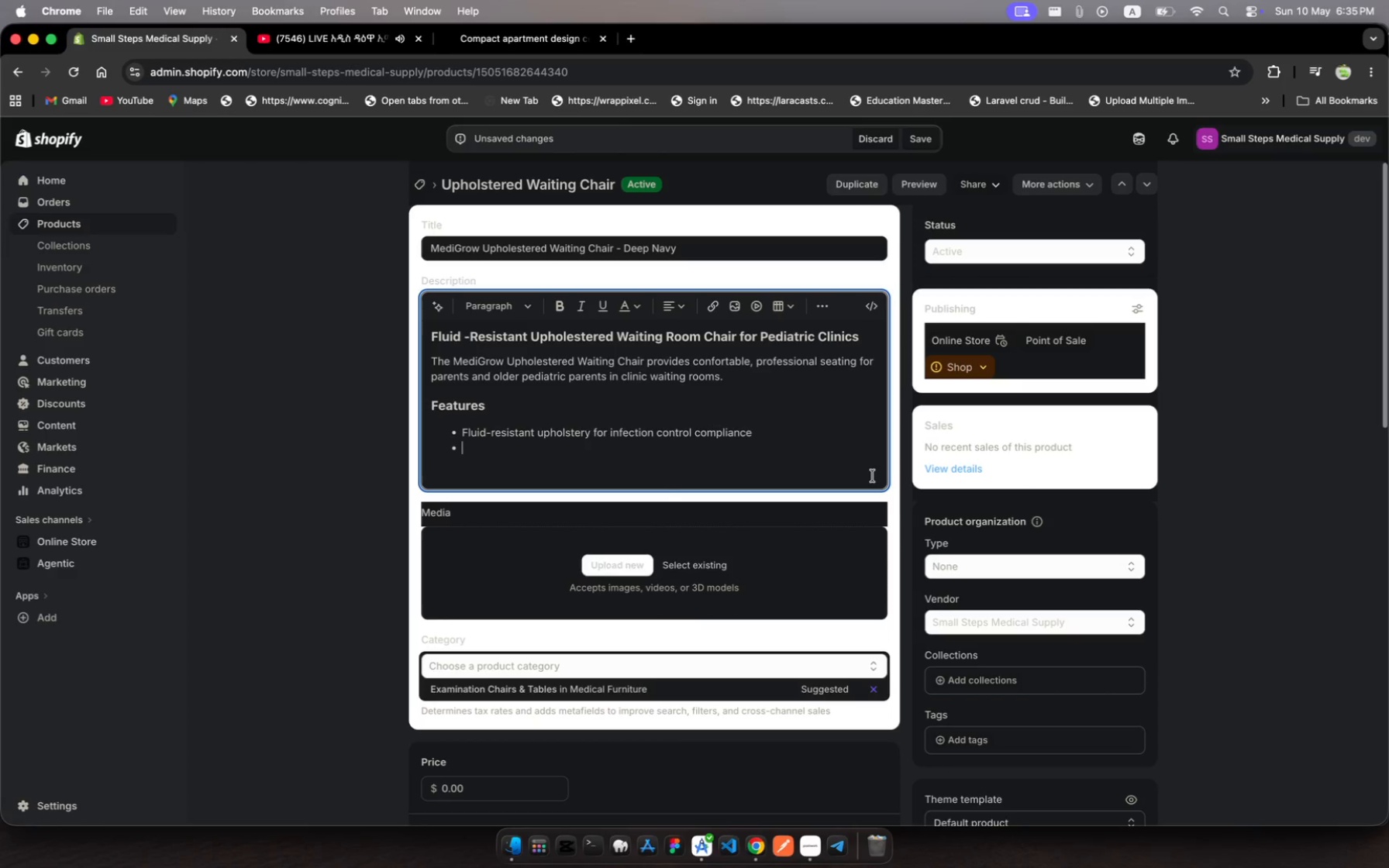 
type(Confortab;e )
key(Backspace)
key(Backspace)
key(Backspace)
type(e )
 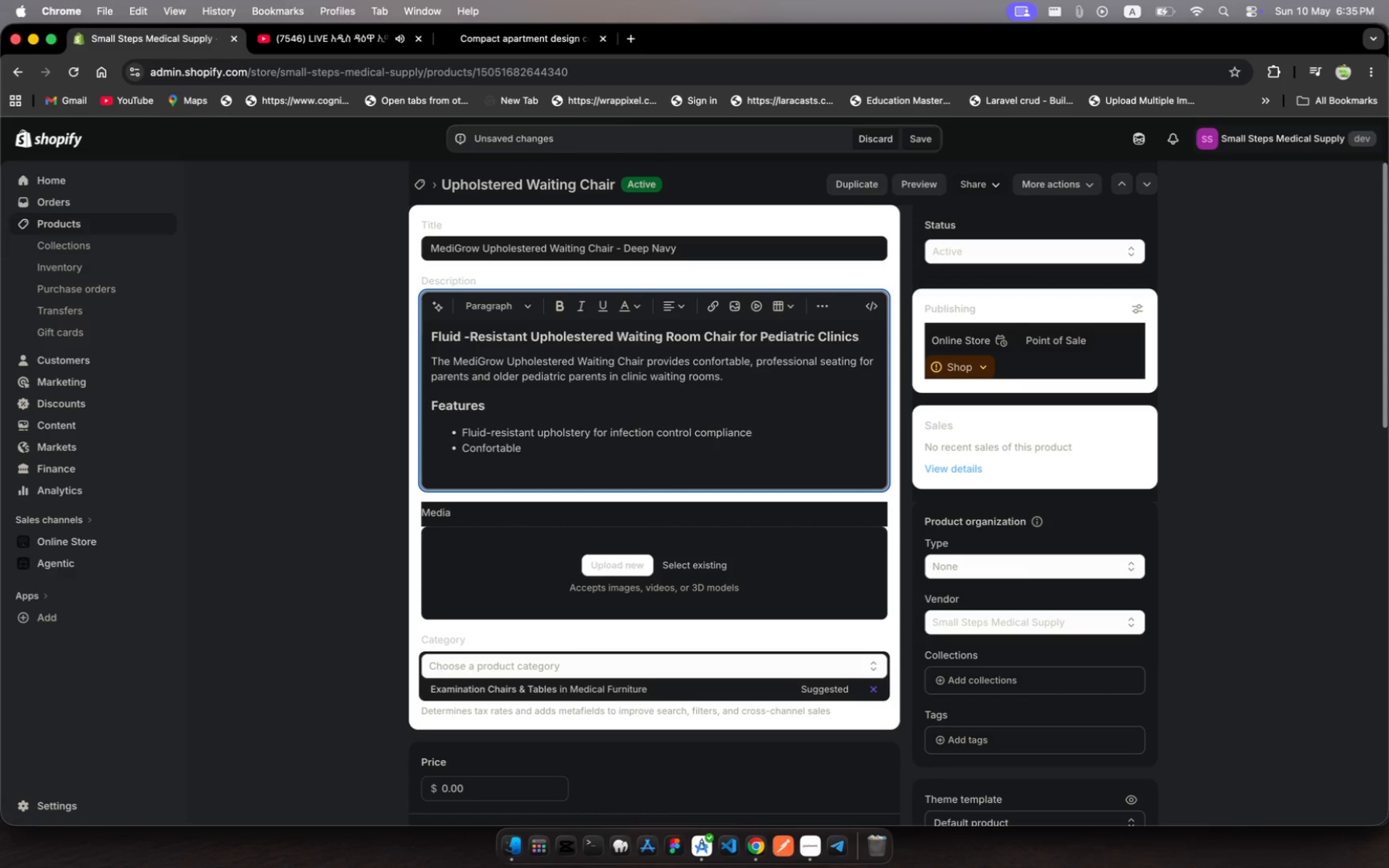 
hold_key(key=L, duration=0.46)
 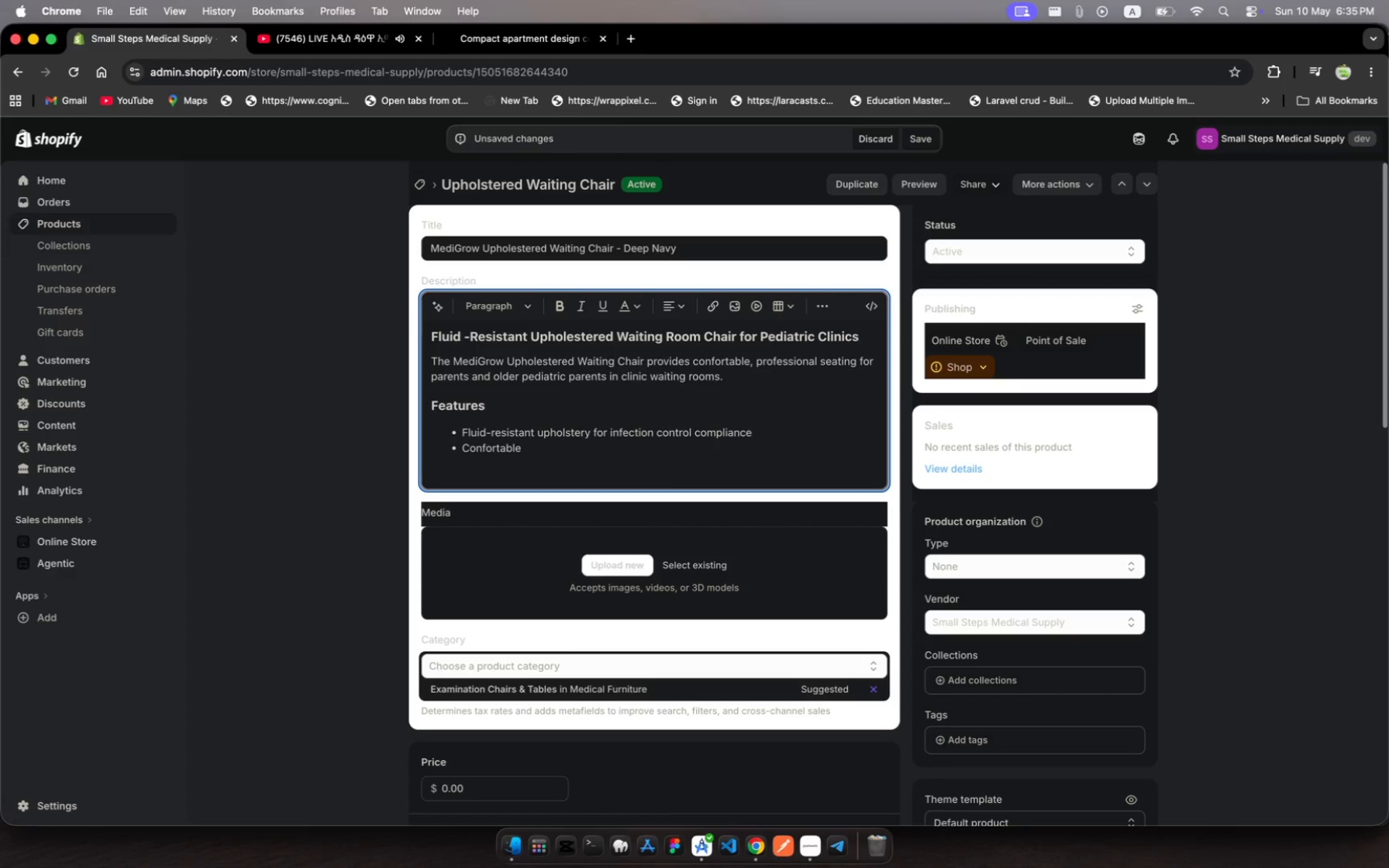 
type(seating )
 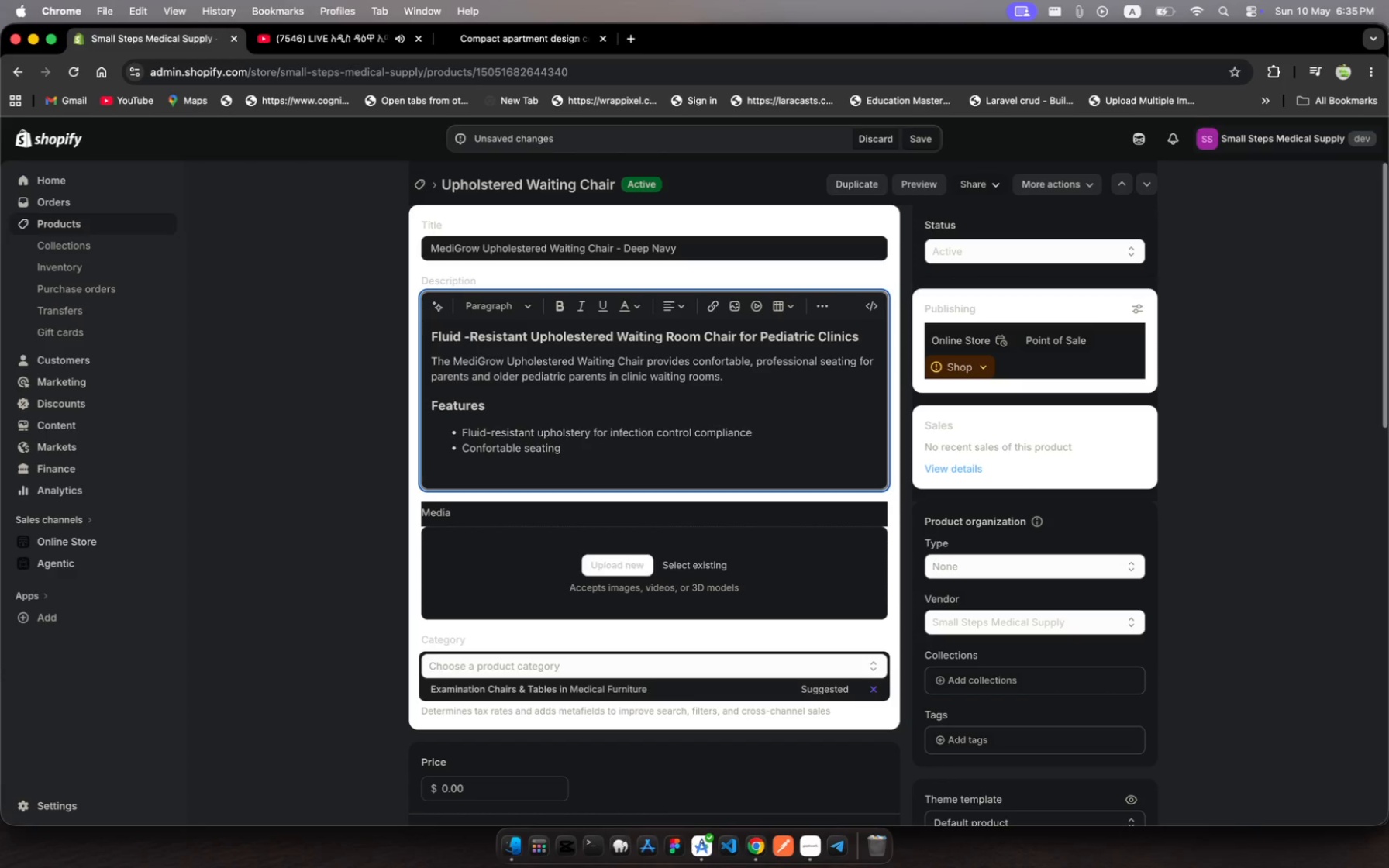 
wait(6.39)
 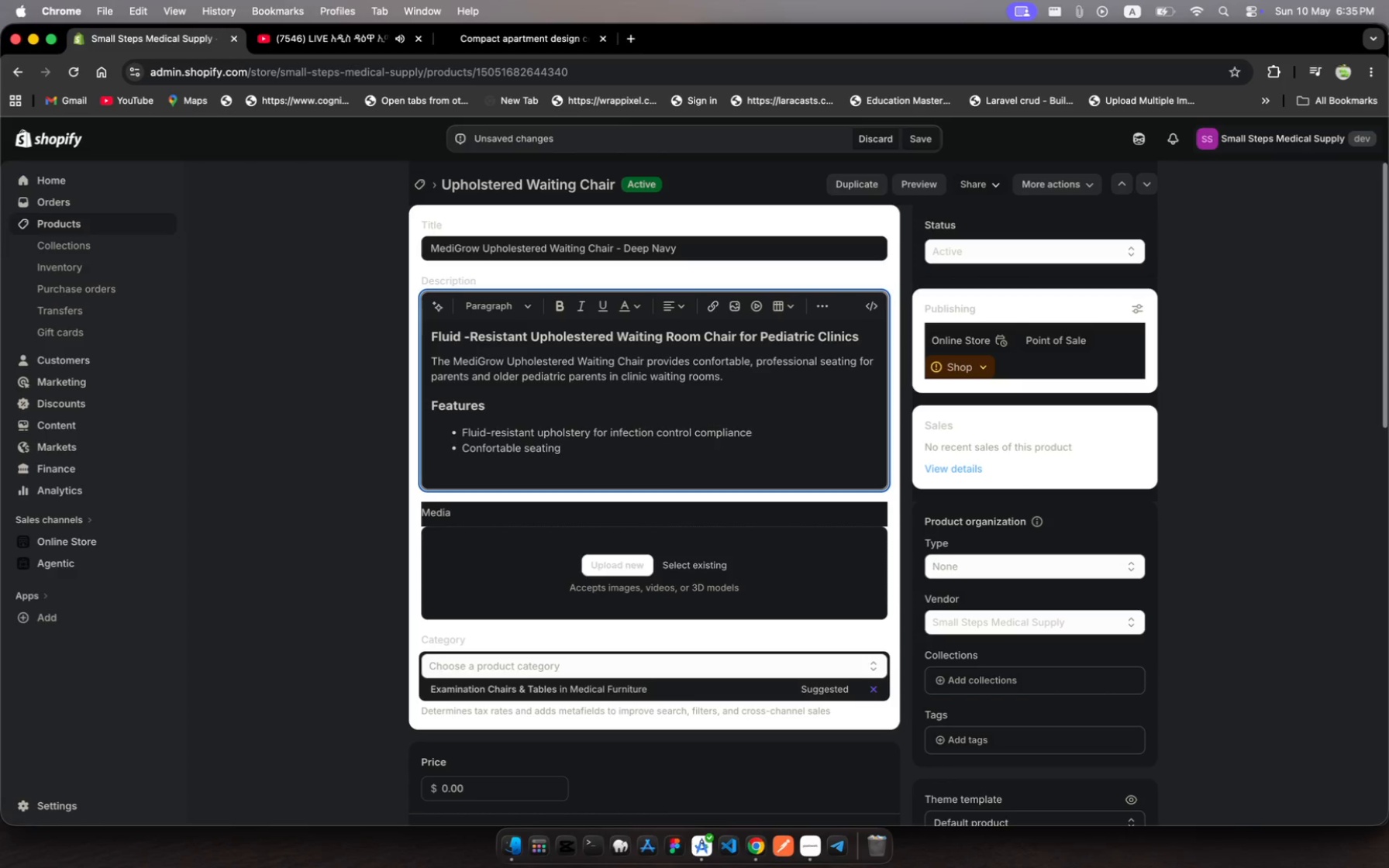 
type(fr parents ad )
 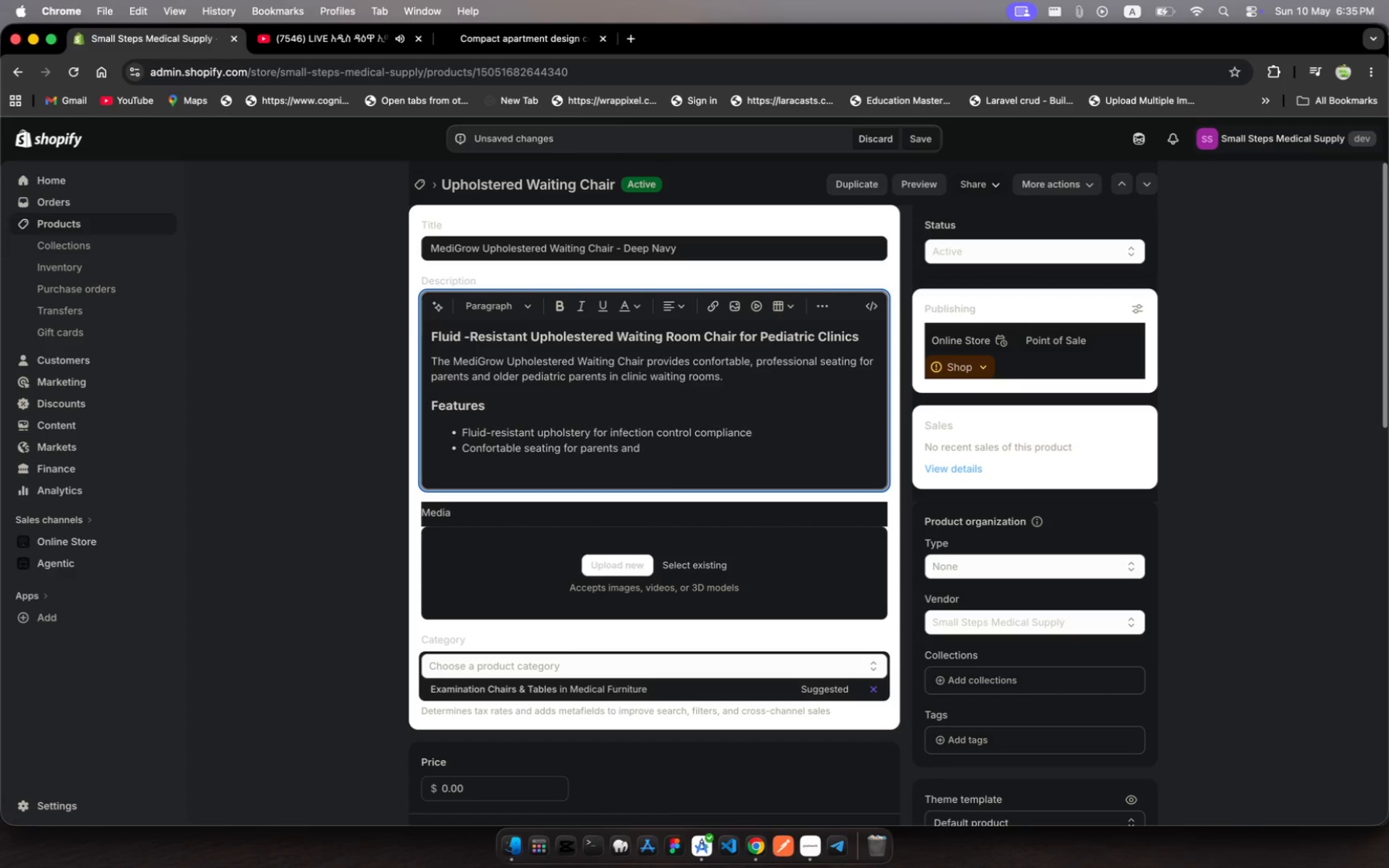 
hold_key(key=O, duration=0.32)
 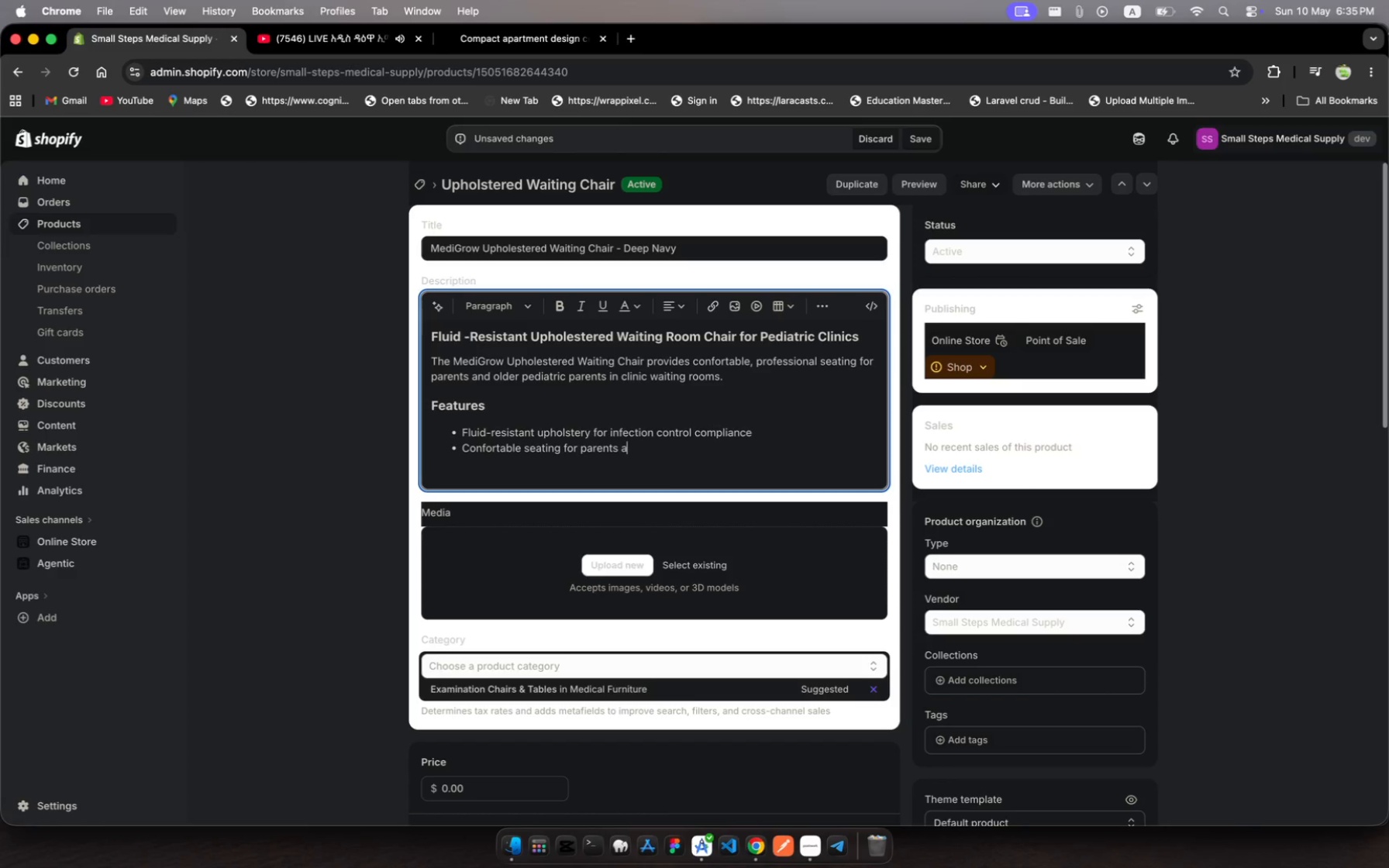 
type(older pediatrc )
 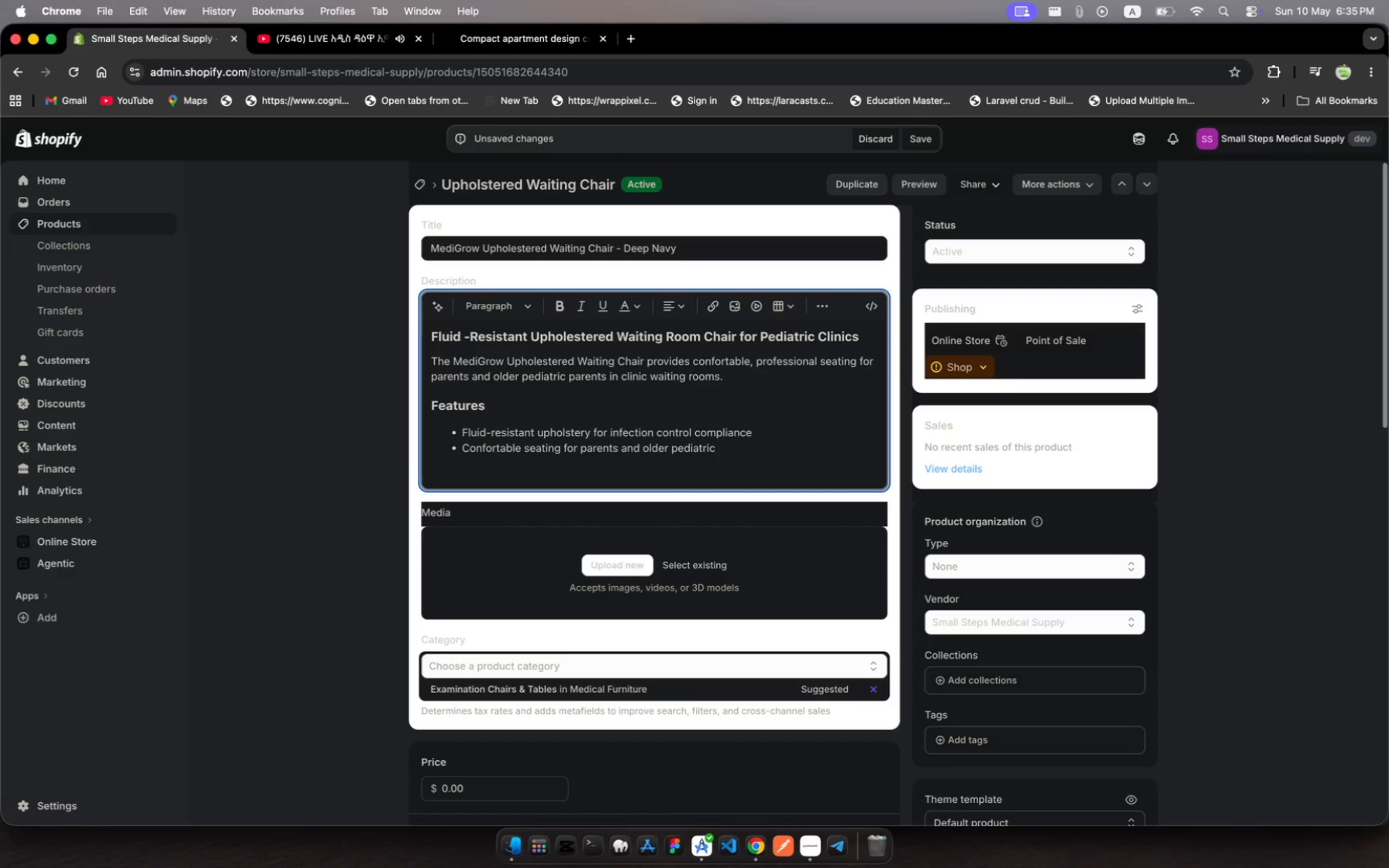 
wait(5.28)
 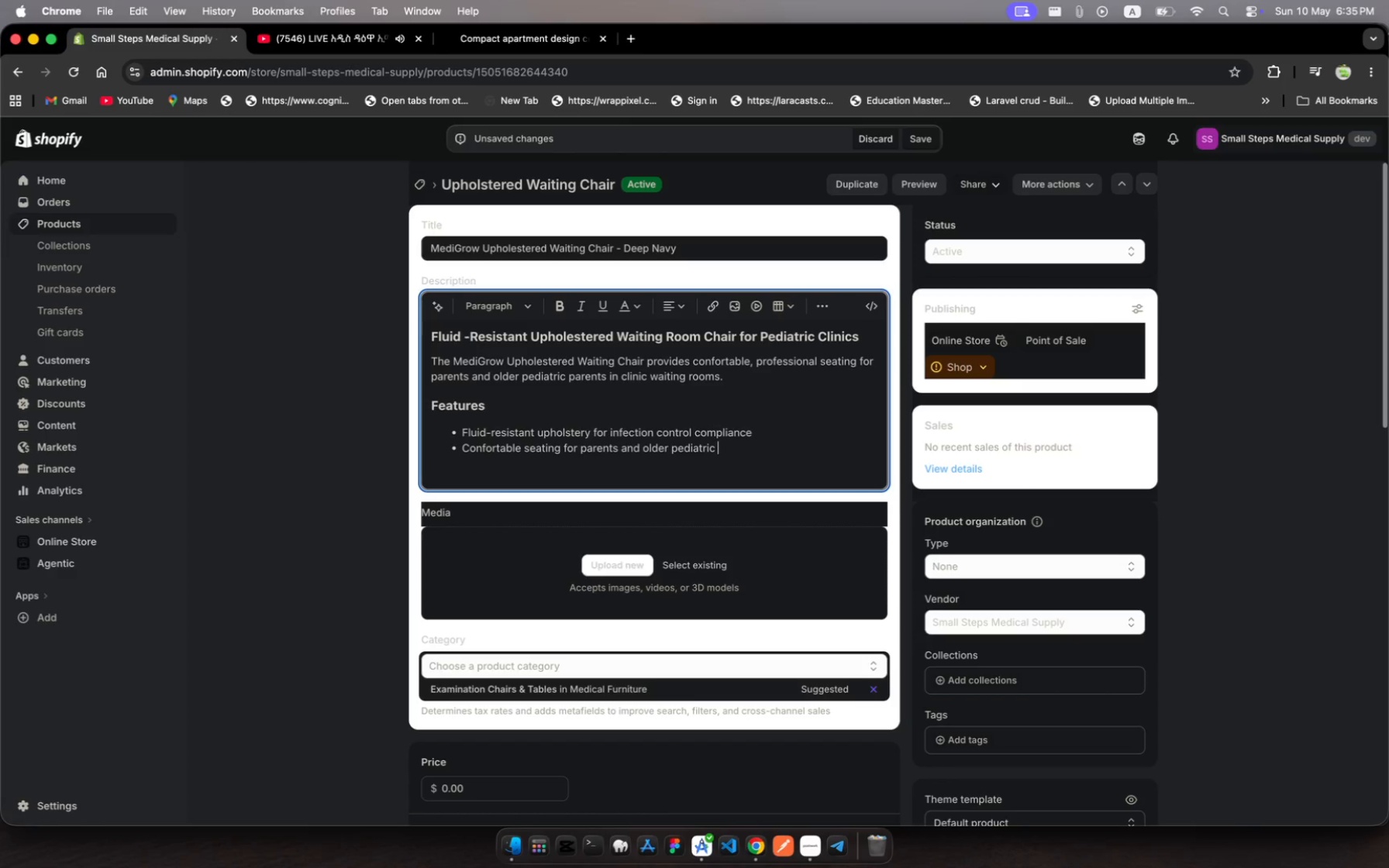 
type(patients )
 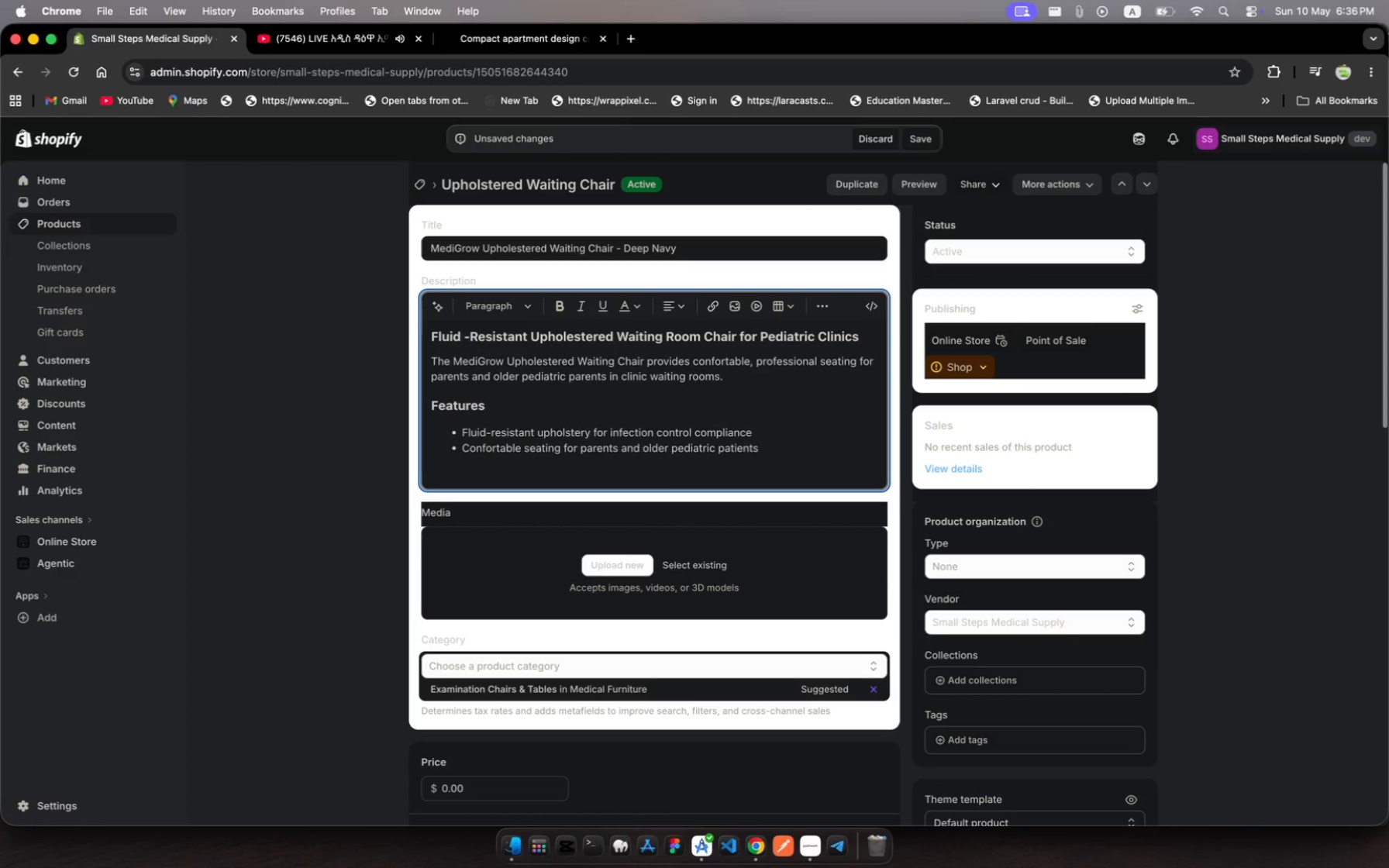 
key(Enter)
 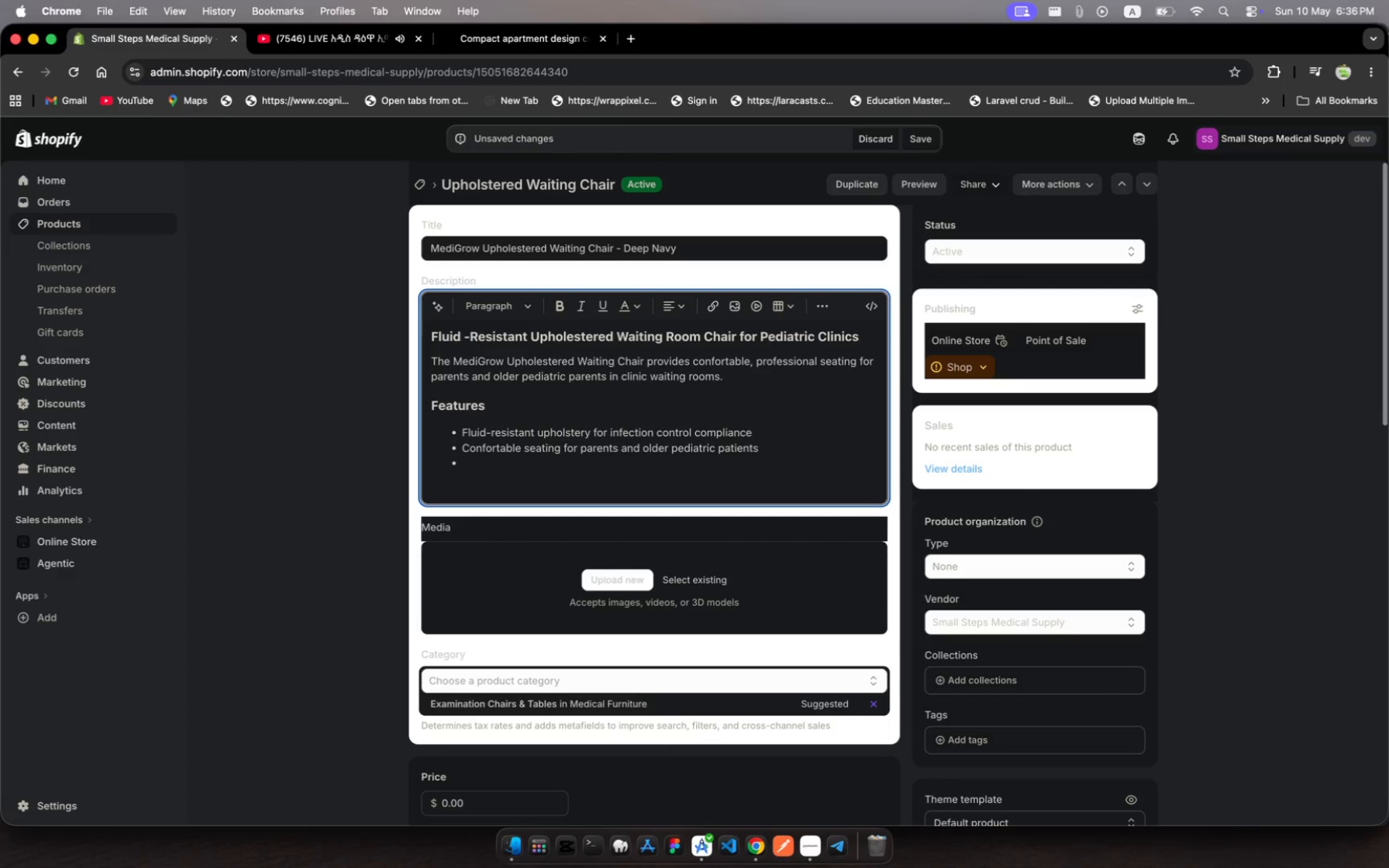 
type(Deep )
 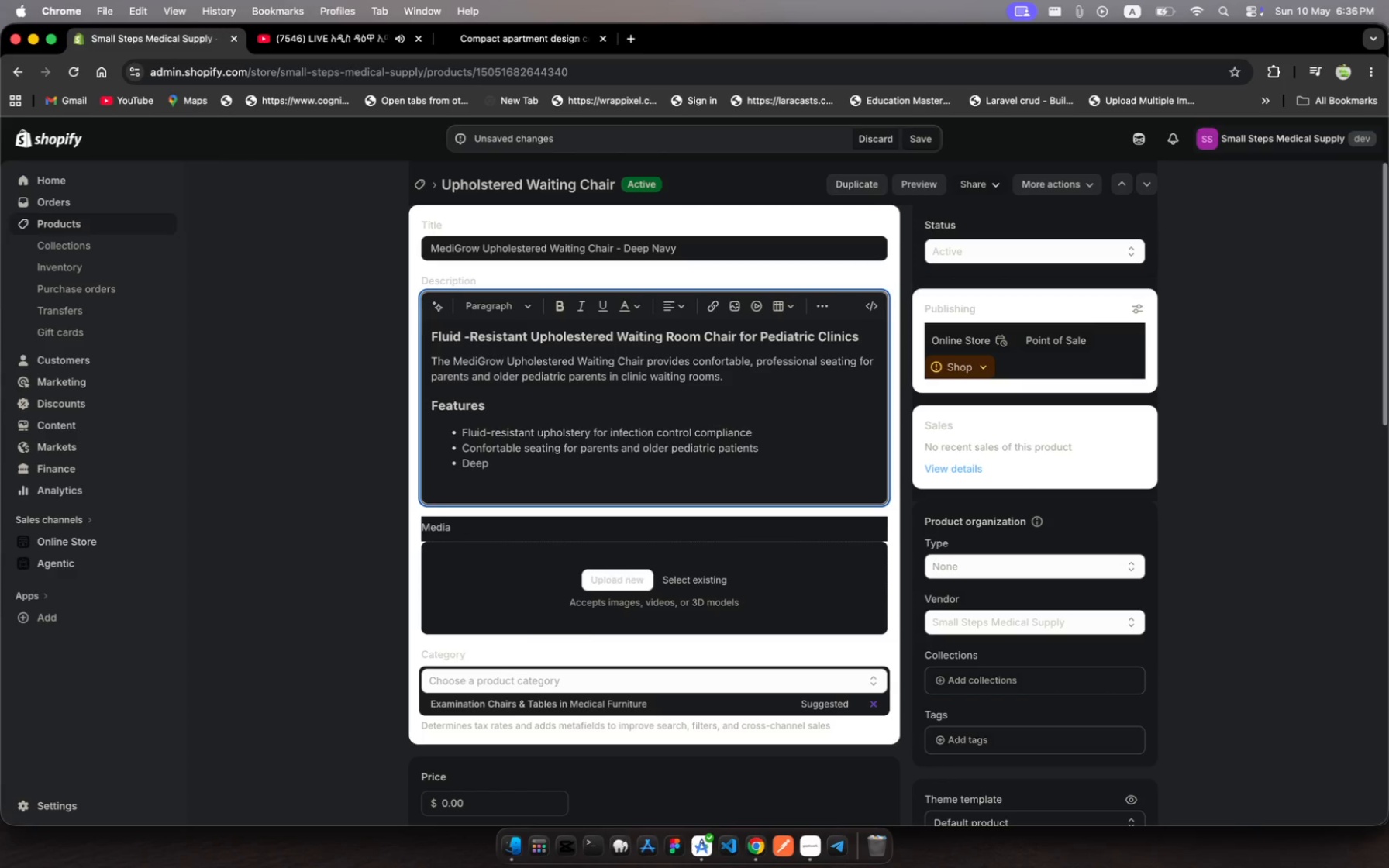 
wait(5.11)
 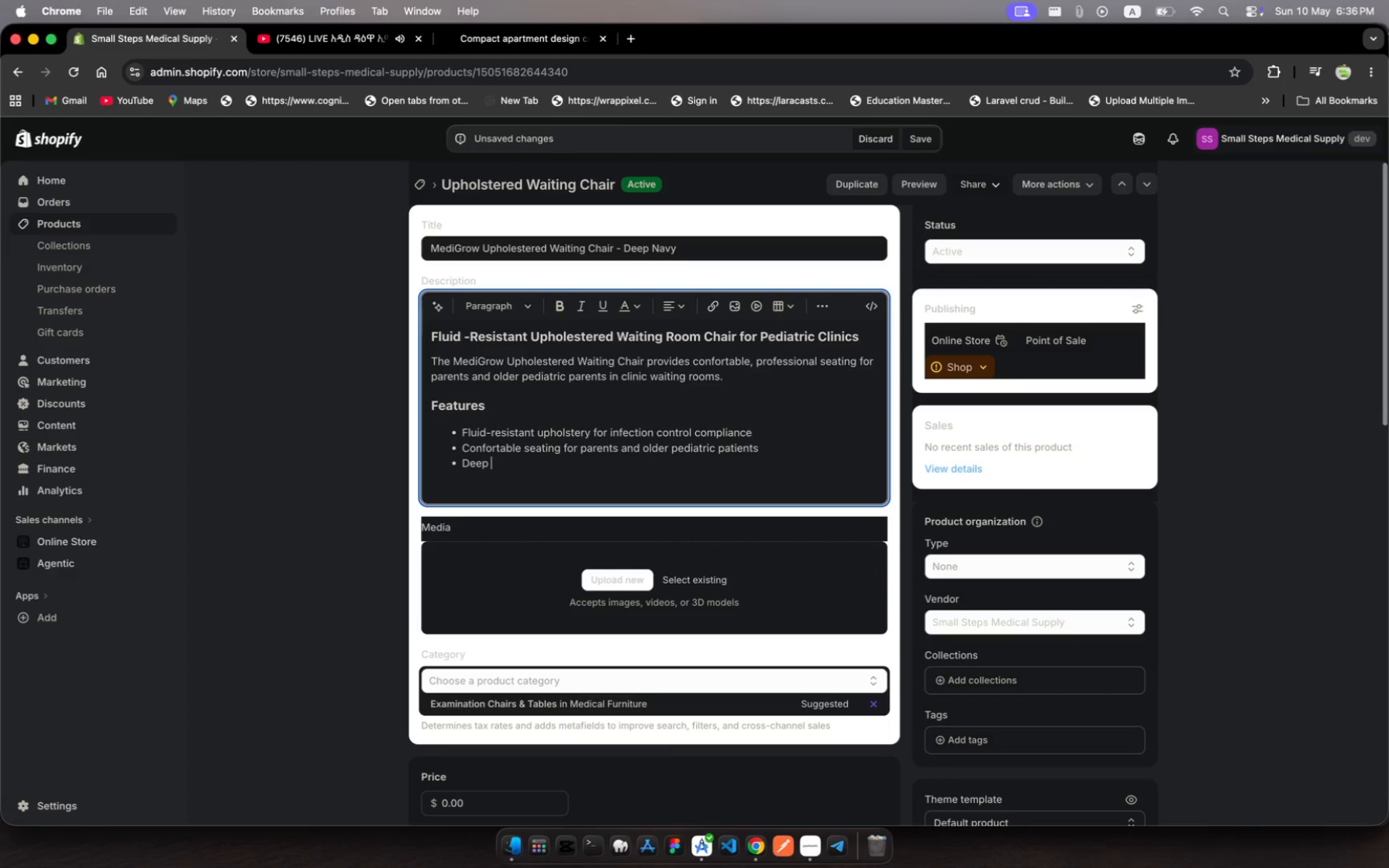 
type(Navy Modern )
 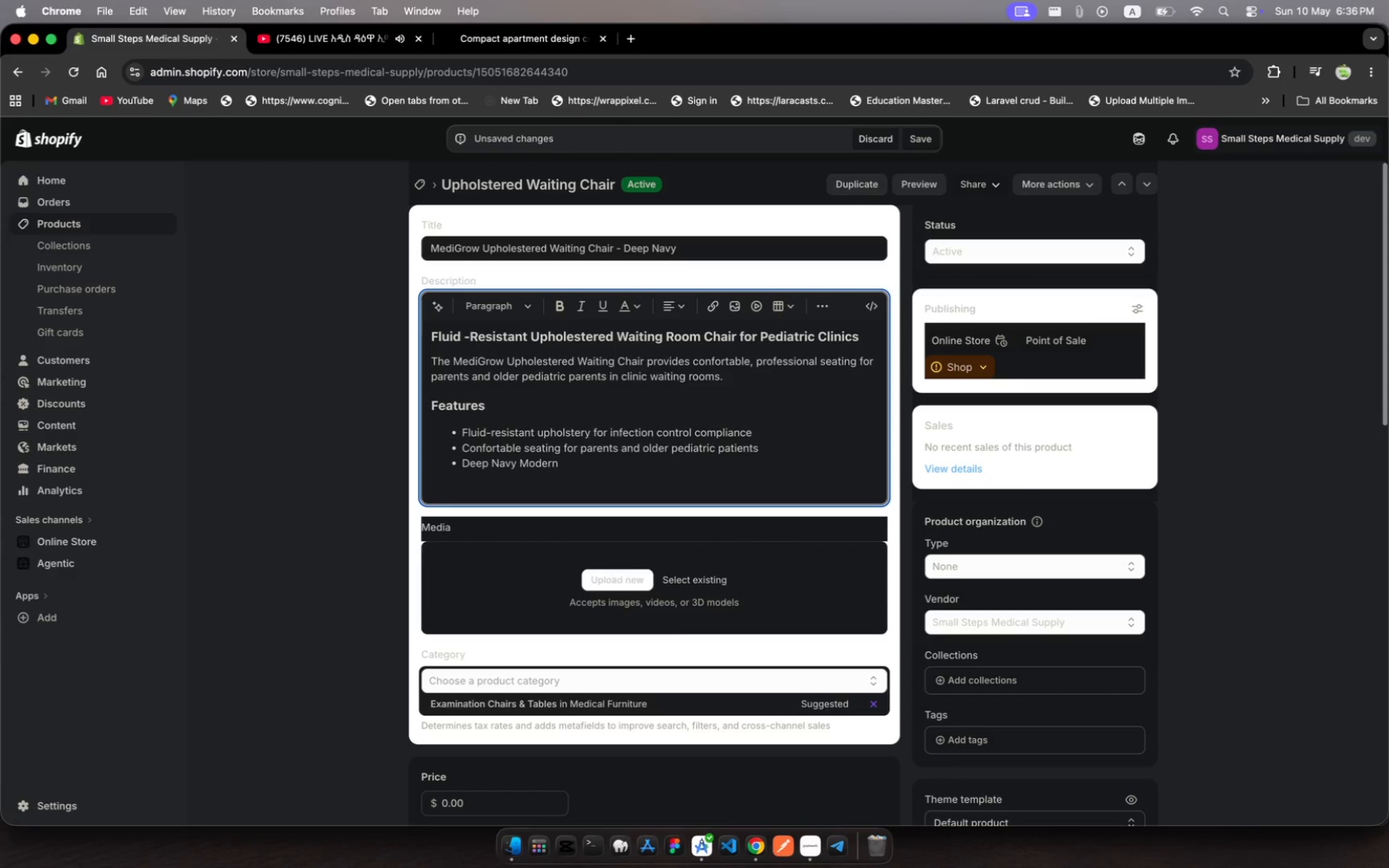 
type(Minimalist )
 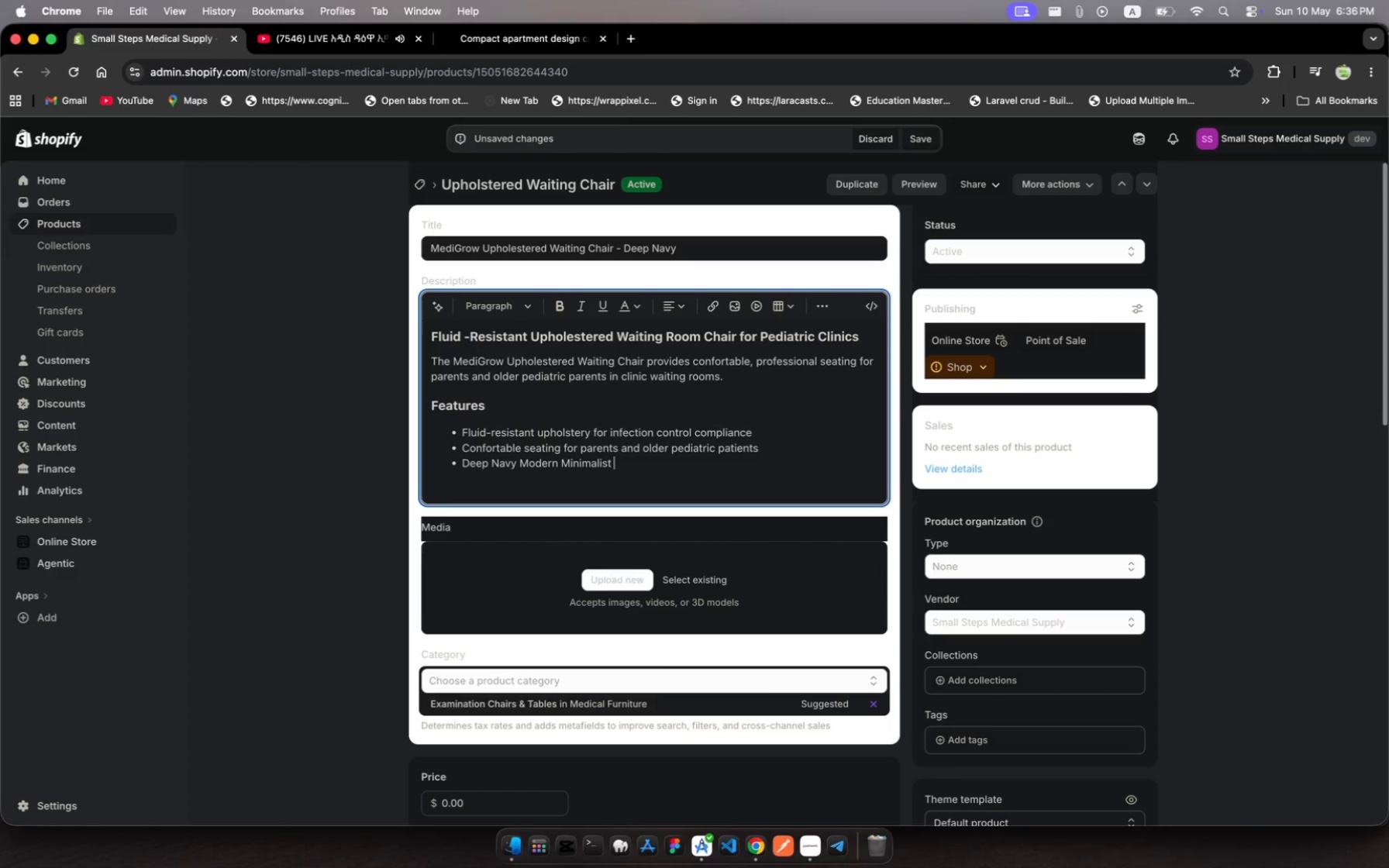 
type(design )
 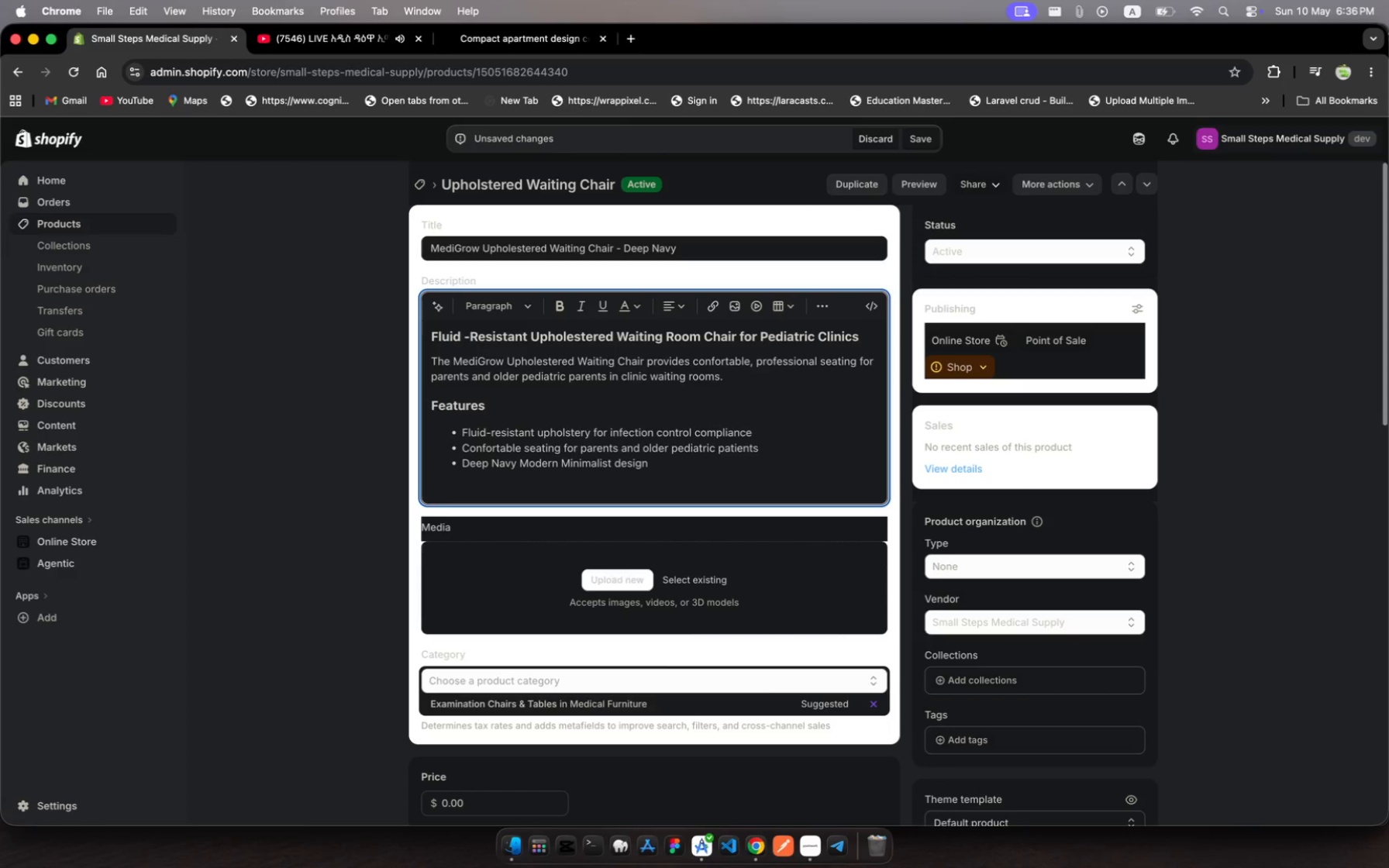 
wait(6.24)
 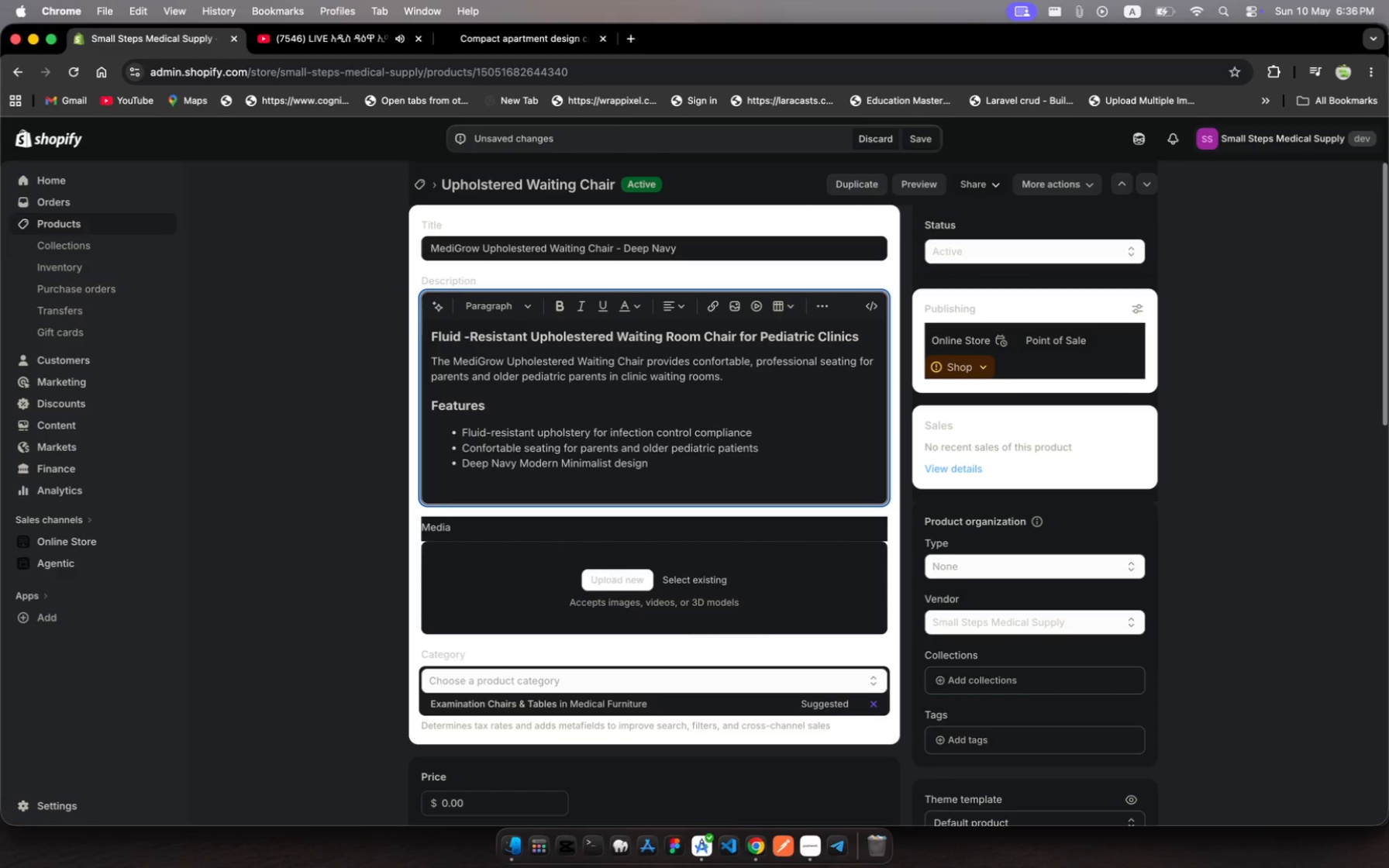 
type(- )
key(Backspace)
key(Backspace)
type(professional aesthetc)
 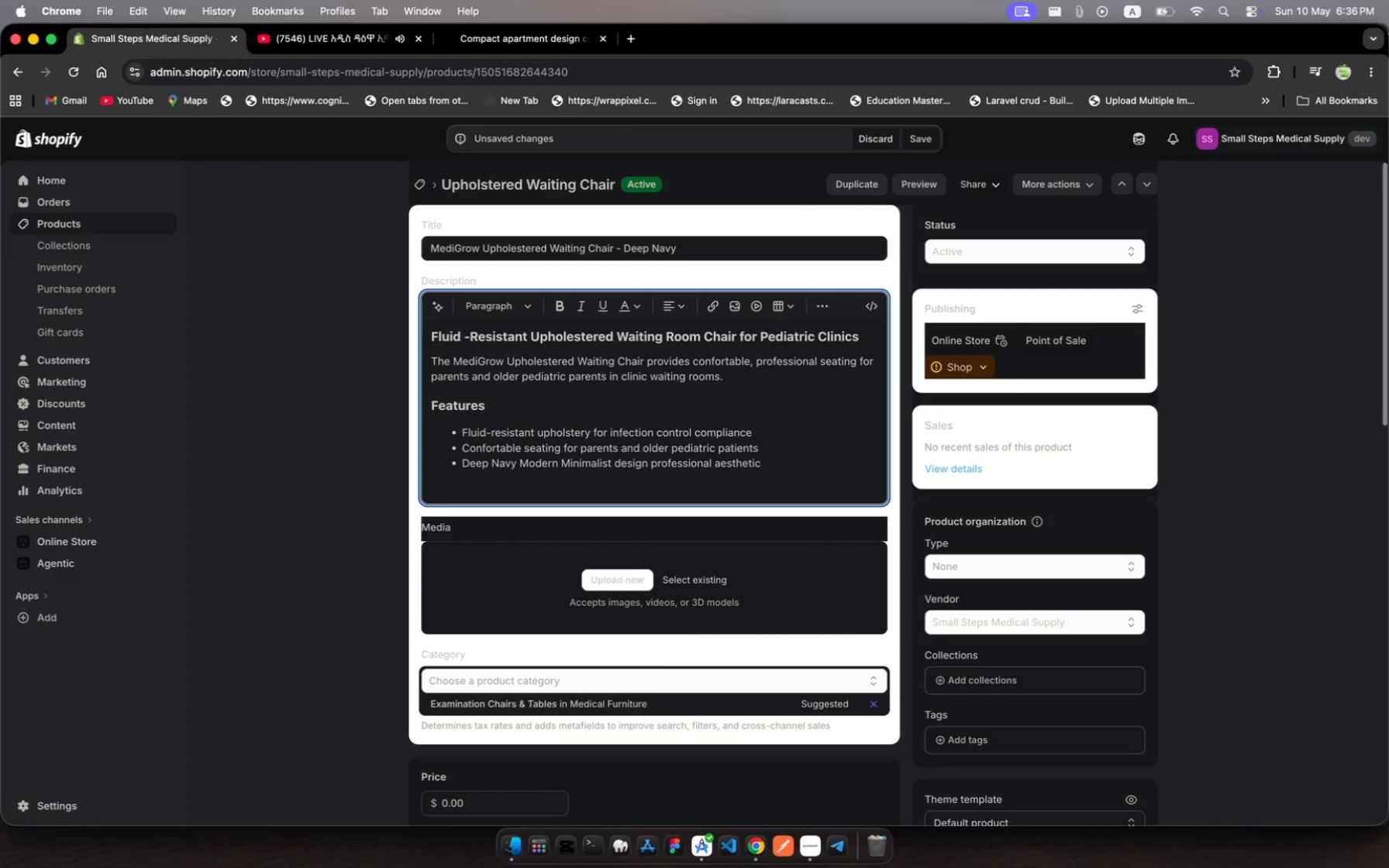 
hold_key(key=I, duration=0.33)
 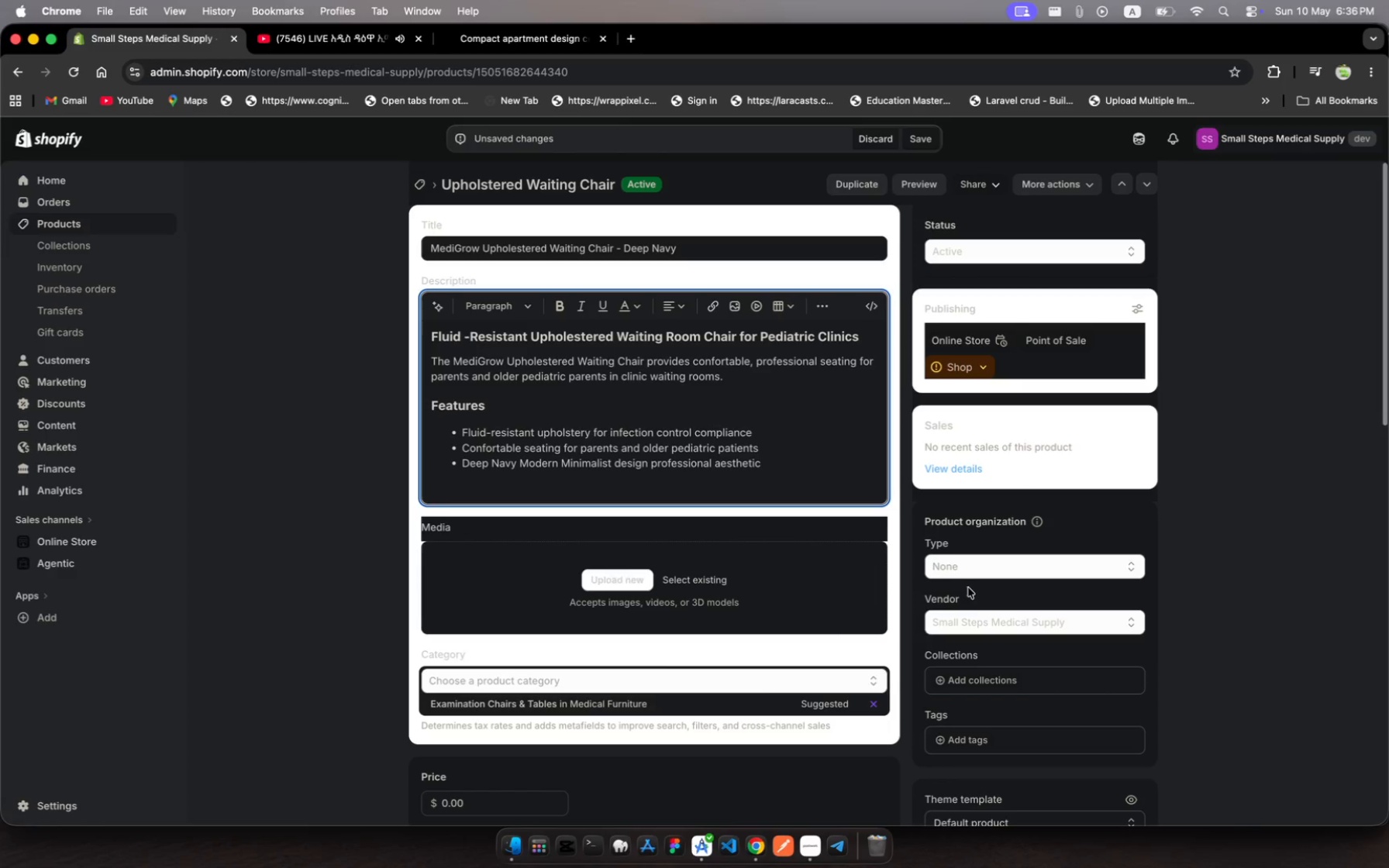 
wait(7.45)
 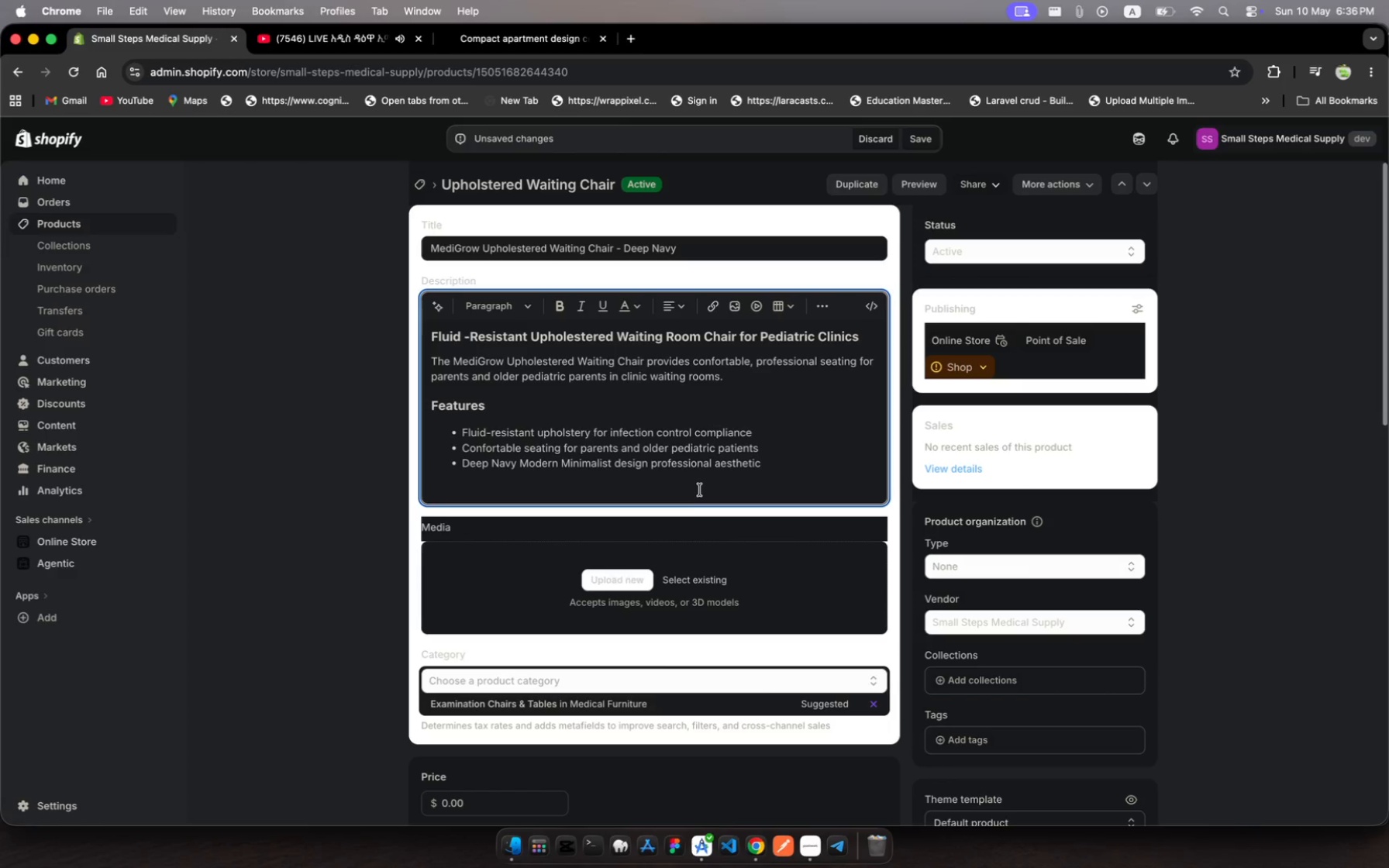 
left_click([994, 635])
 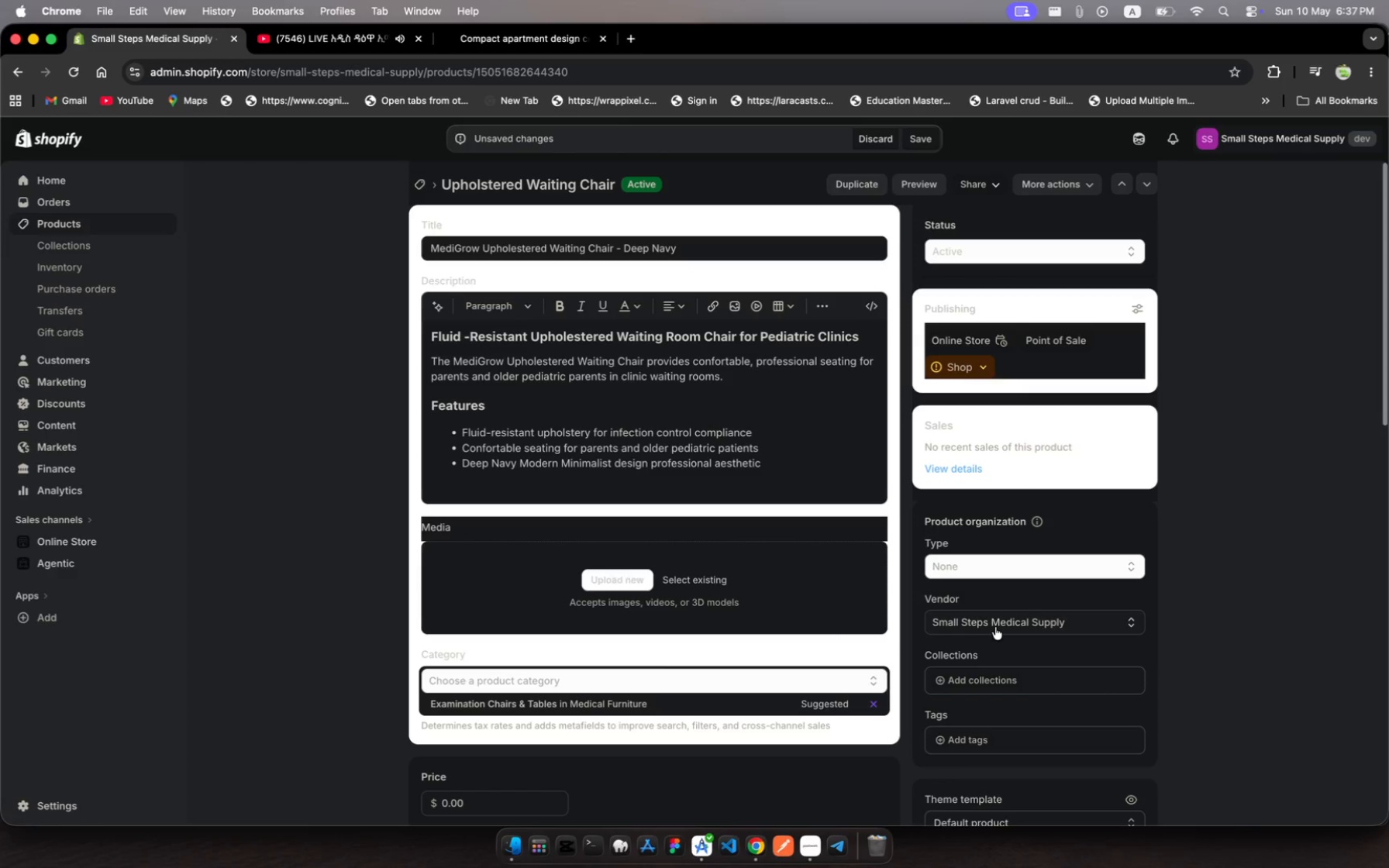 
left_click([995, 625])
 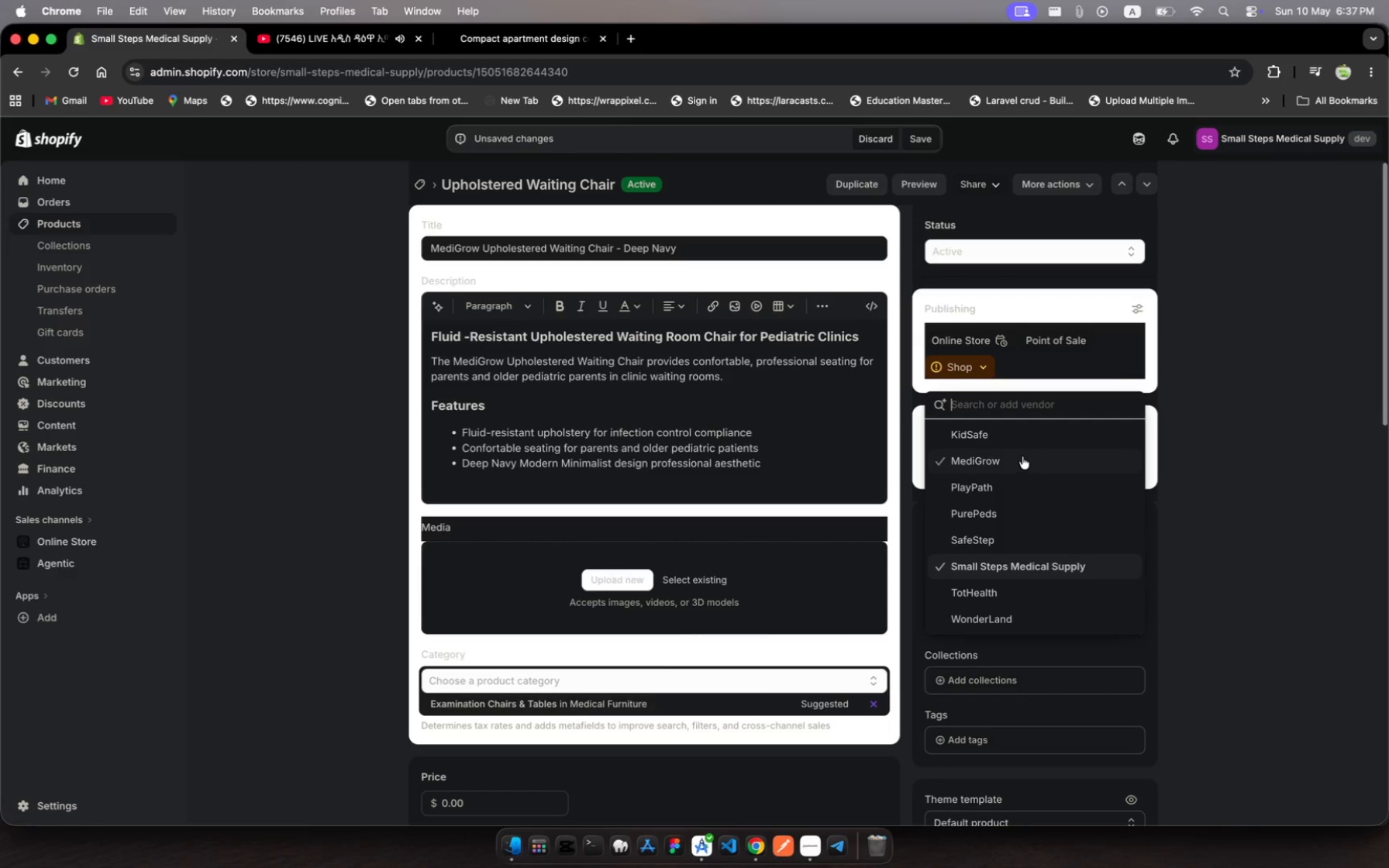 
left_click([1022, 457])
 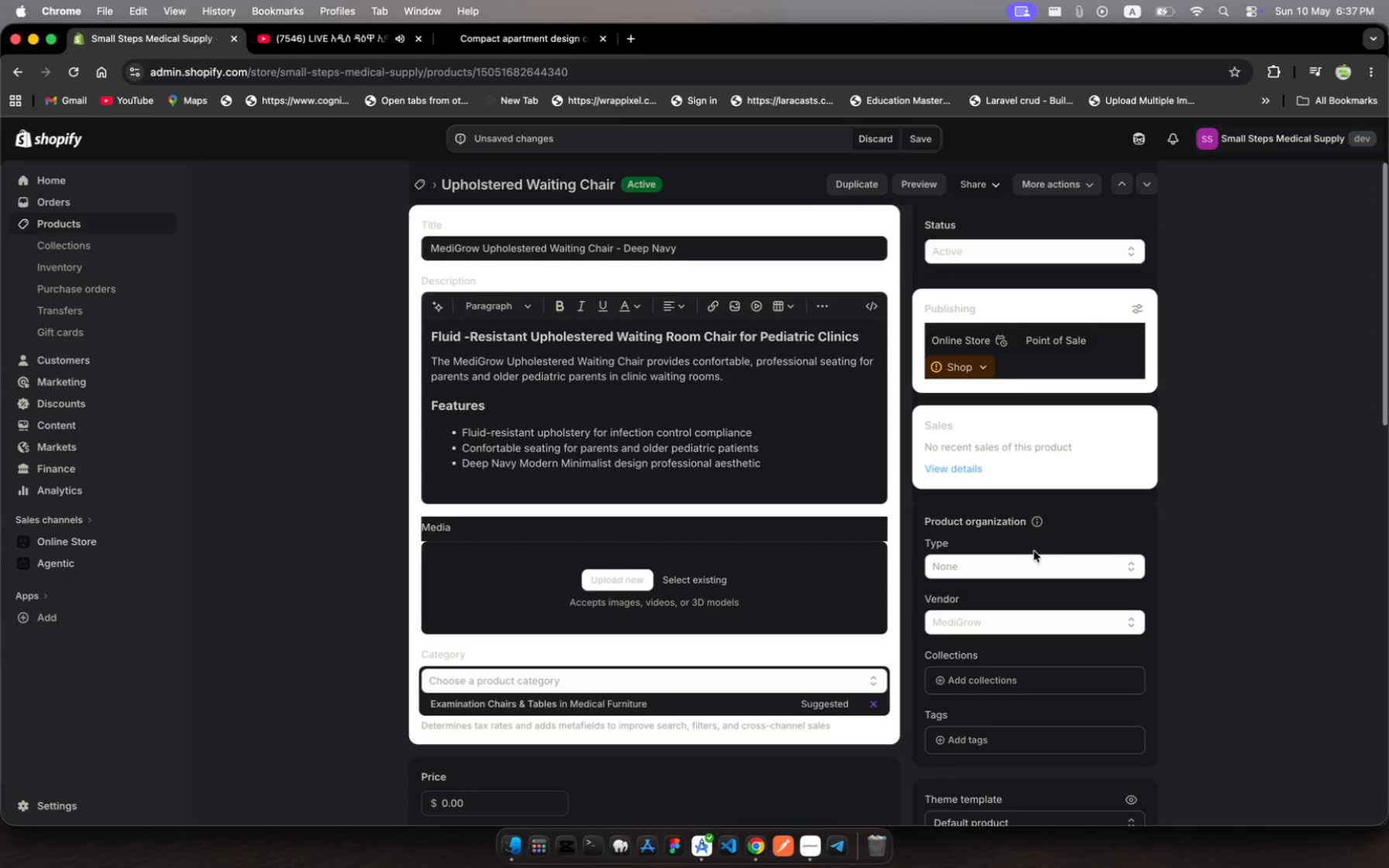 
scroll: coordinate [1034, 551], scroll_direction: down, amount: 8.0
 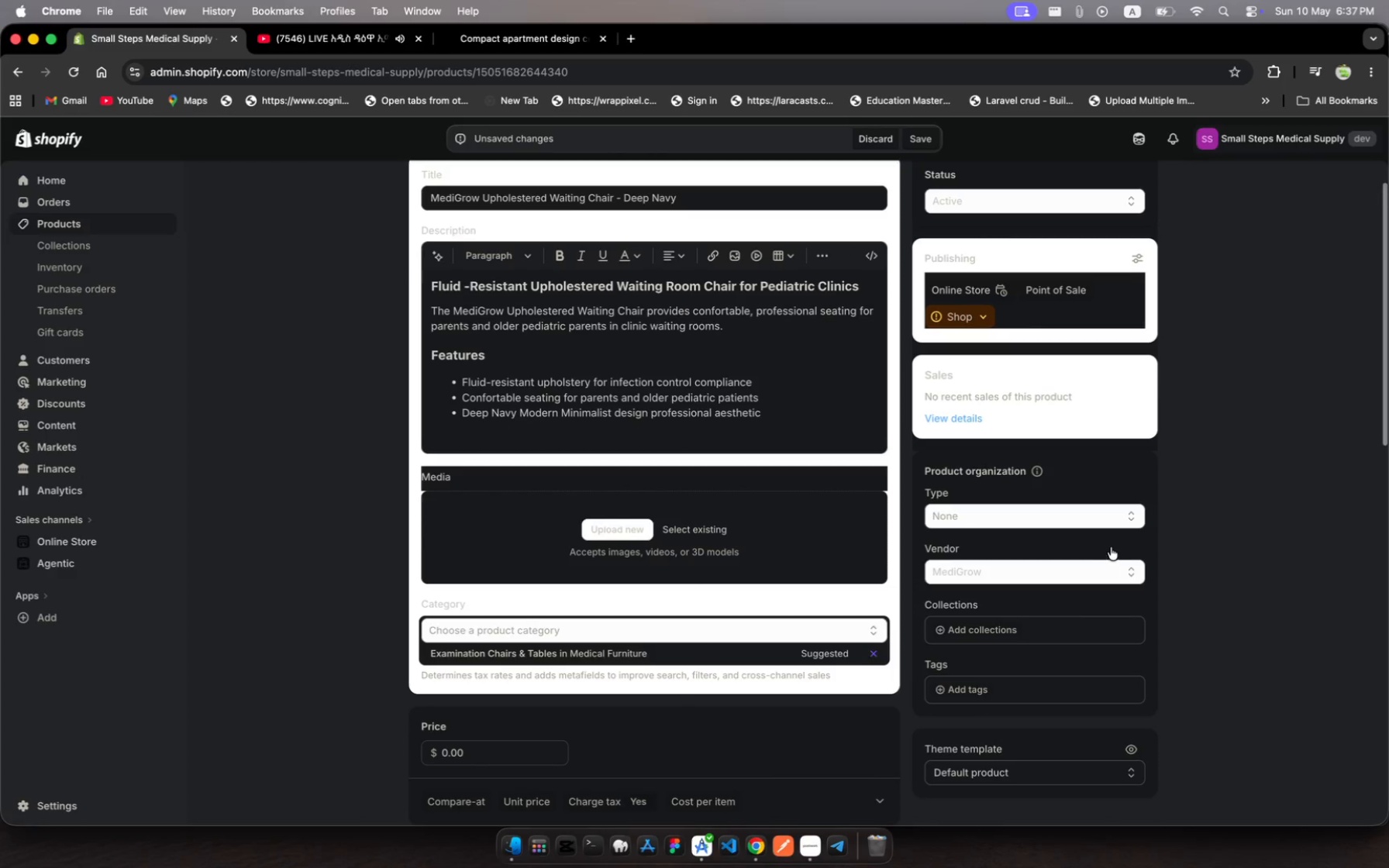 
wait(6.26)
 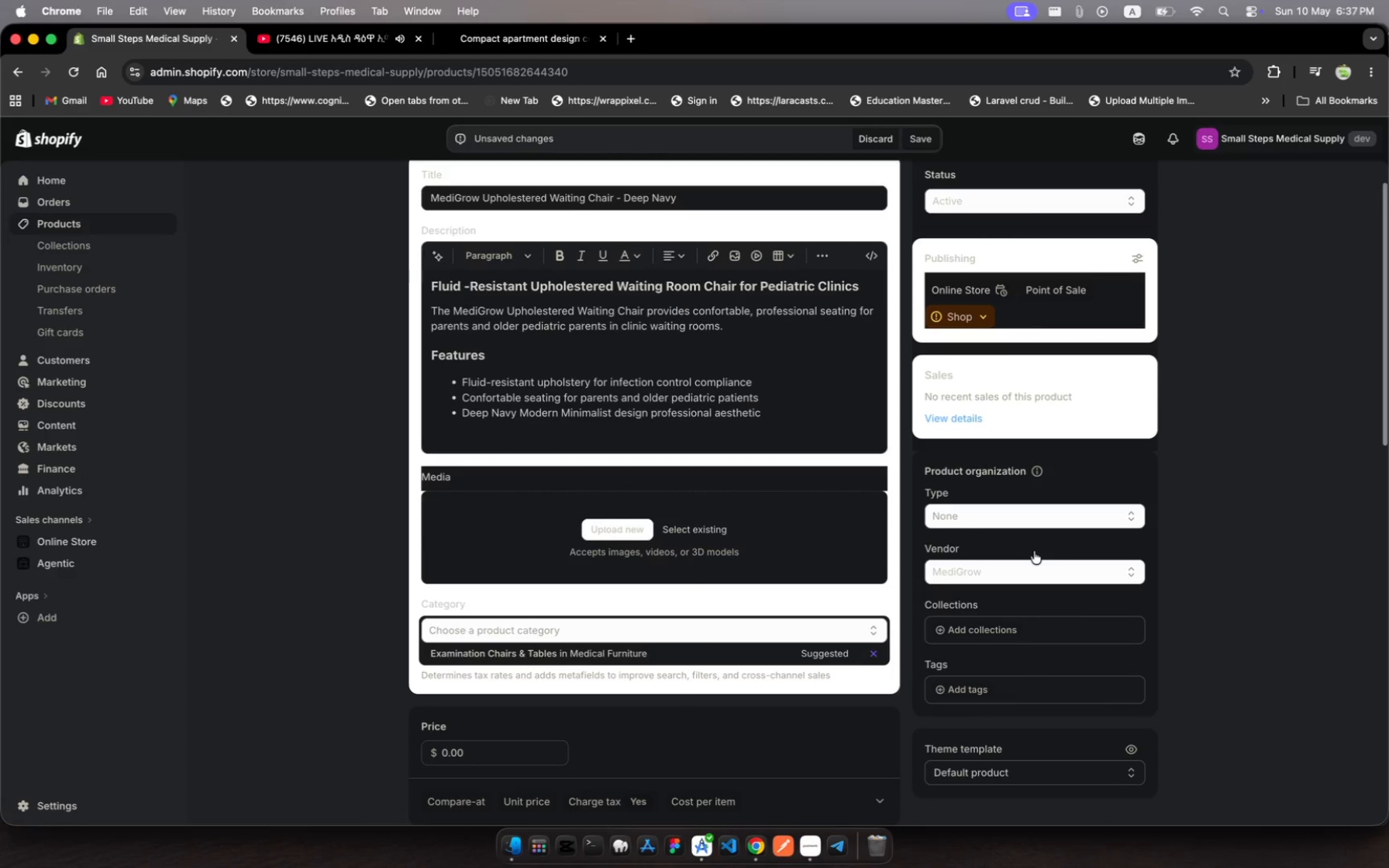 
left_click([1056, 515])
 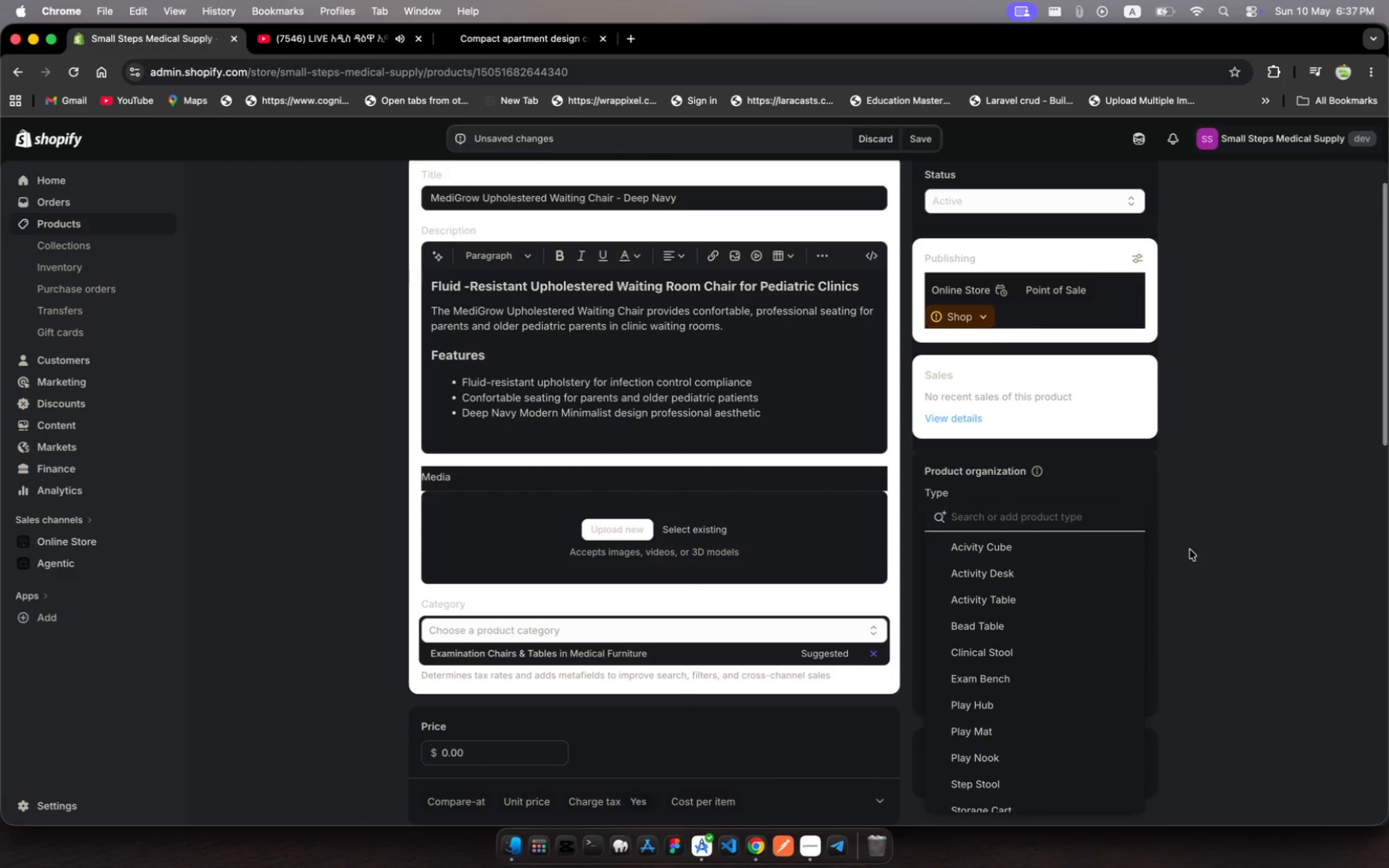 
type(MediGrow)
 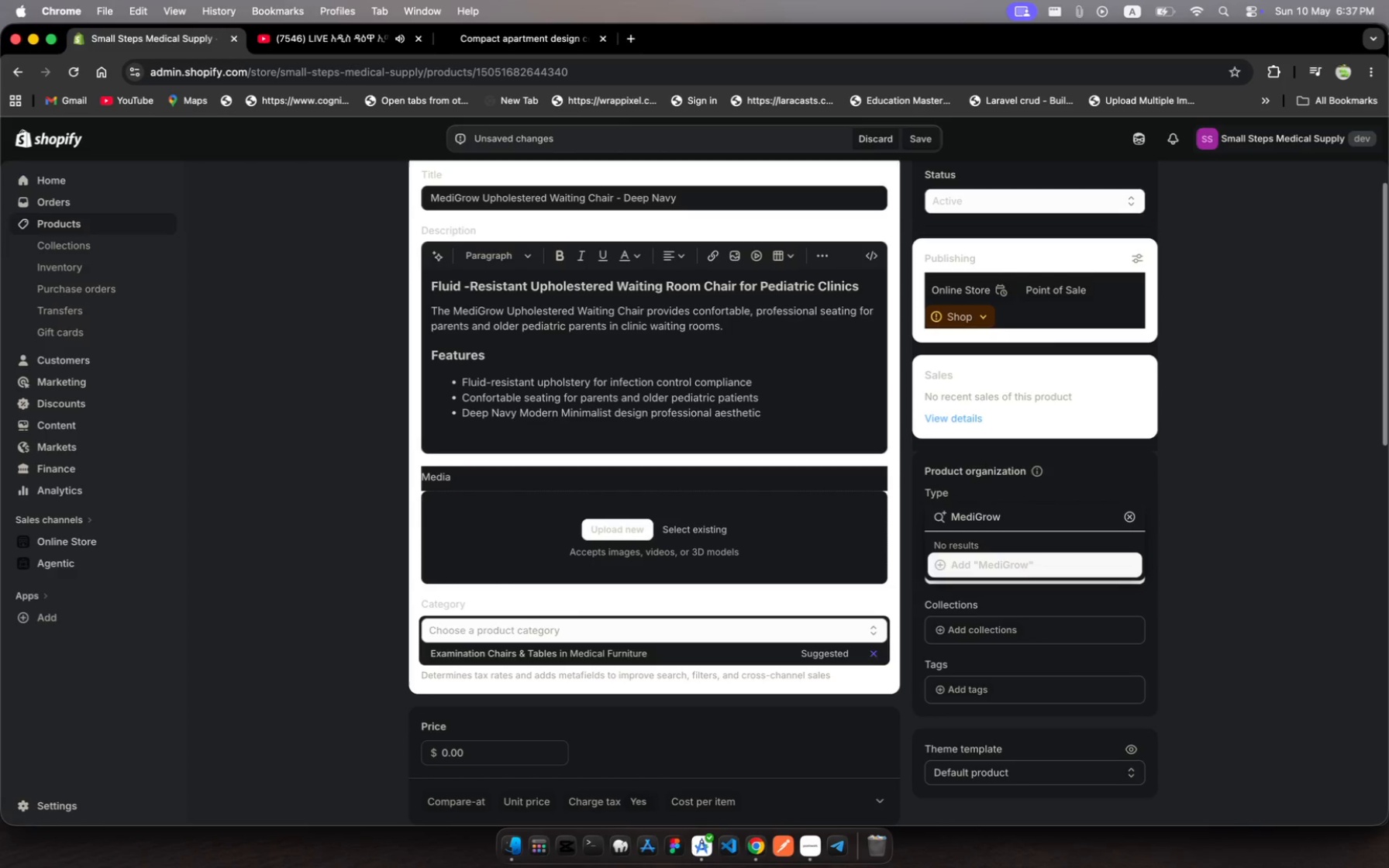 
left_click([1091, 574])
 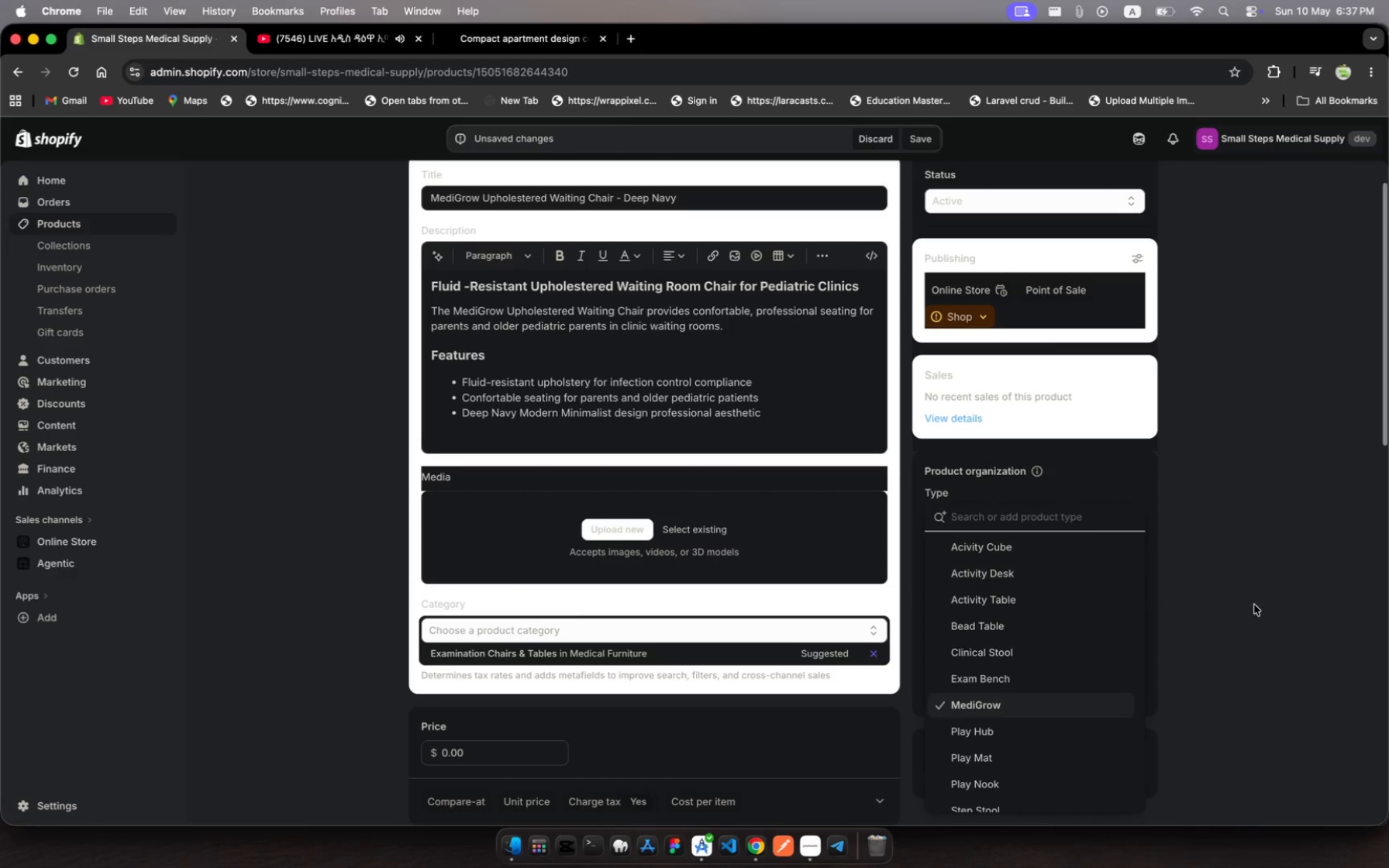 
left_click([1290, 612])
 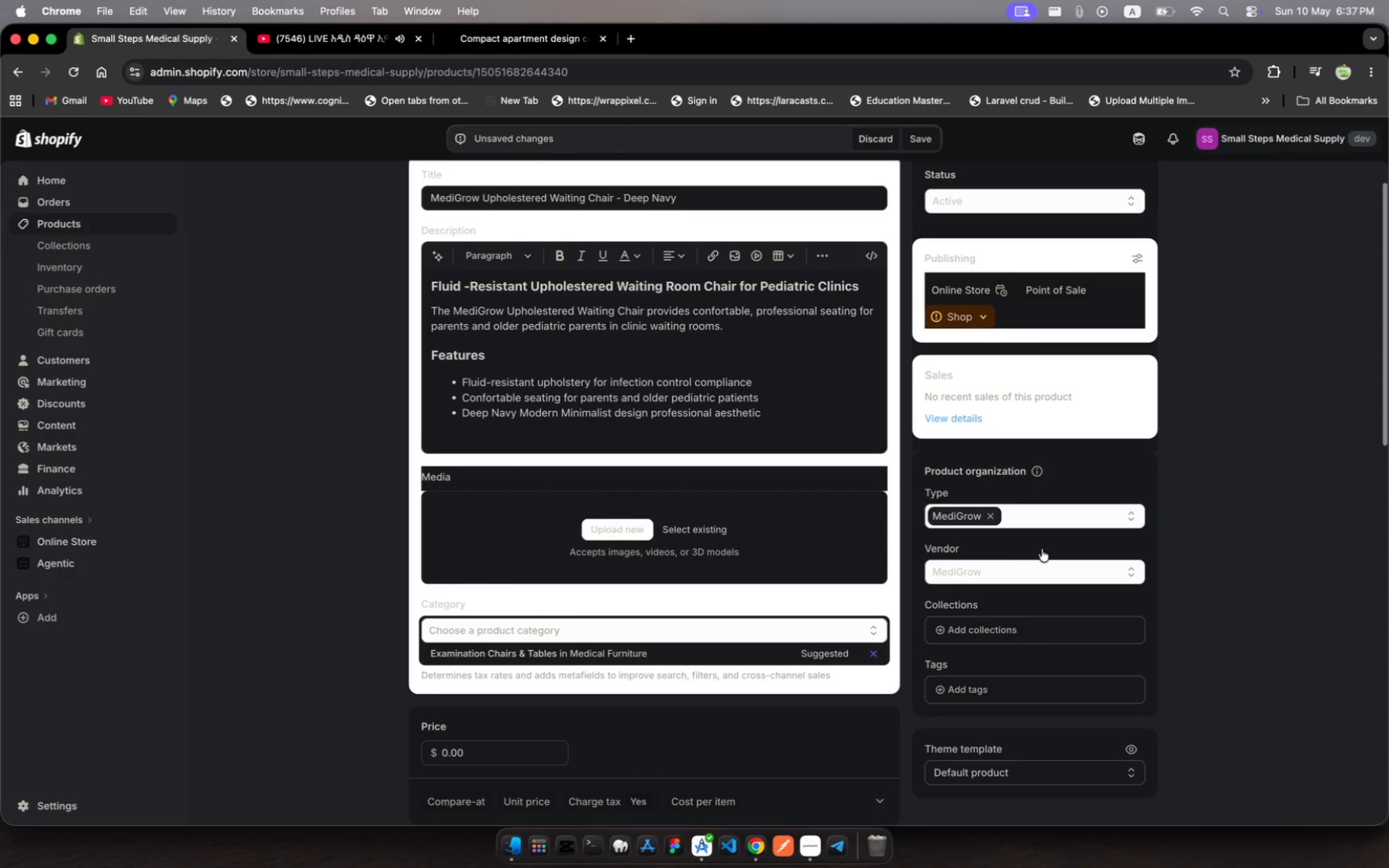 
wait(5.77)
 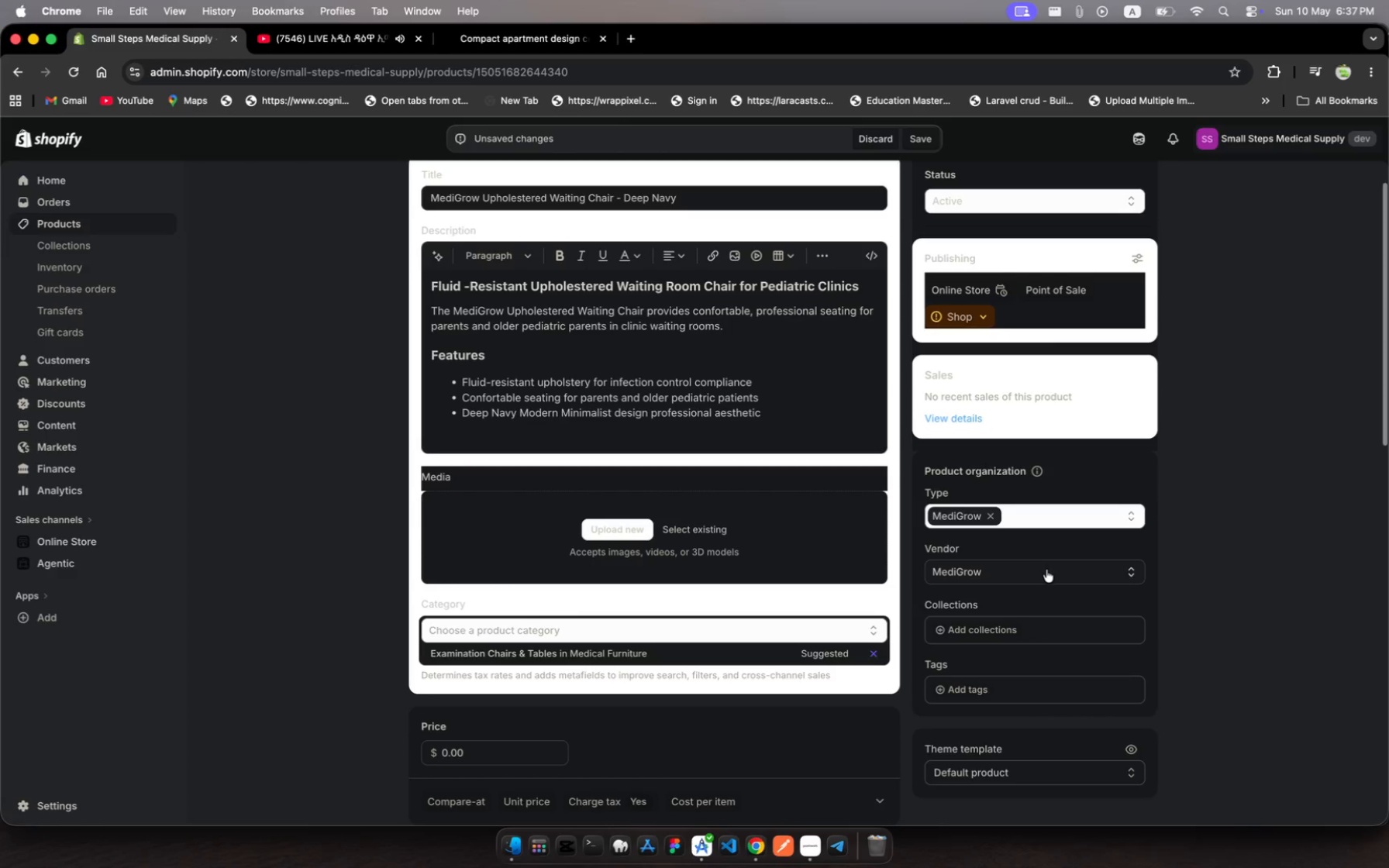 
left_click([993, 514])
 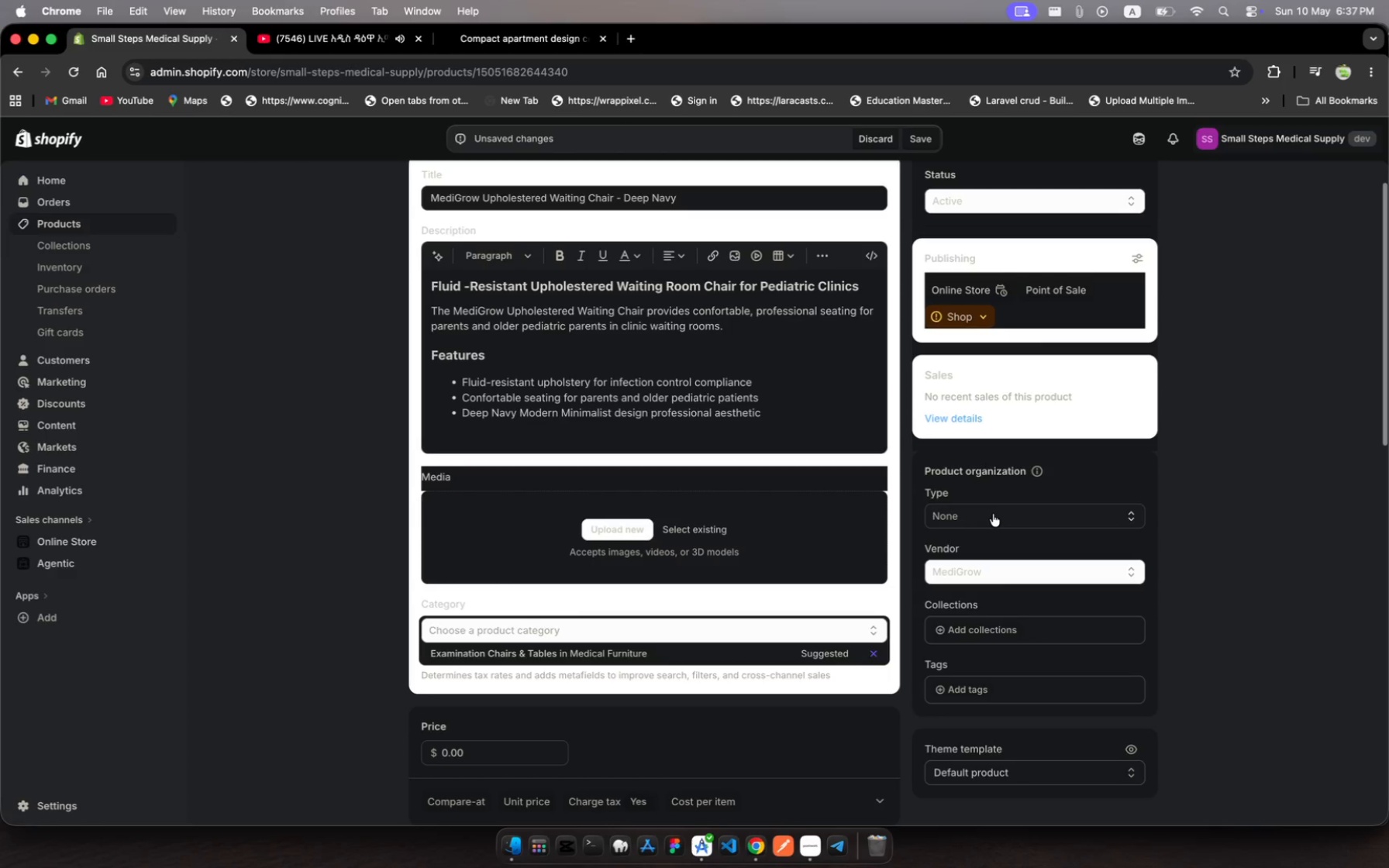 
left_click([993, 514])
 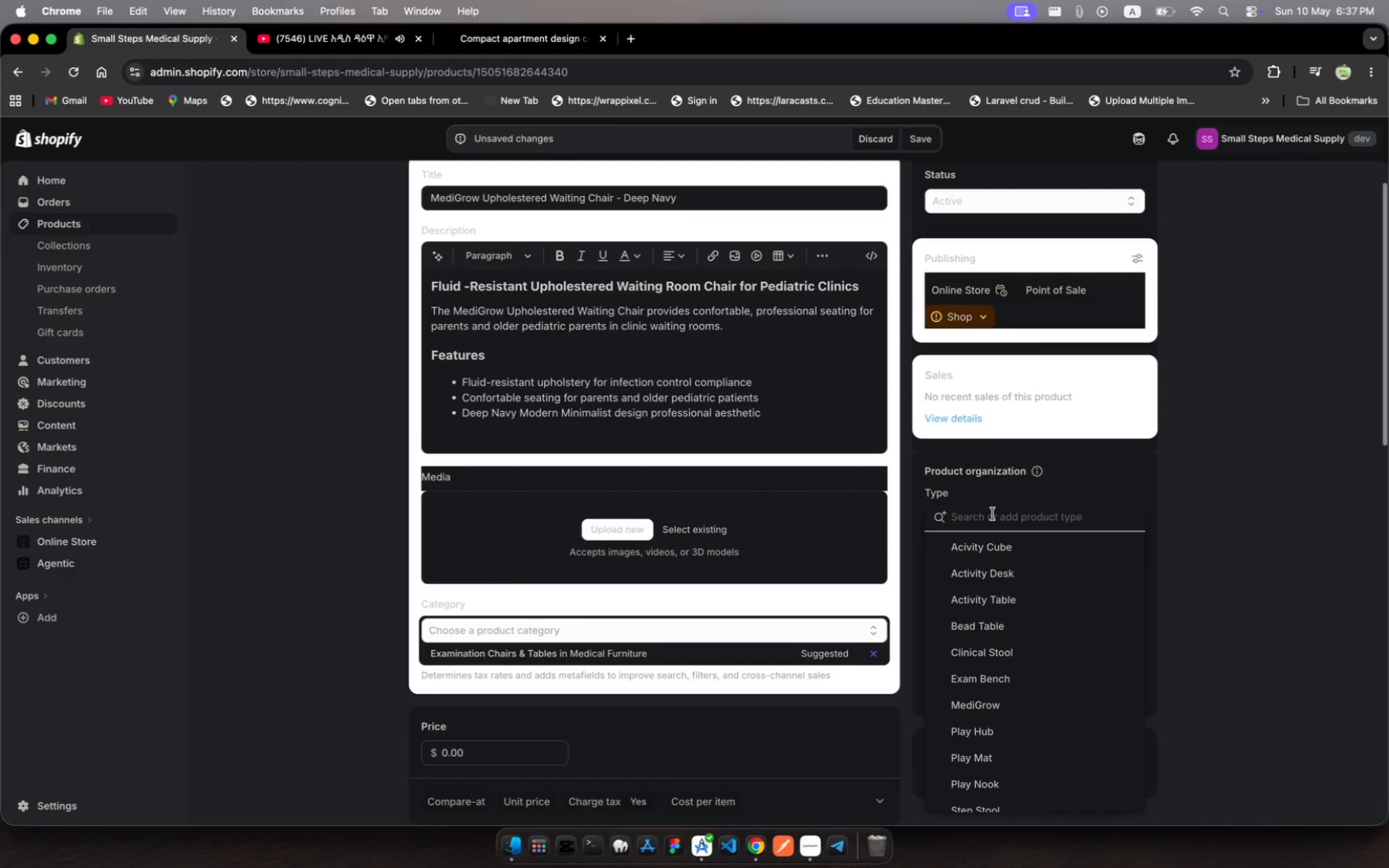 
type(Waiting Room Chair)
 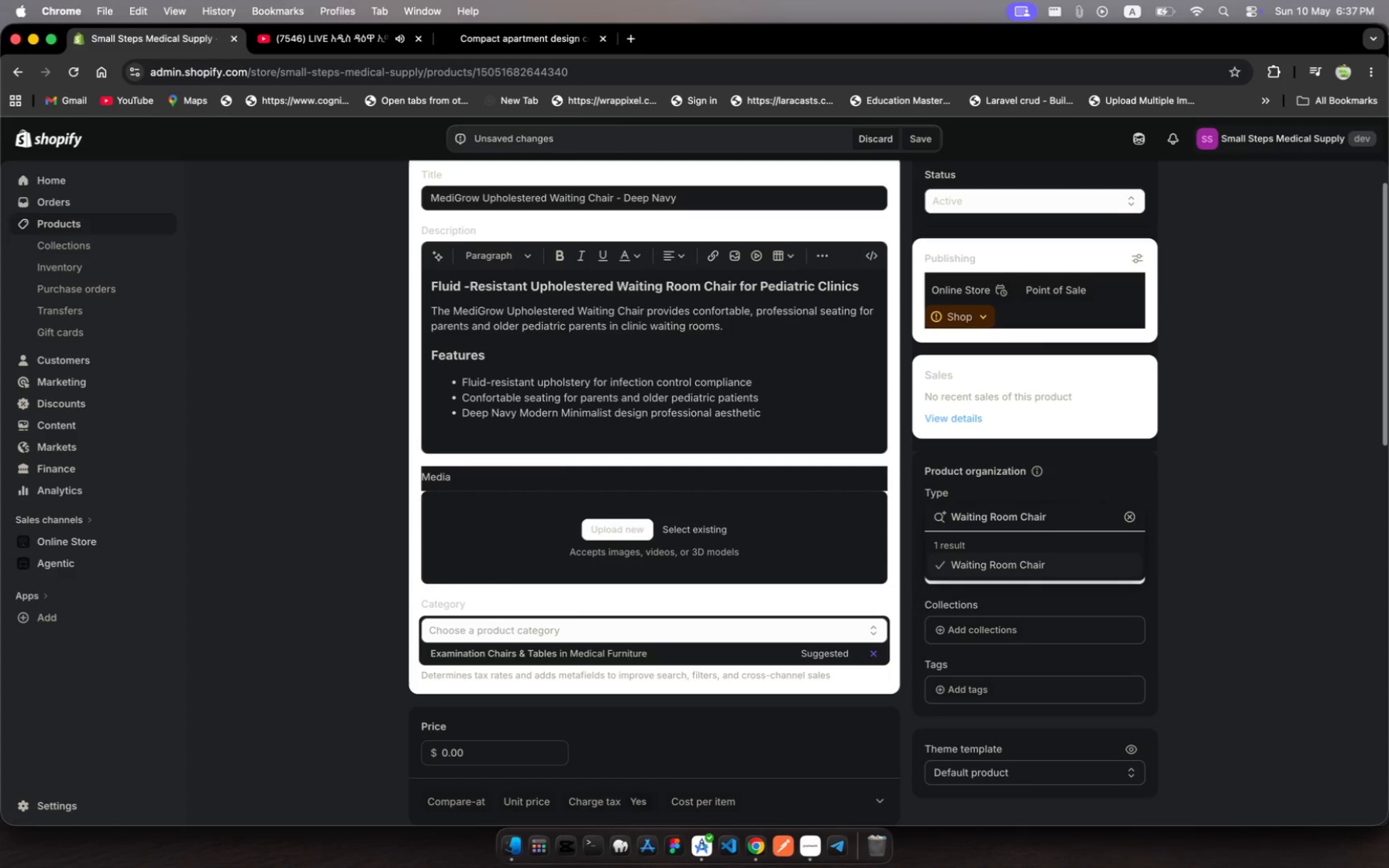 
left_click([1001, 560])
 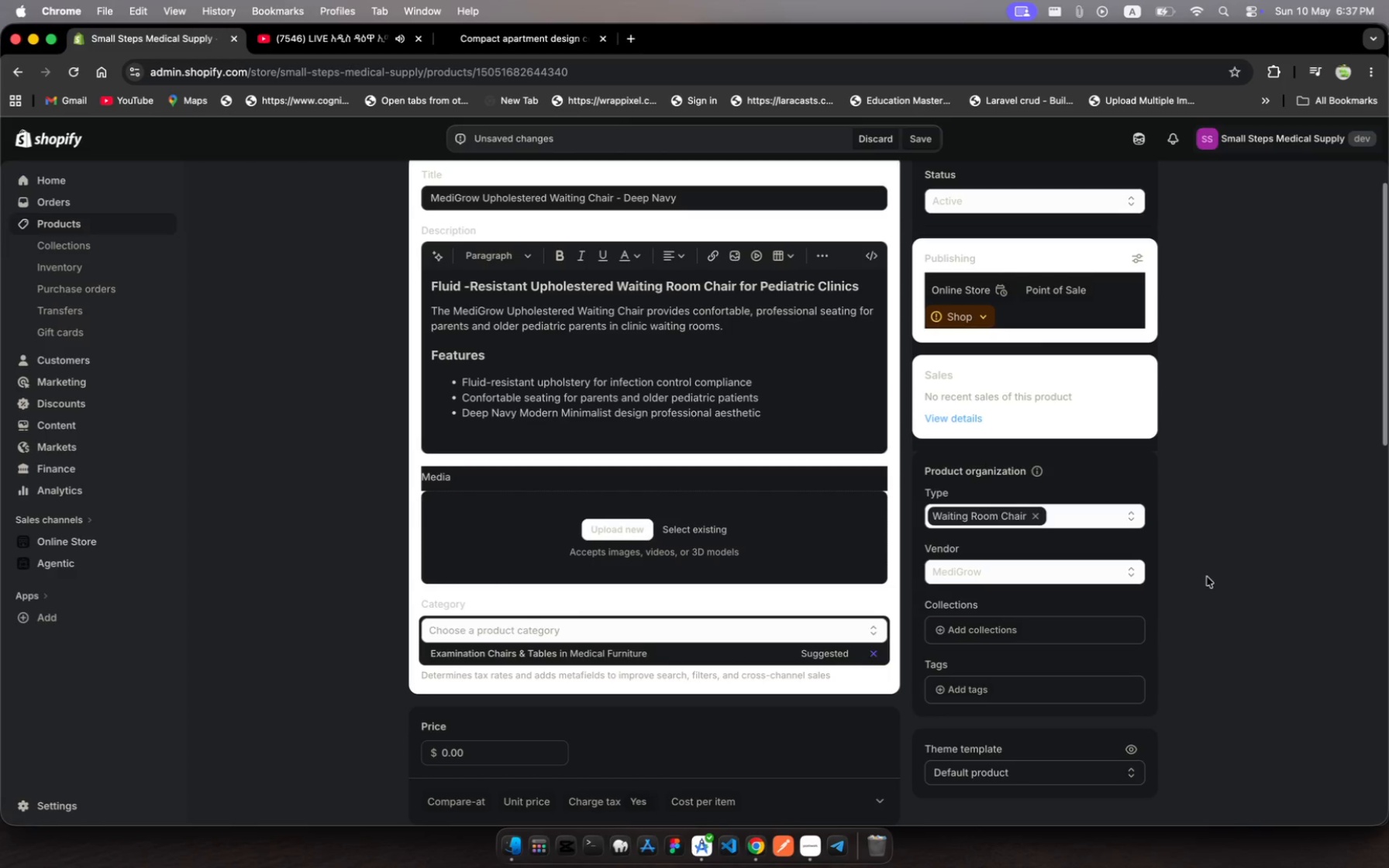 
scroll: coordinate [1207, 577], scroll_direction: down, amount: 9.0
 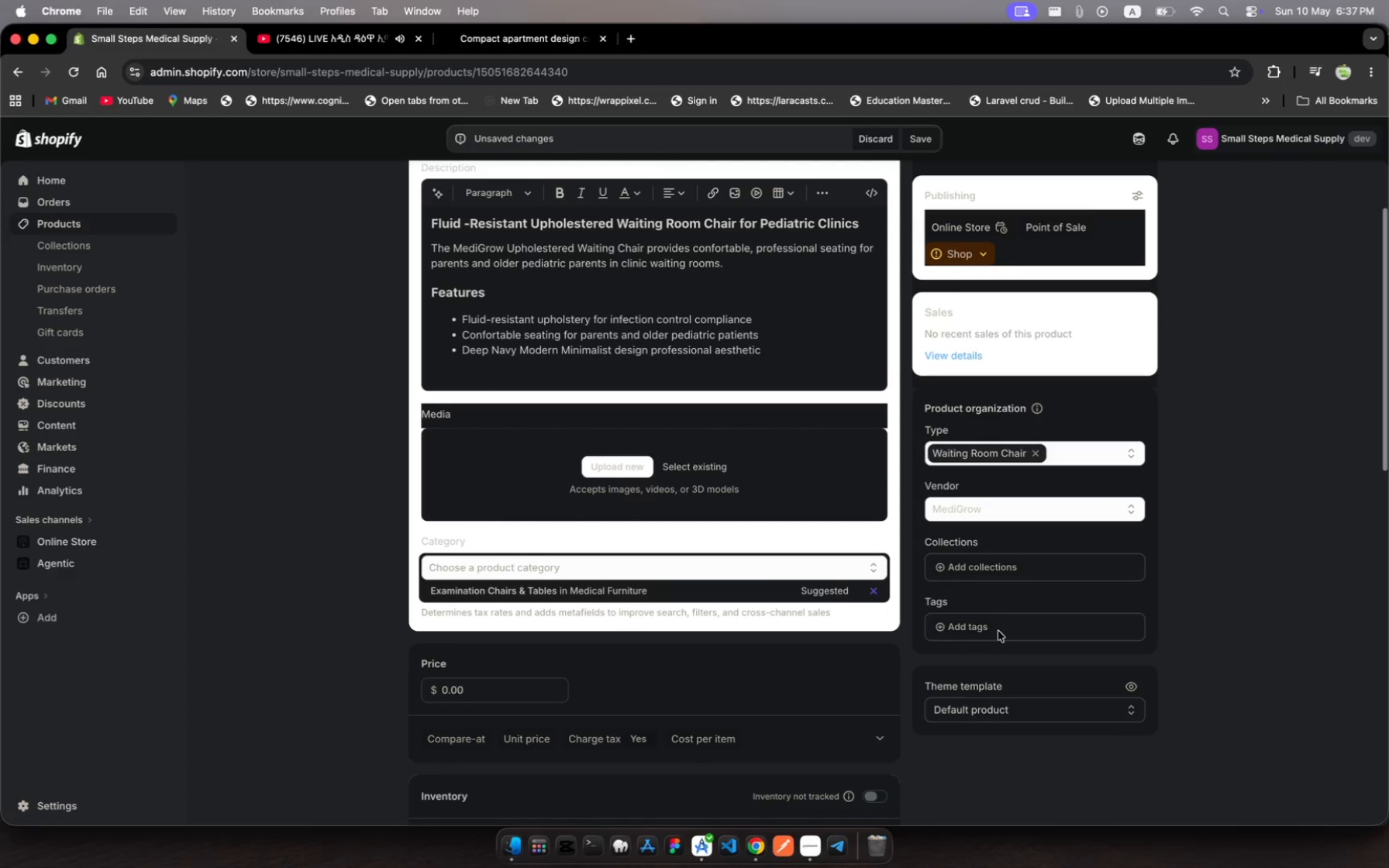 
left_click([998, 632])
 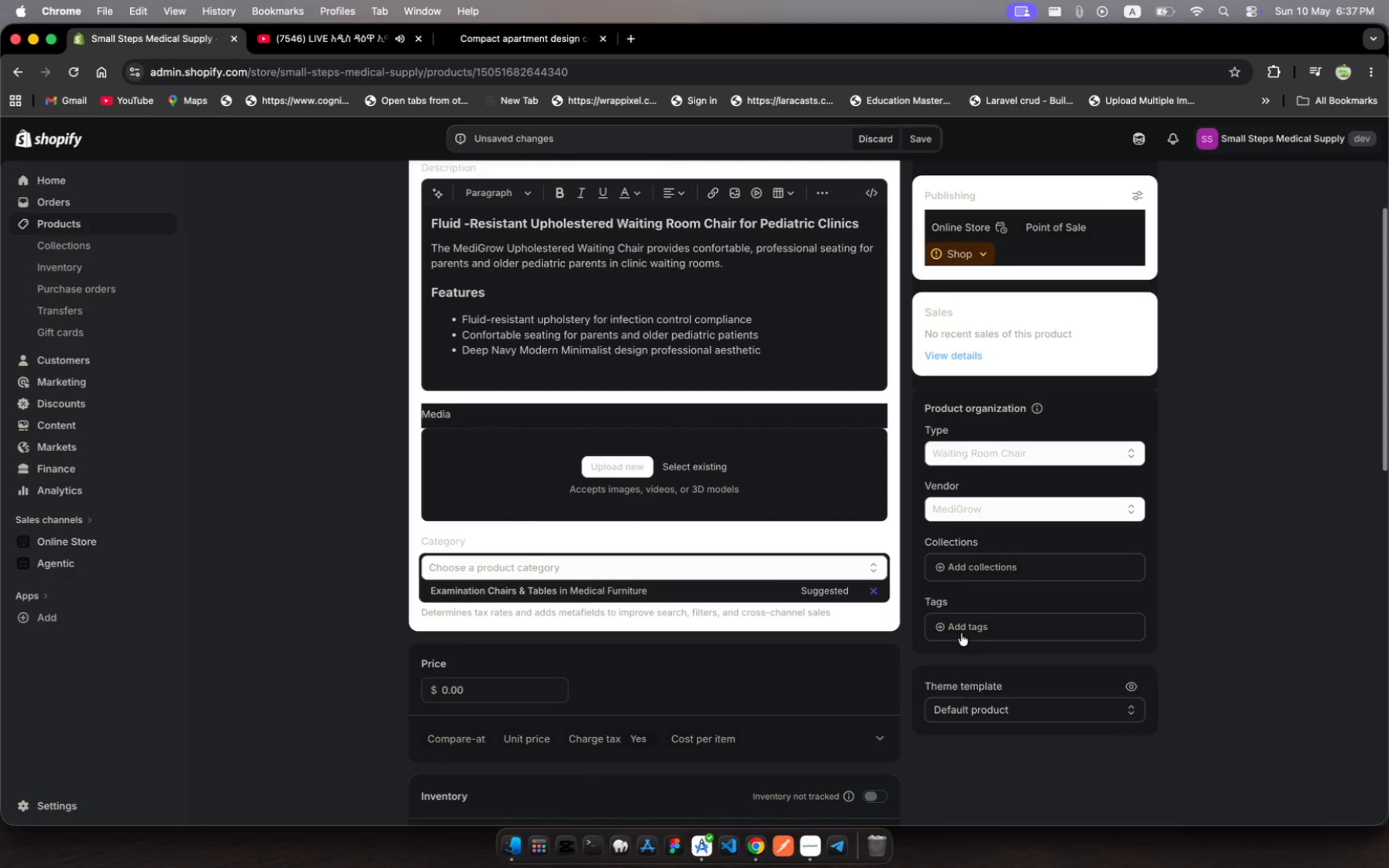 
left_click([960, 633])
 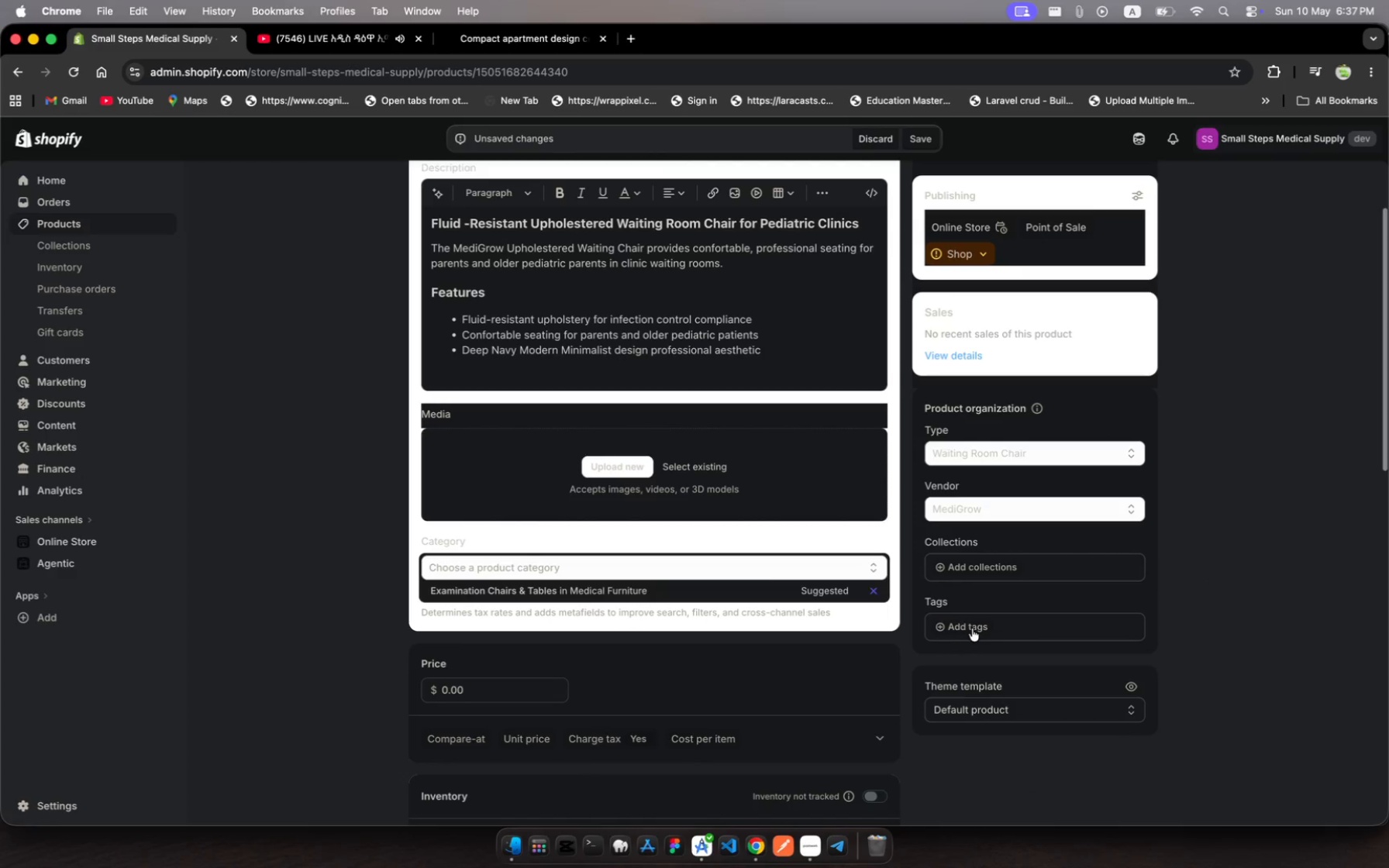 
left_click([972, 629])
 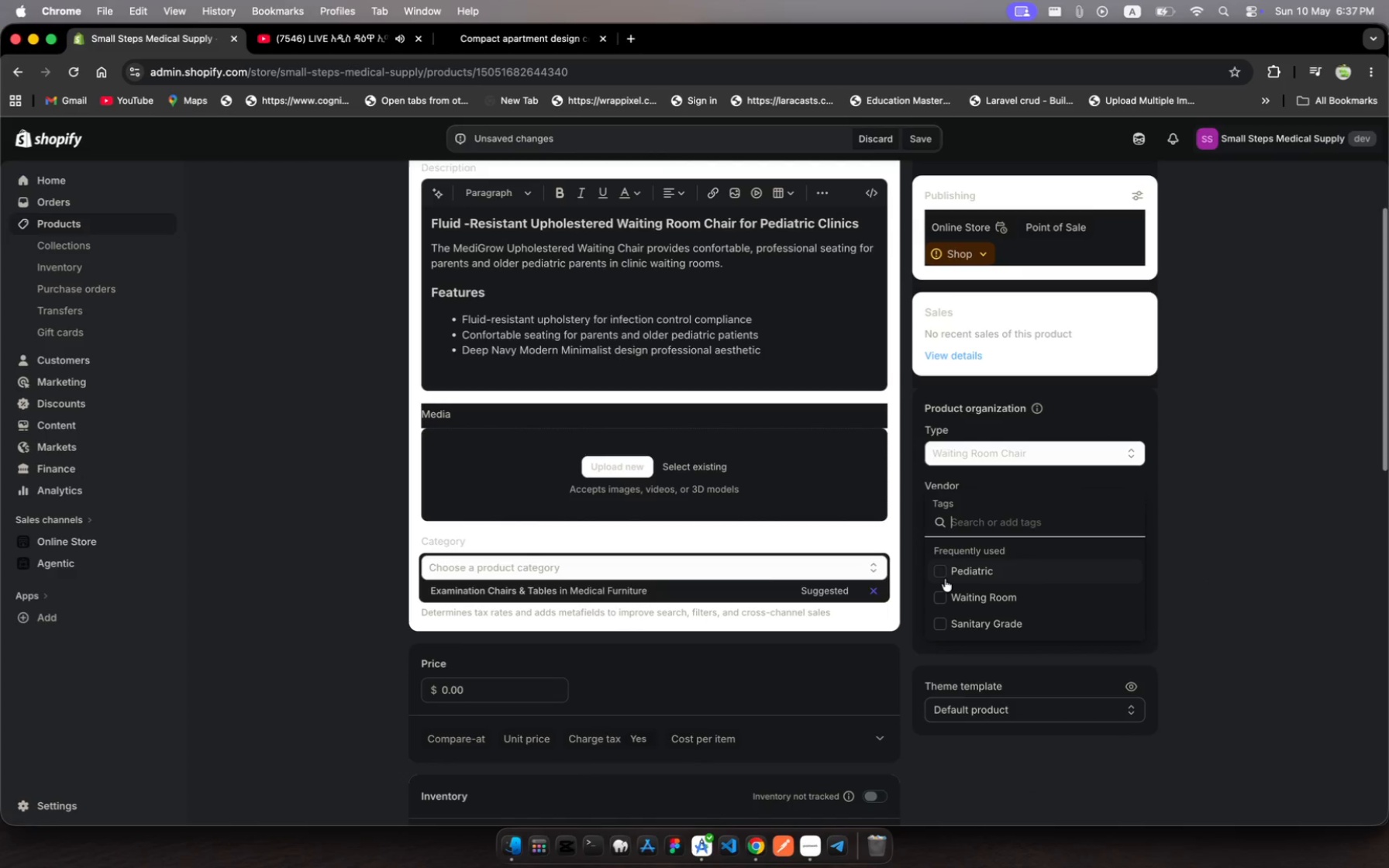 
left_click([943, 570])
 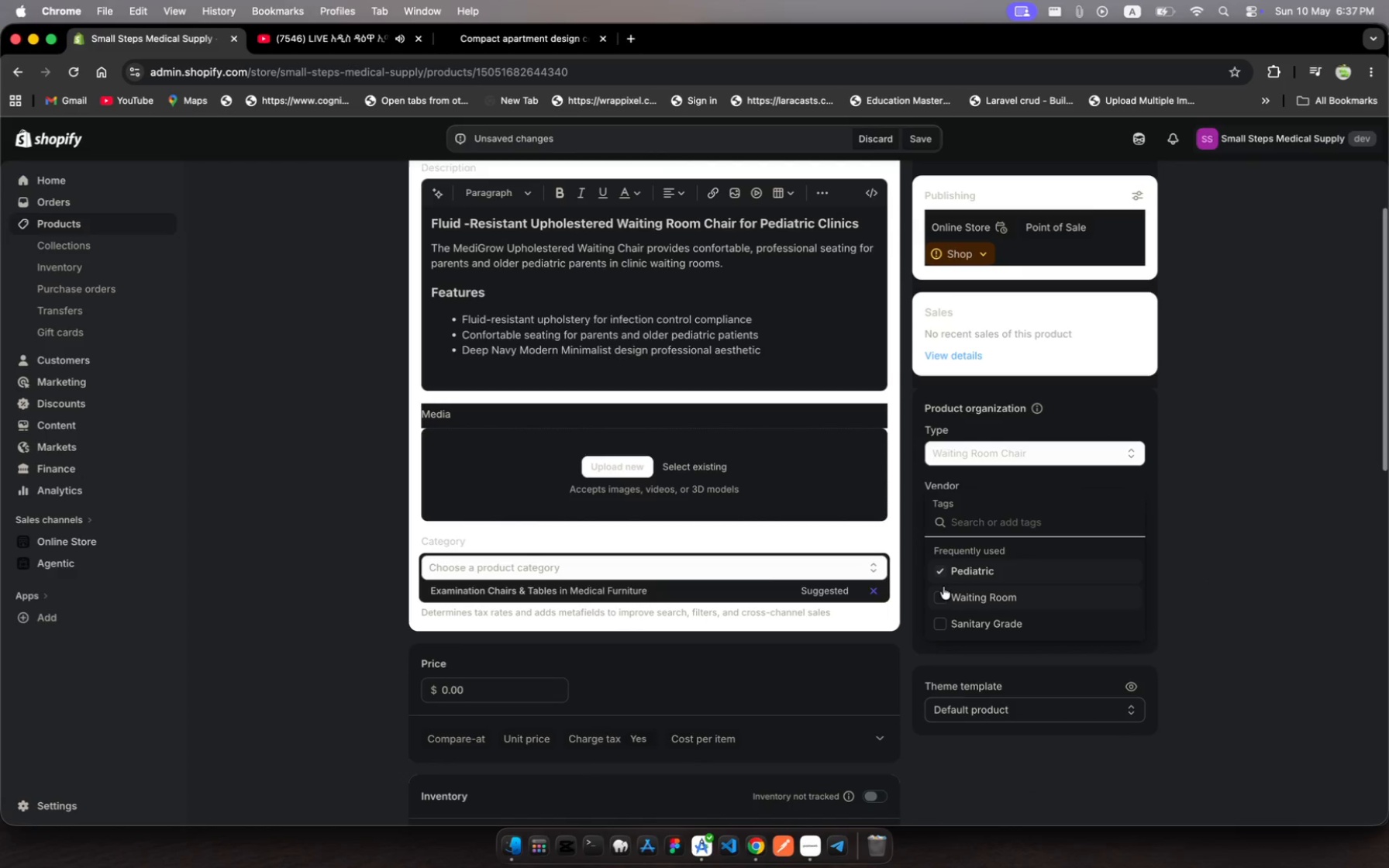 
left_click([943, 587])
 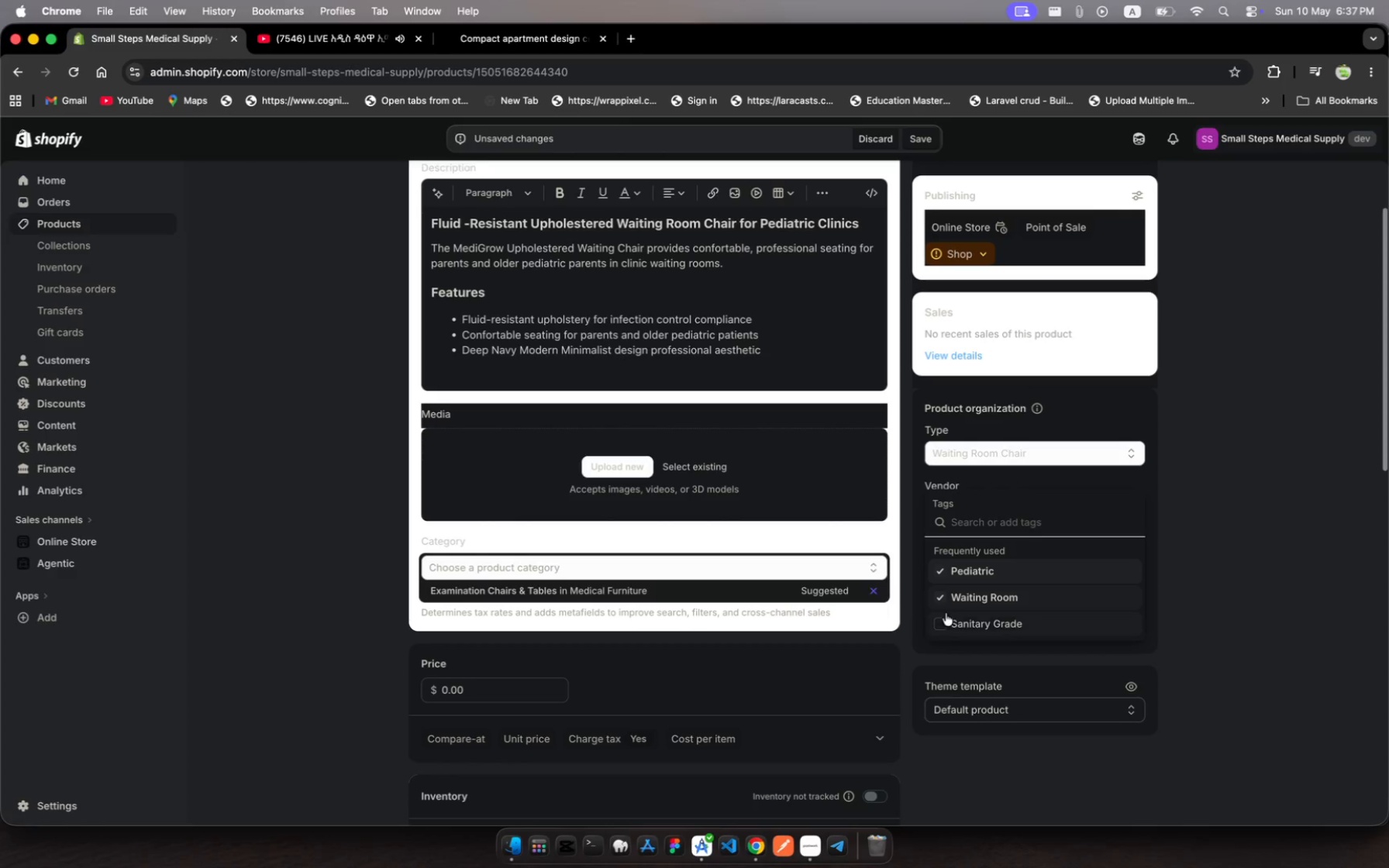 
left_click([946, 618])
 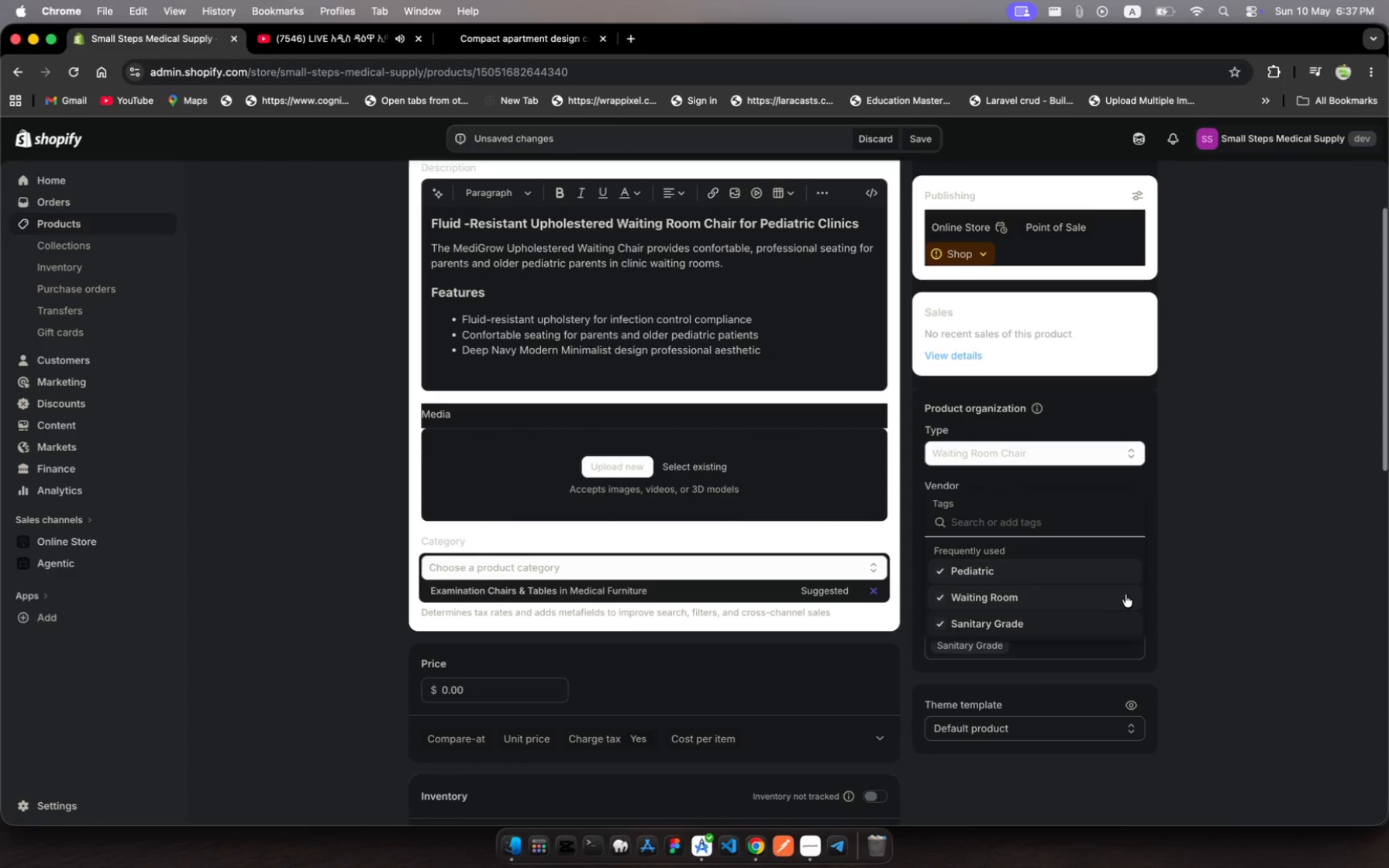 
left_click([1195, 586])
 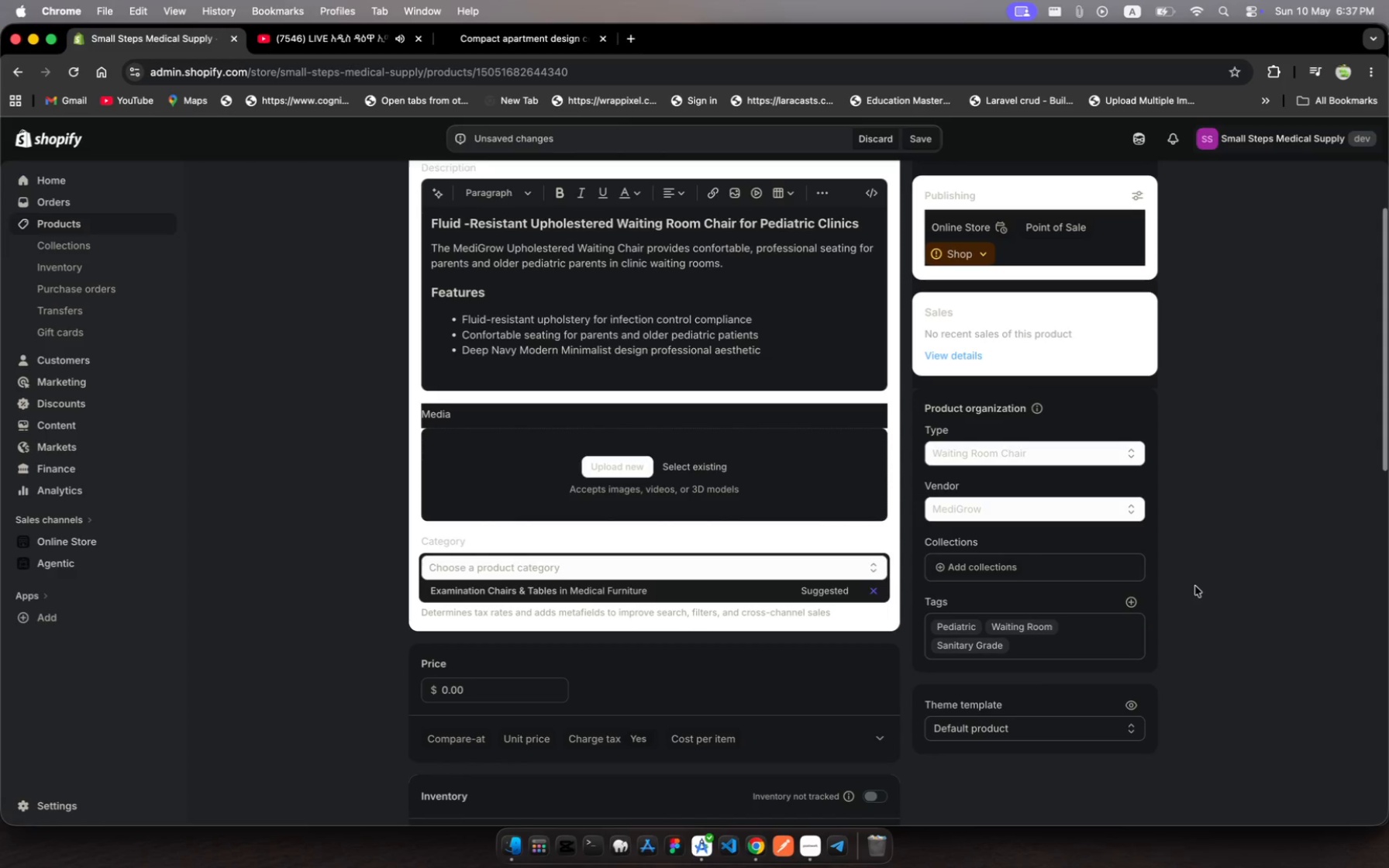 
wait(8.14)
 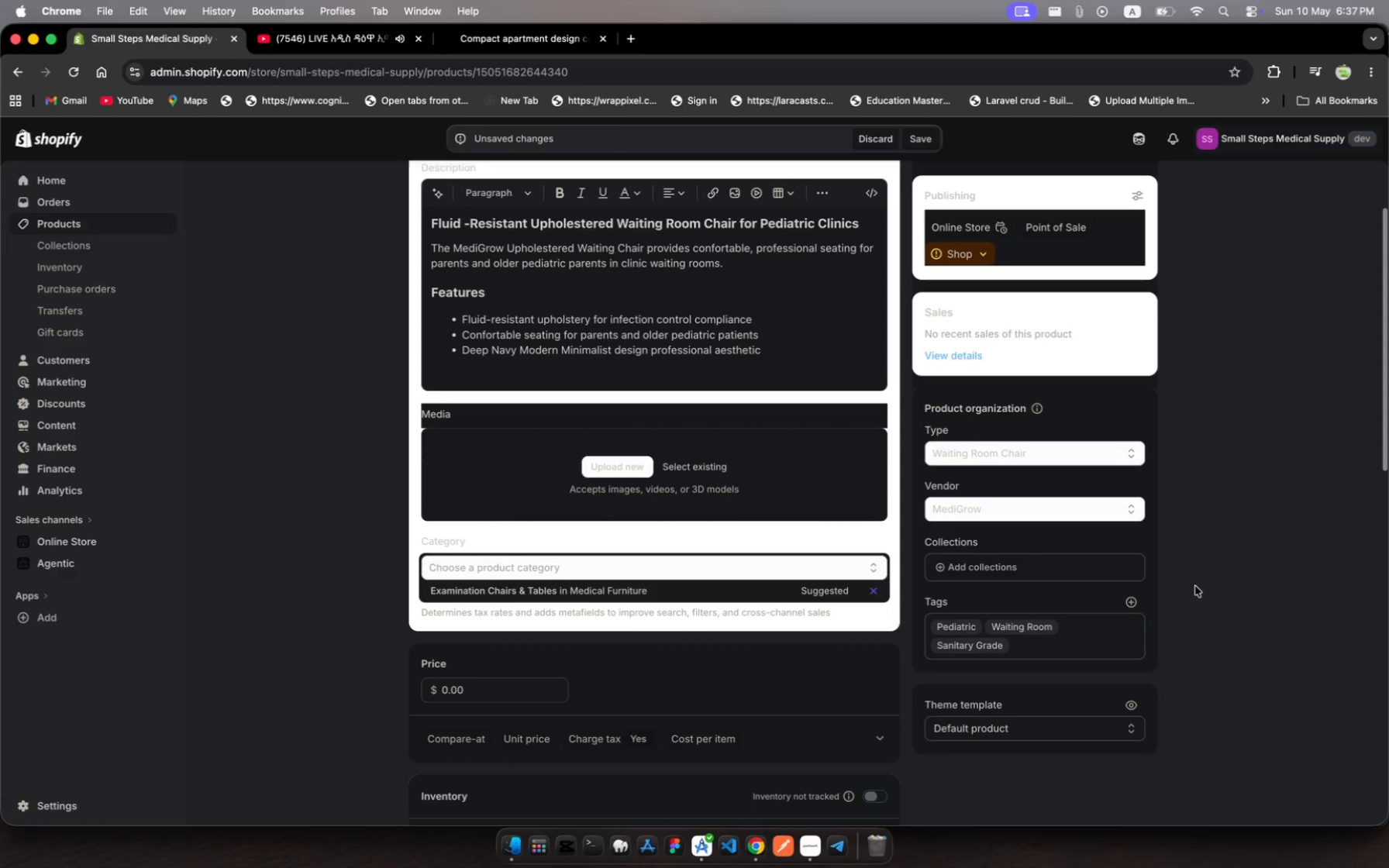 
left_click([693, 588])
 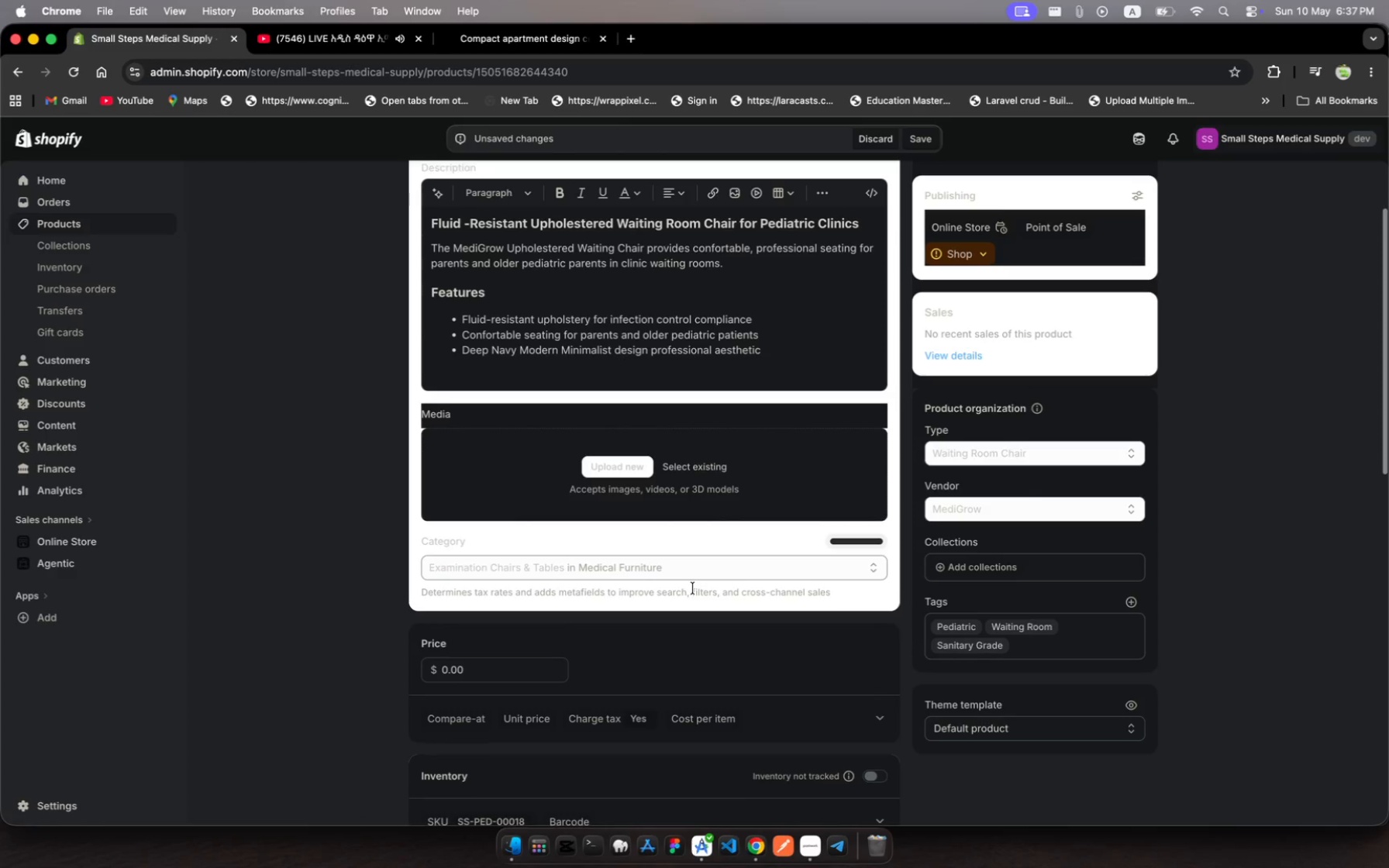 
scroll: coordinate [693, 588], scroll_direction: down, amount: 6.0
 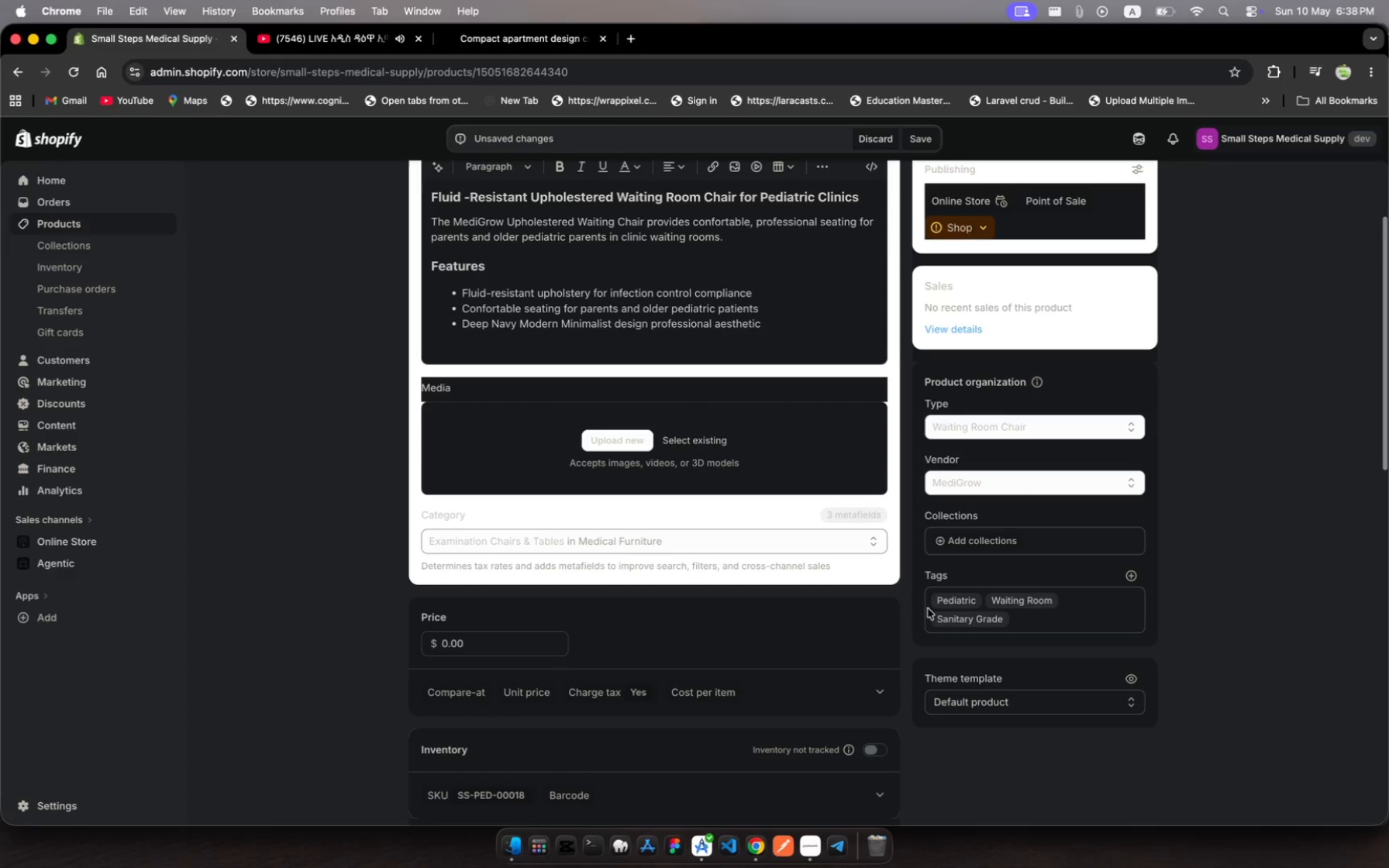 
wait(14.01)
 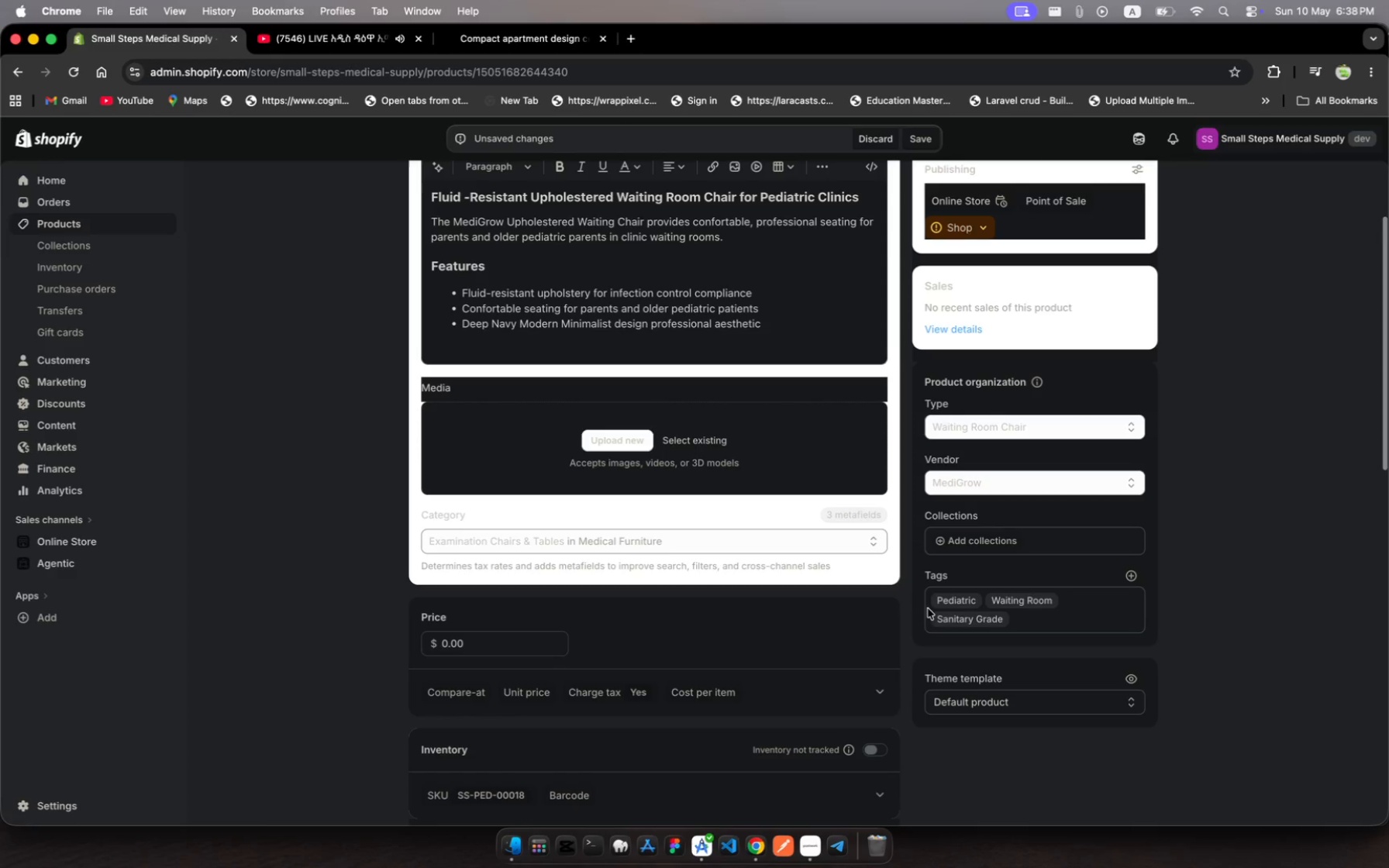 
left_click([488, 643])
 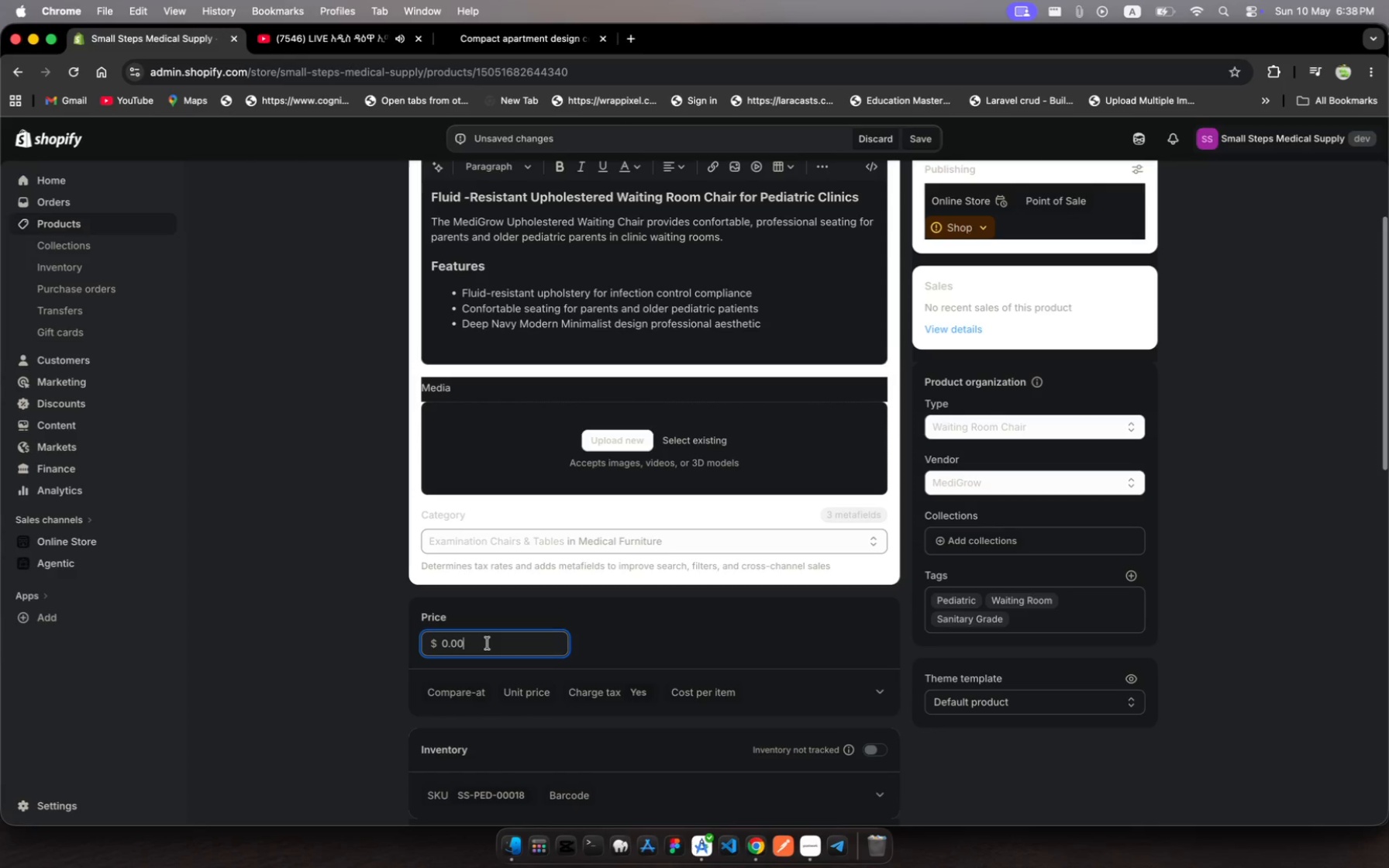 
wait(10.58)
 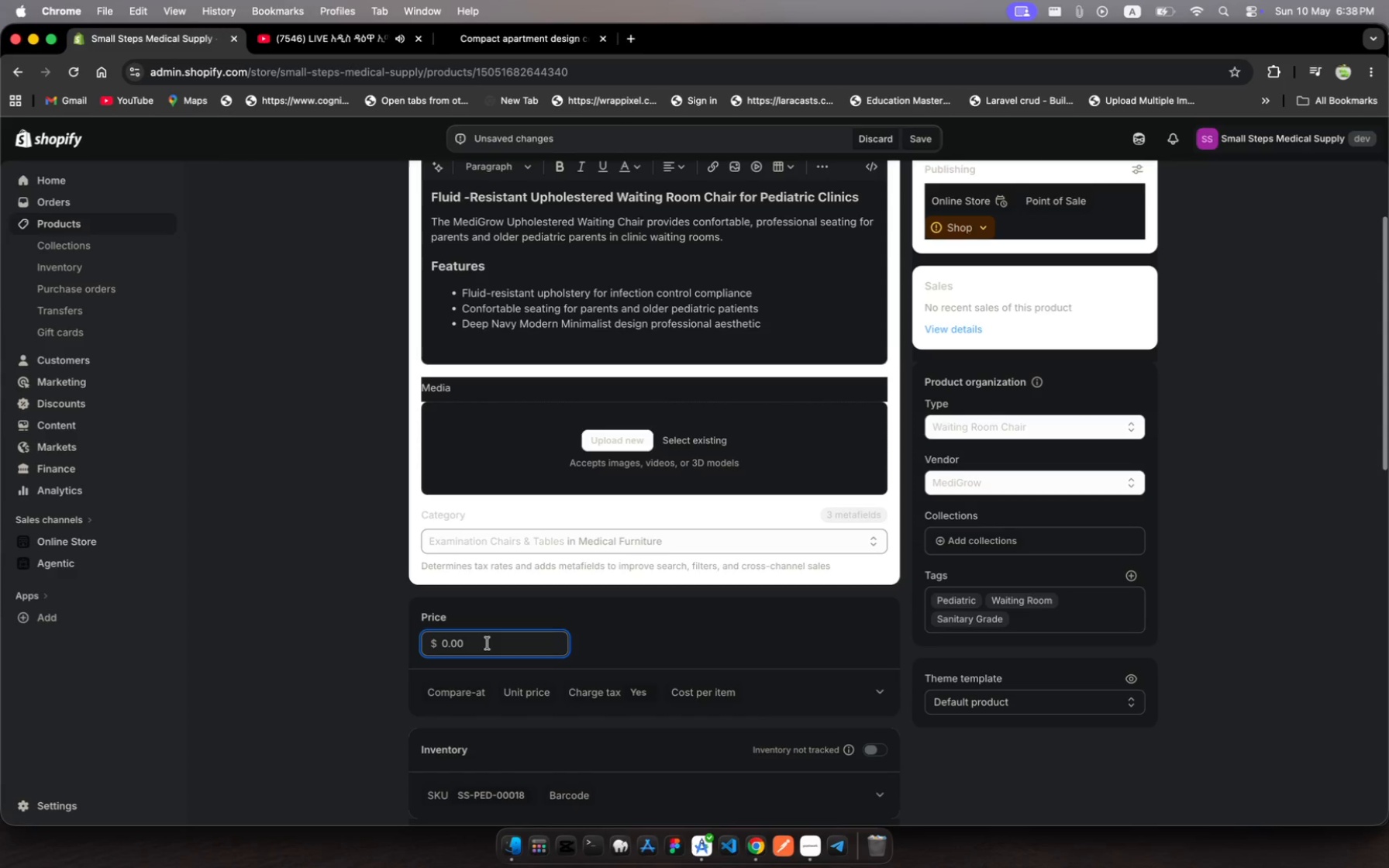 
key(Meta+A)
 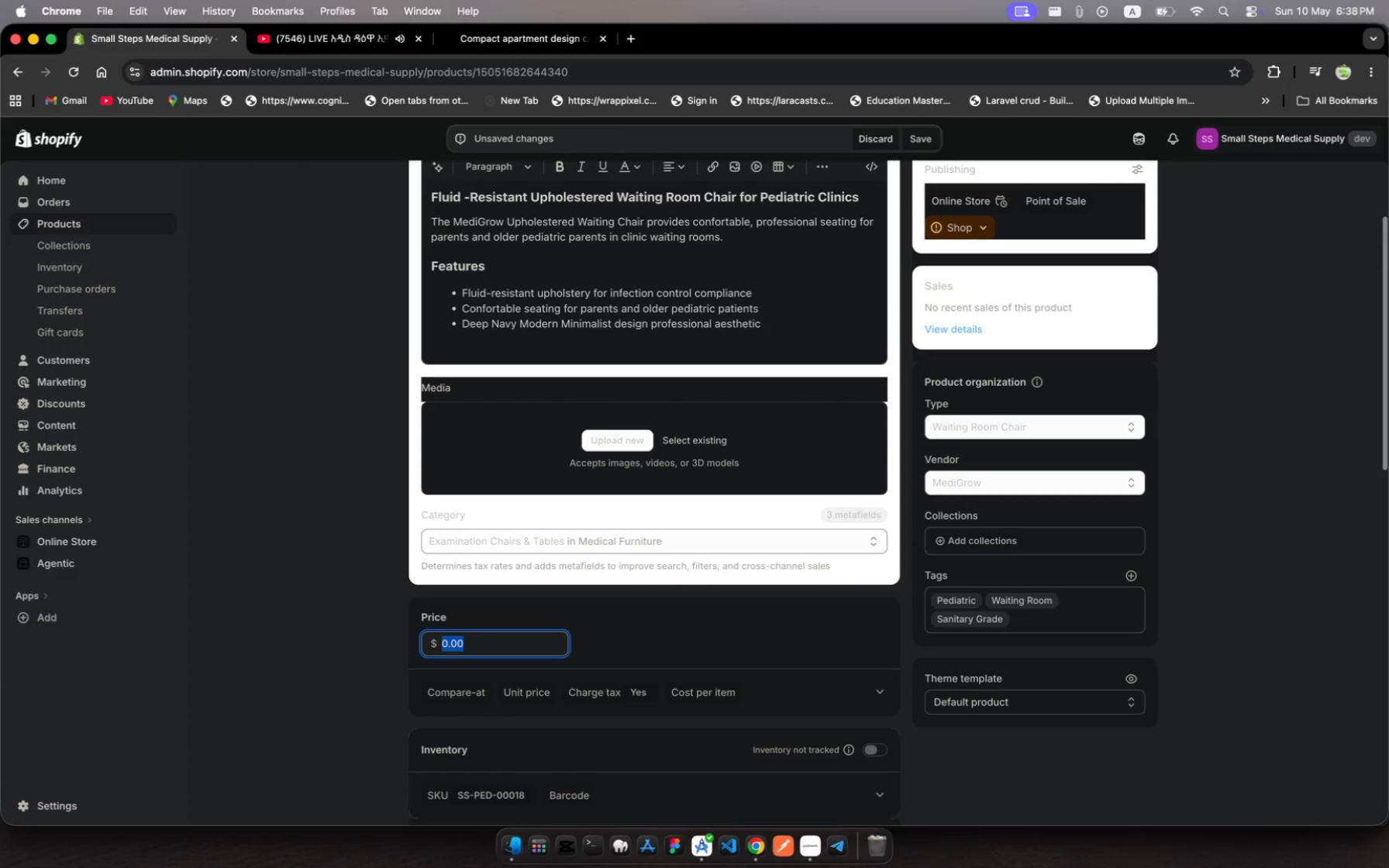 
type(205)
 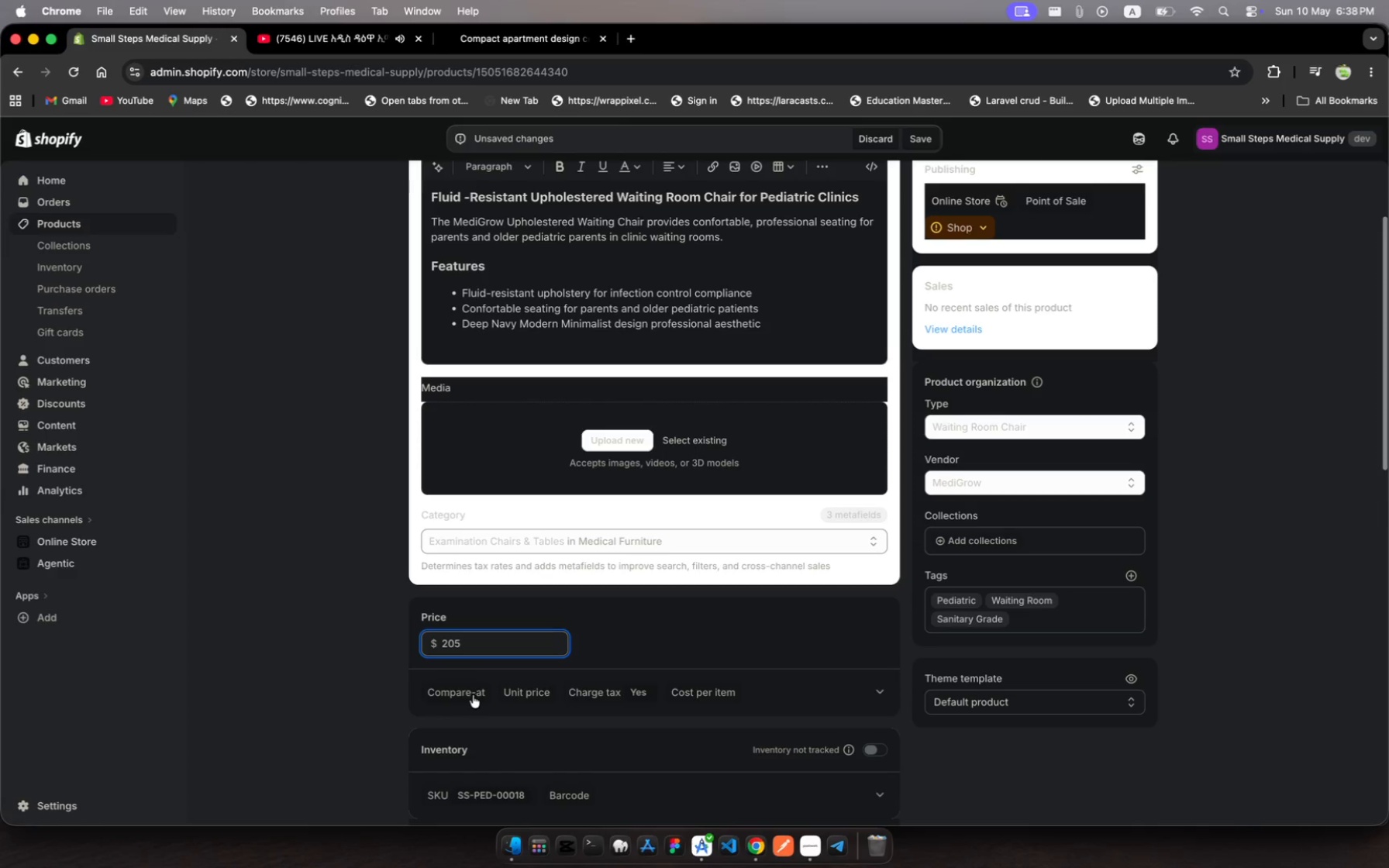 
left_click([472, 694])
 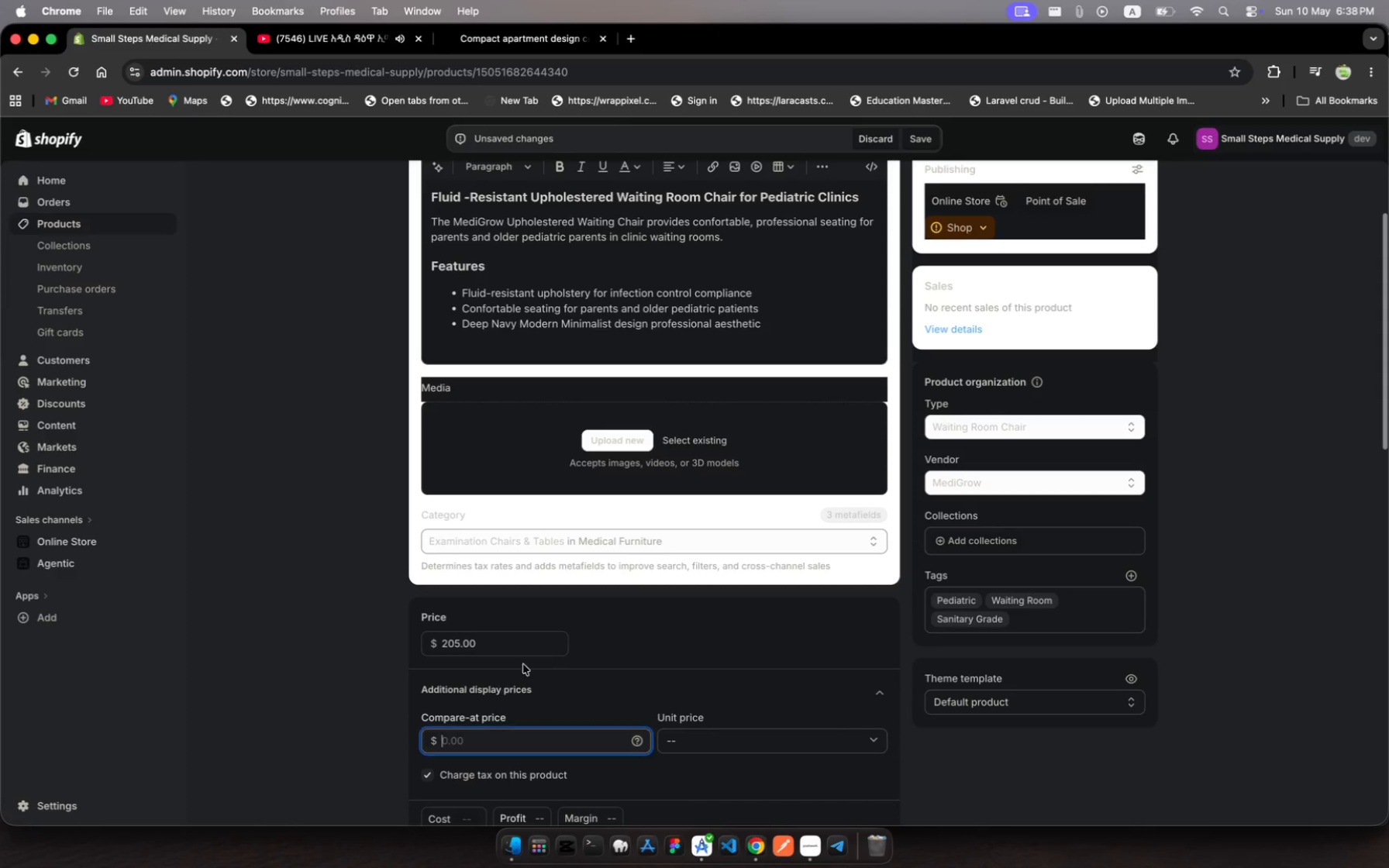 
scroll: coordinate [525, 660], scroll_direction: down, amount: 21.0
 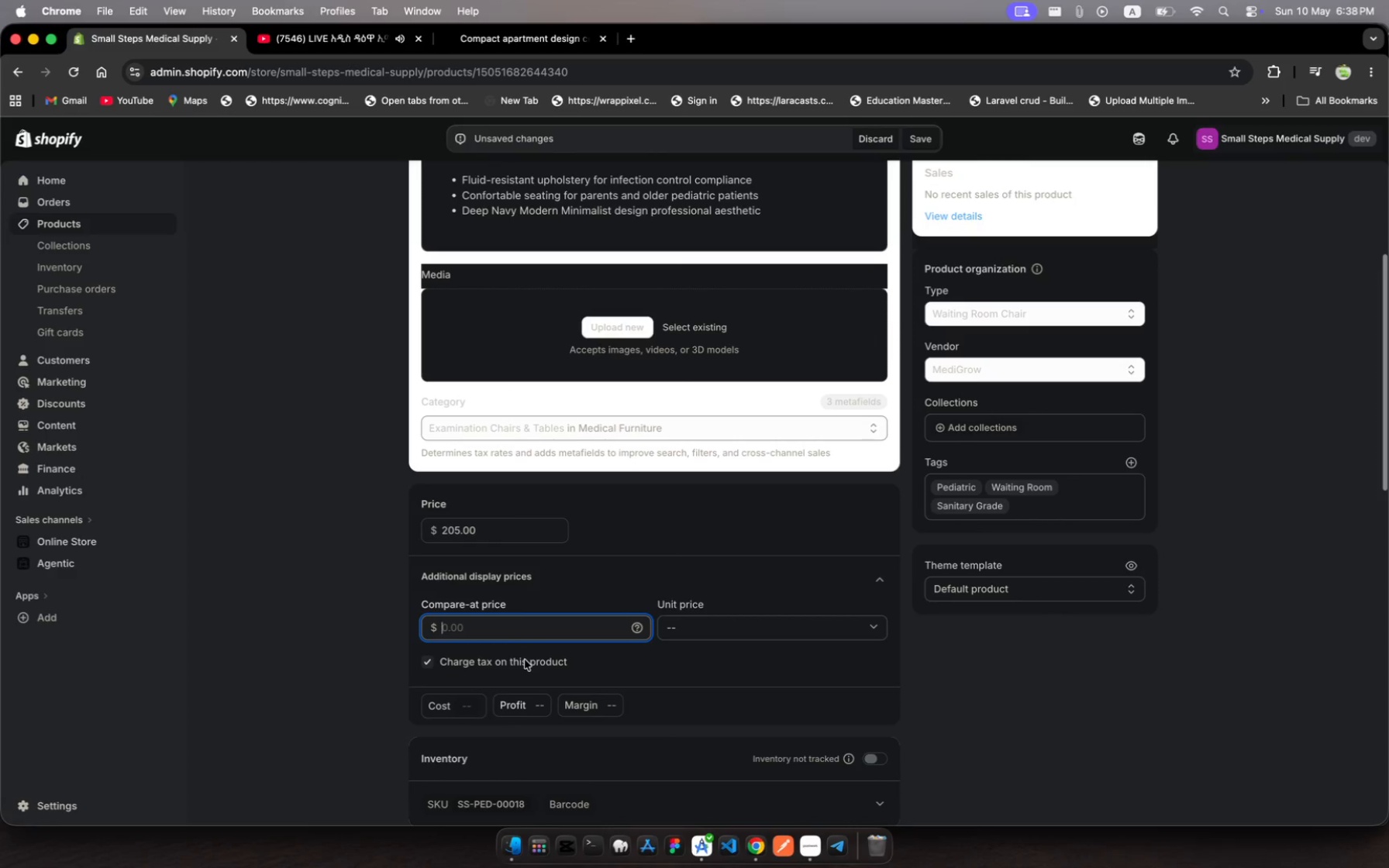 
type(235)
 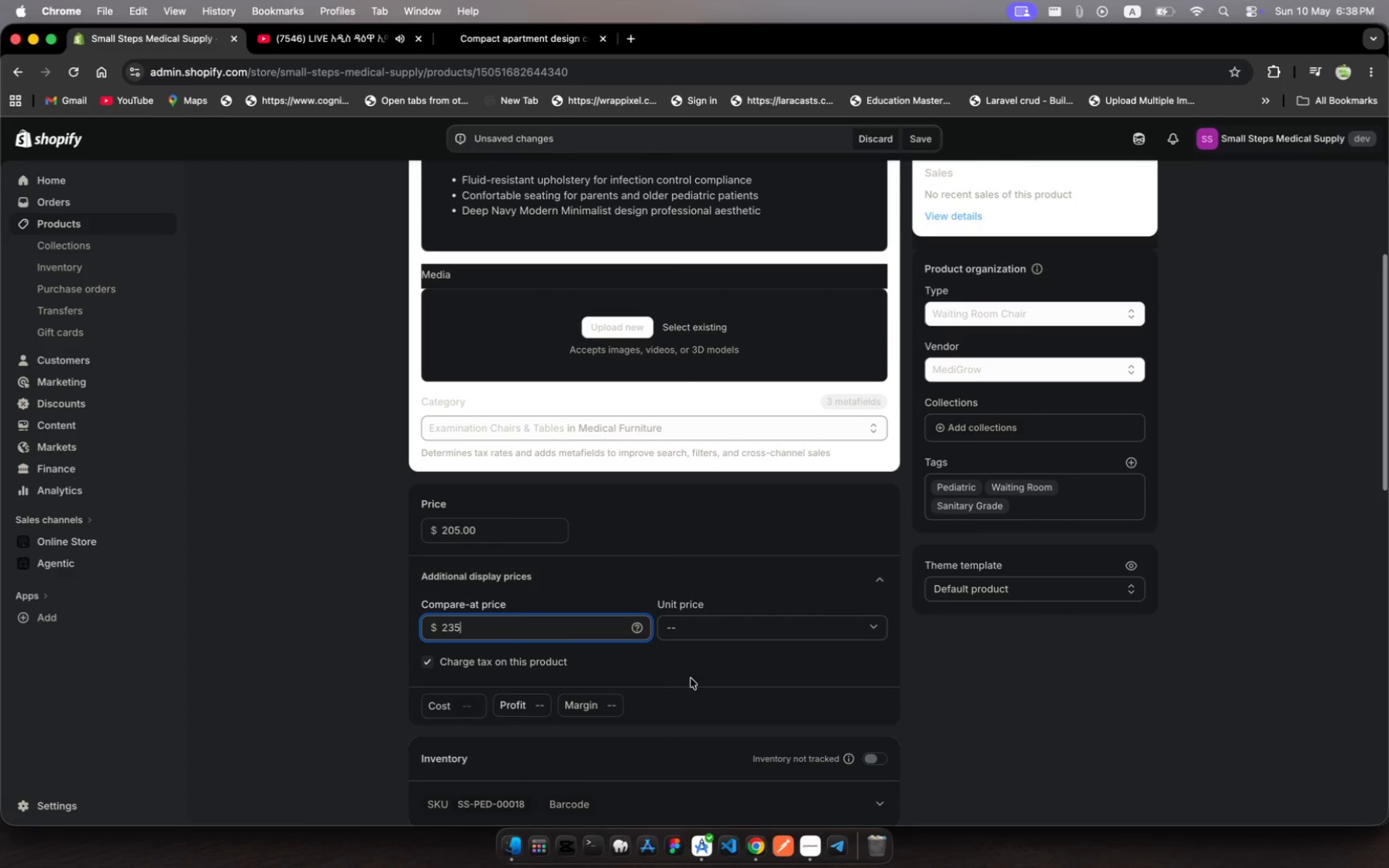 
scroll: coordinate [708, 687], scroll_direction: down, amount: 24.0
 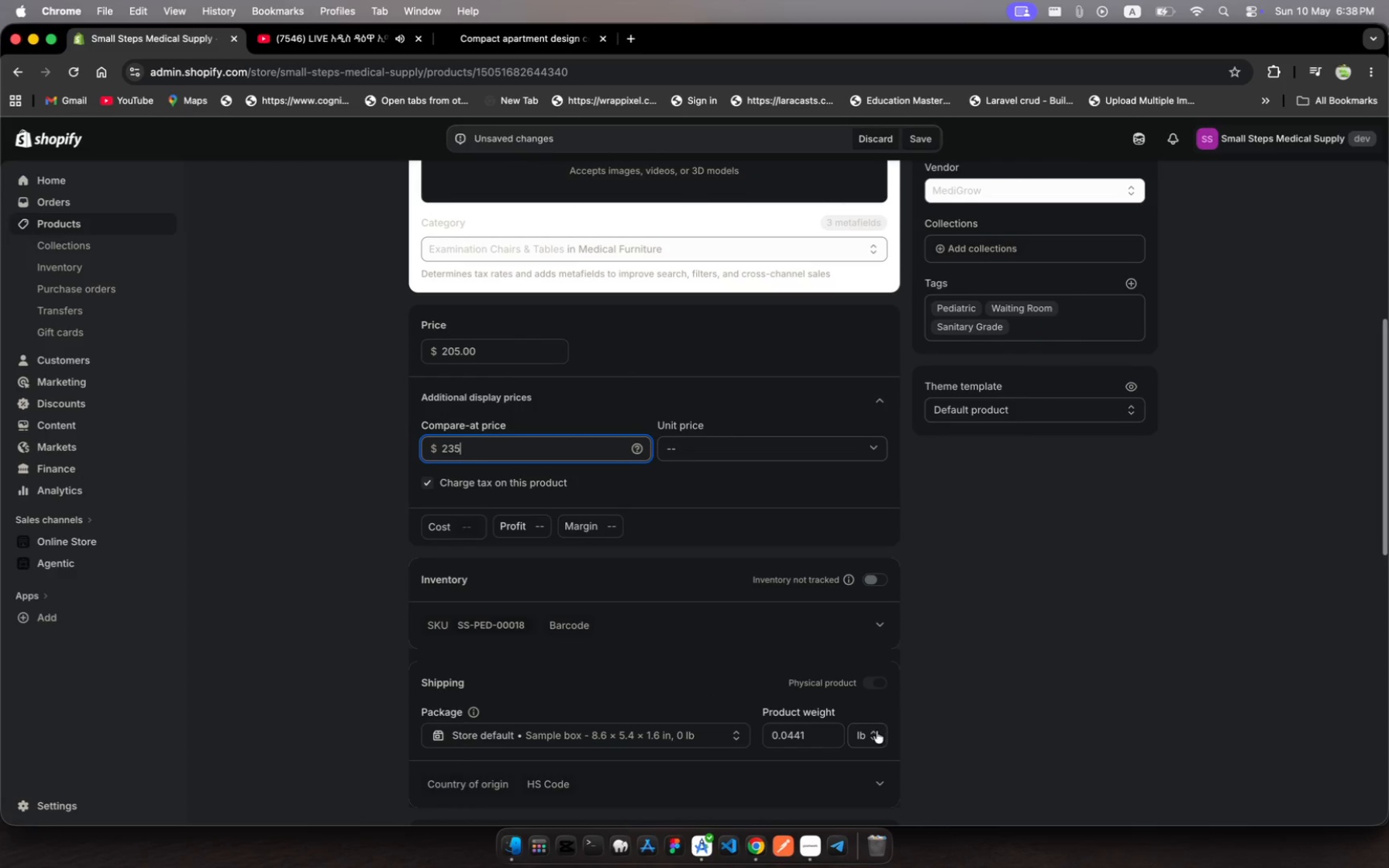 
left_click([875, 735])
 